 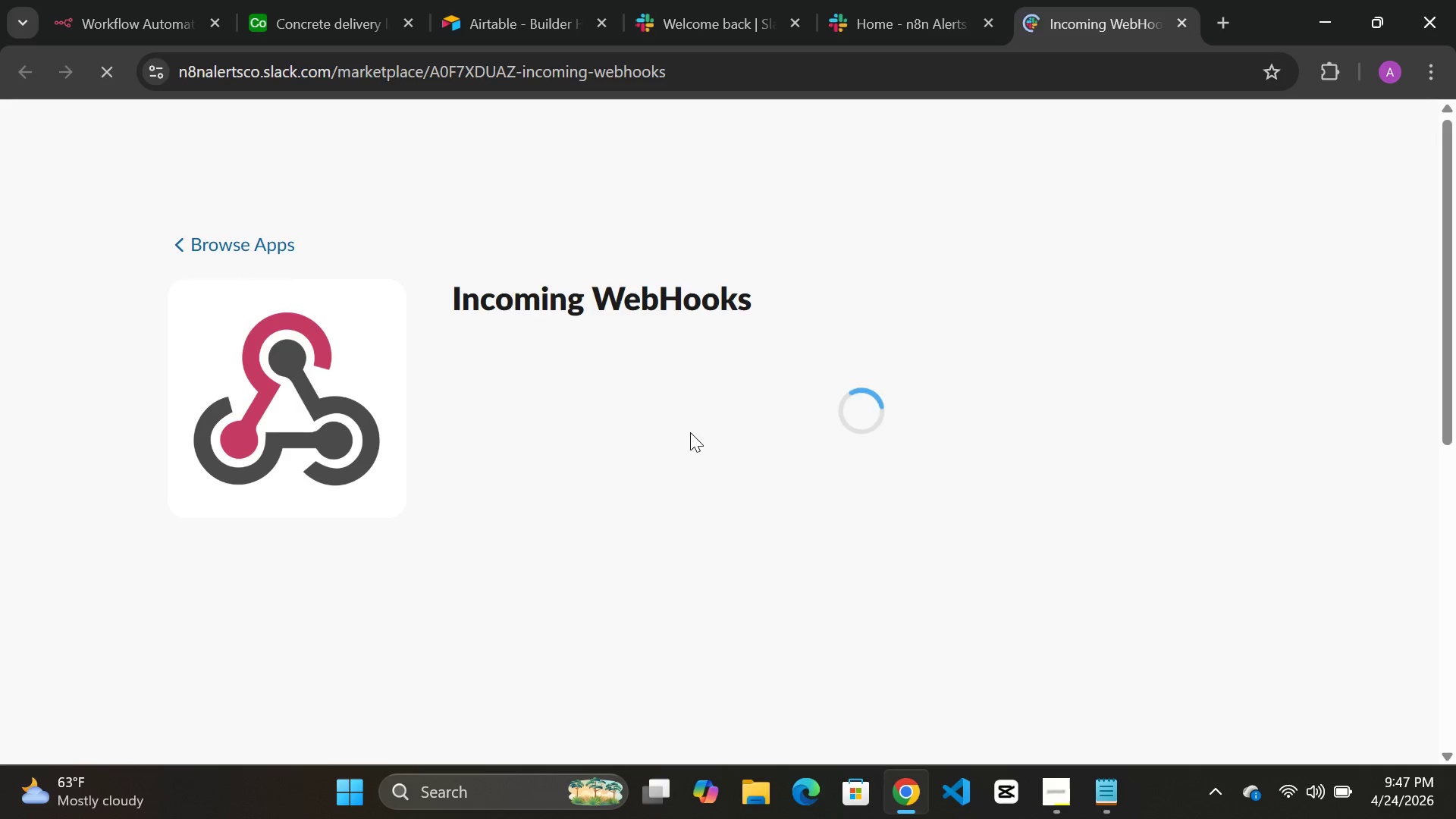 
scroll: coordinate [342, 427], scroll_direction: down, amount: 4.0
 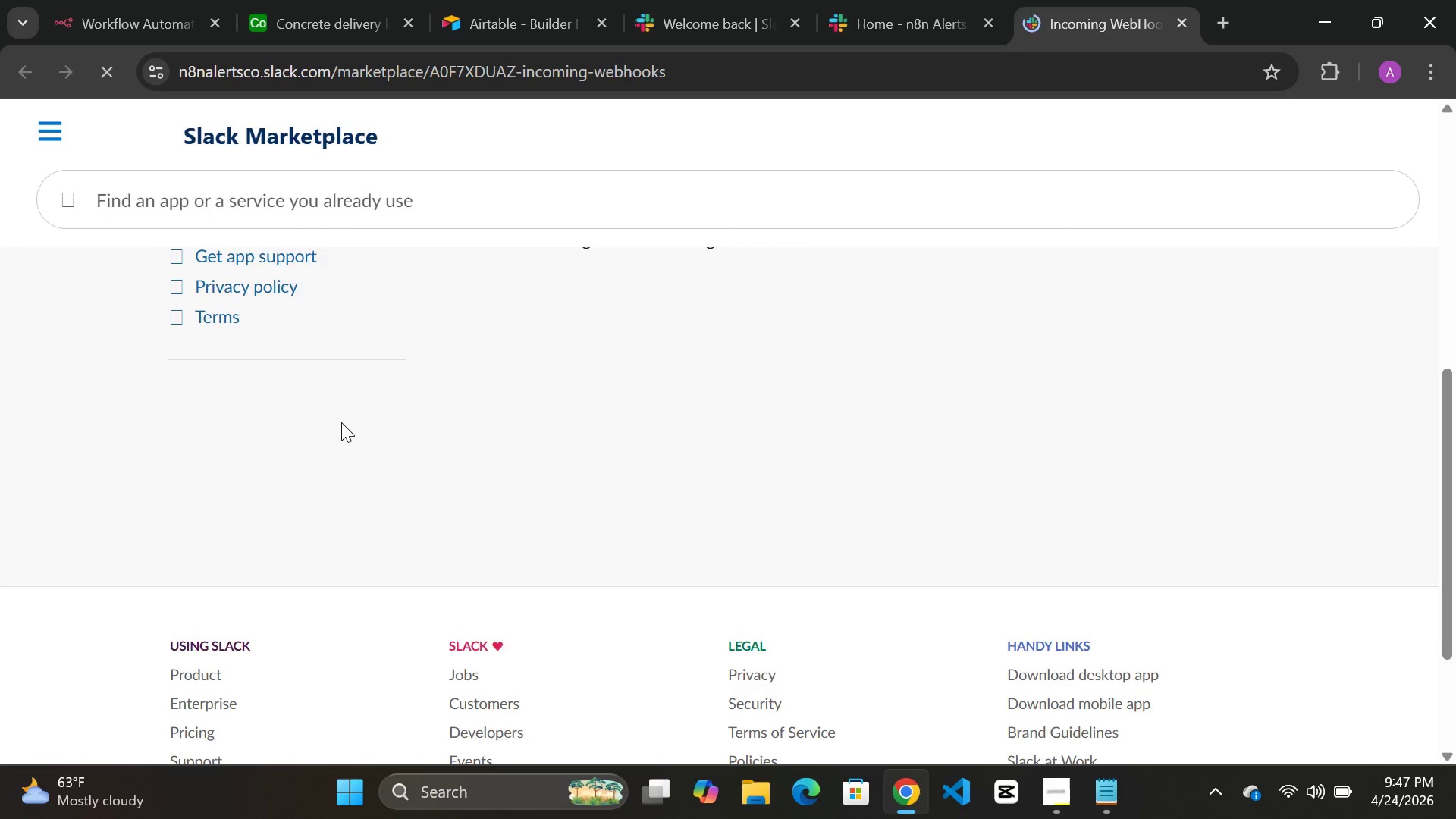 
scroll: coordinate [341, 422], scroll_direction: up, amount: 2.0
 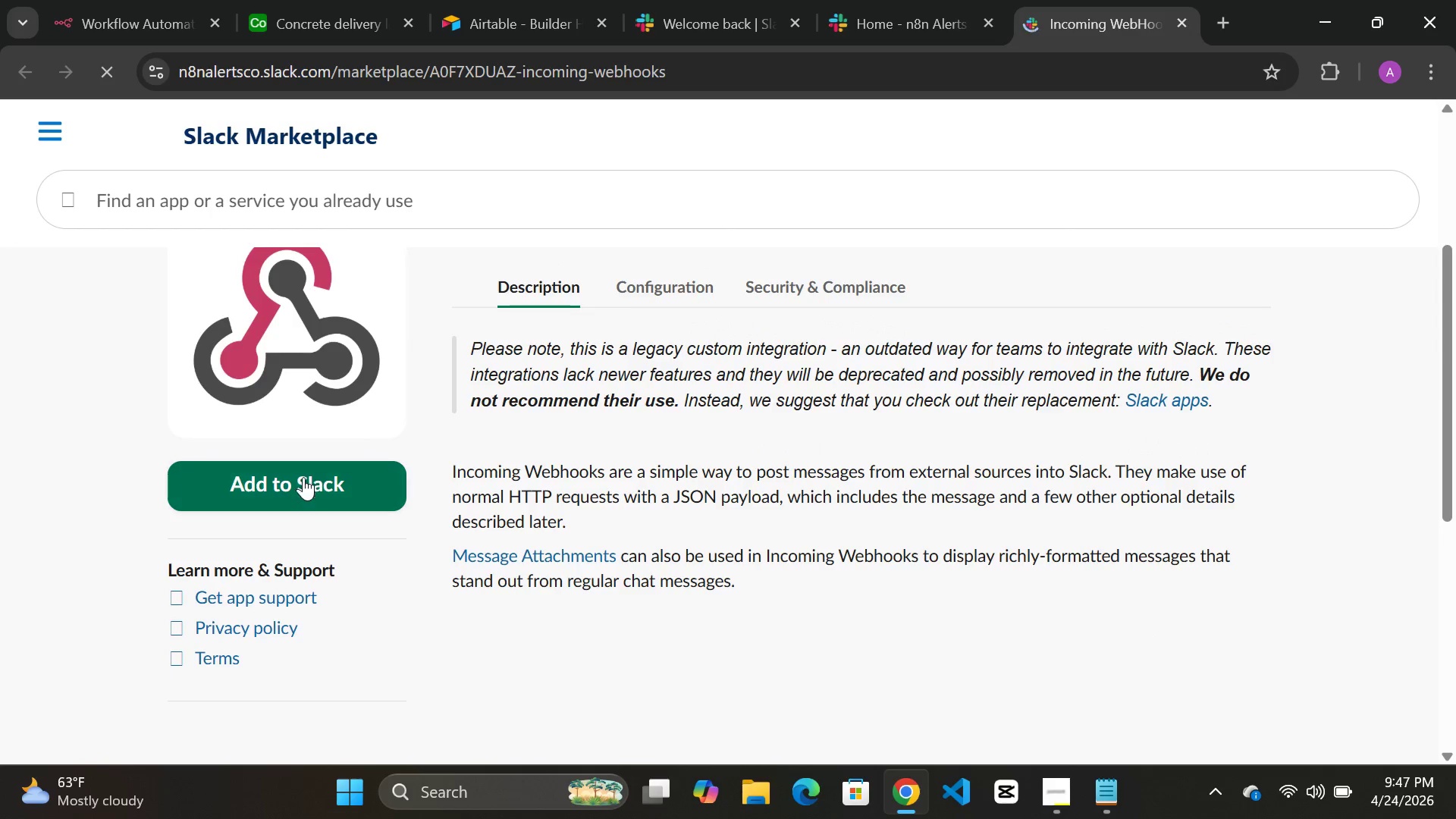 
left_click([300, 482])
 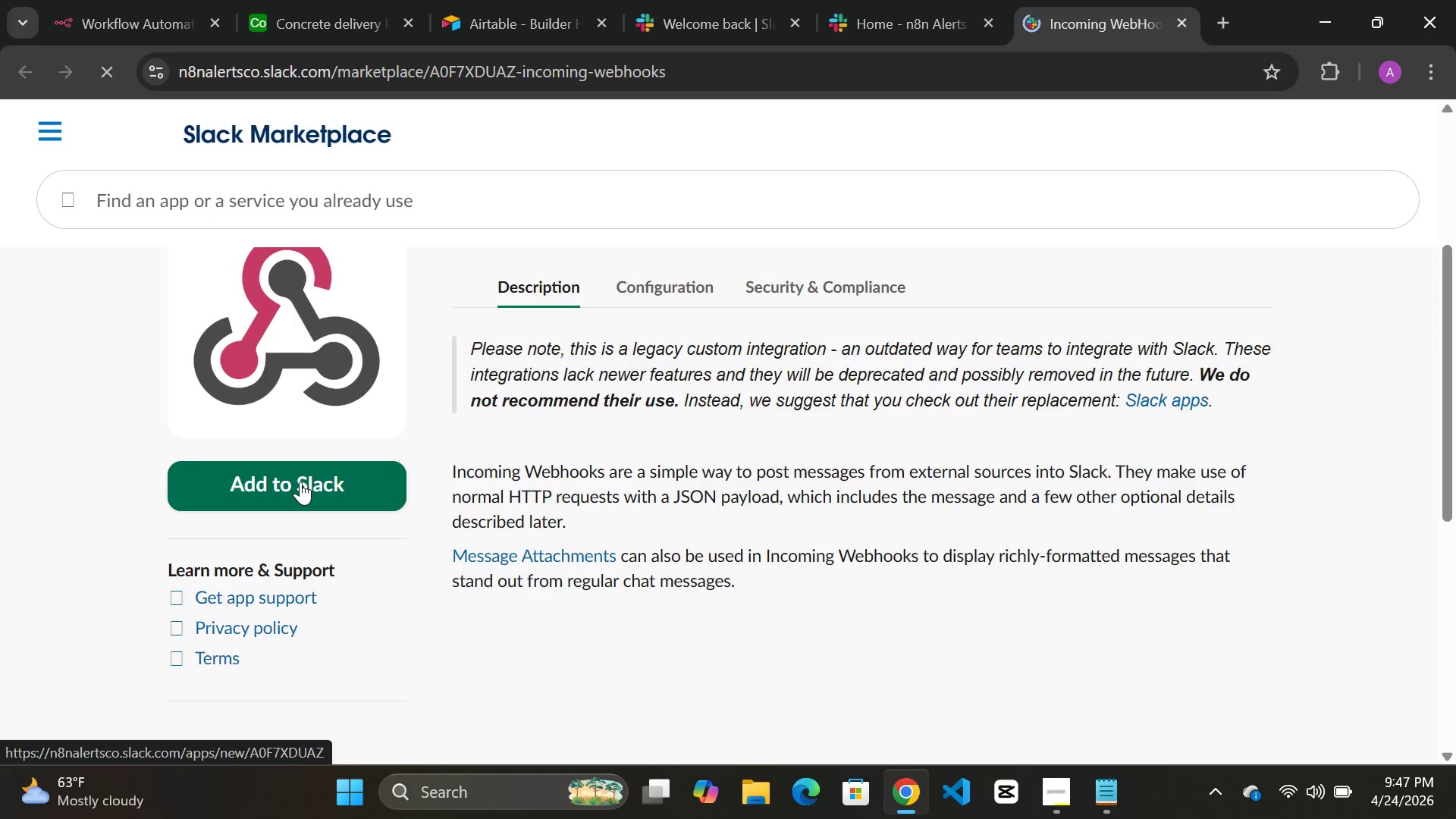 
left_click([300, 482])
 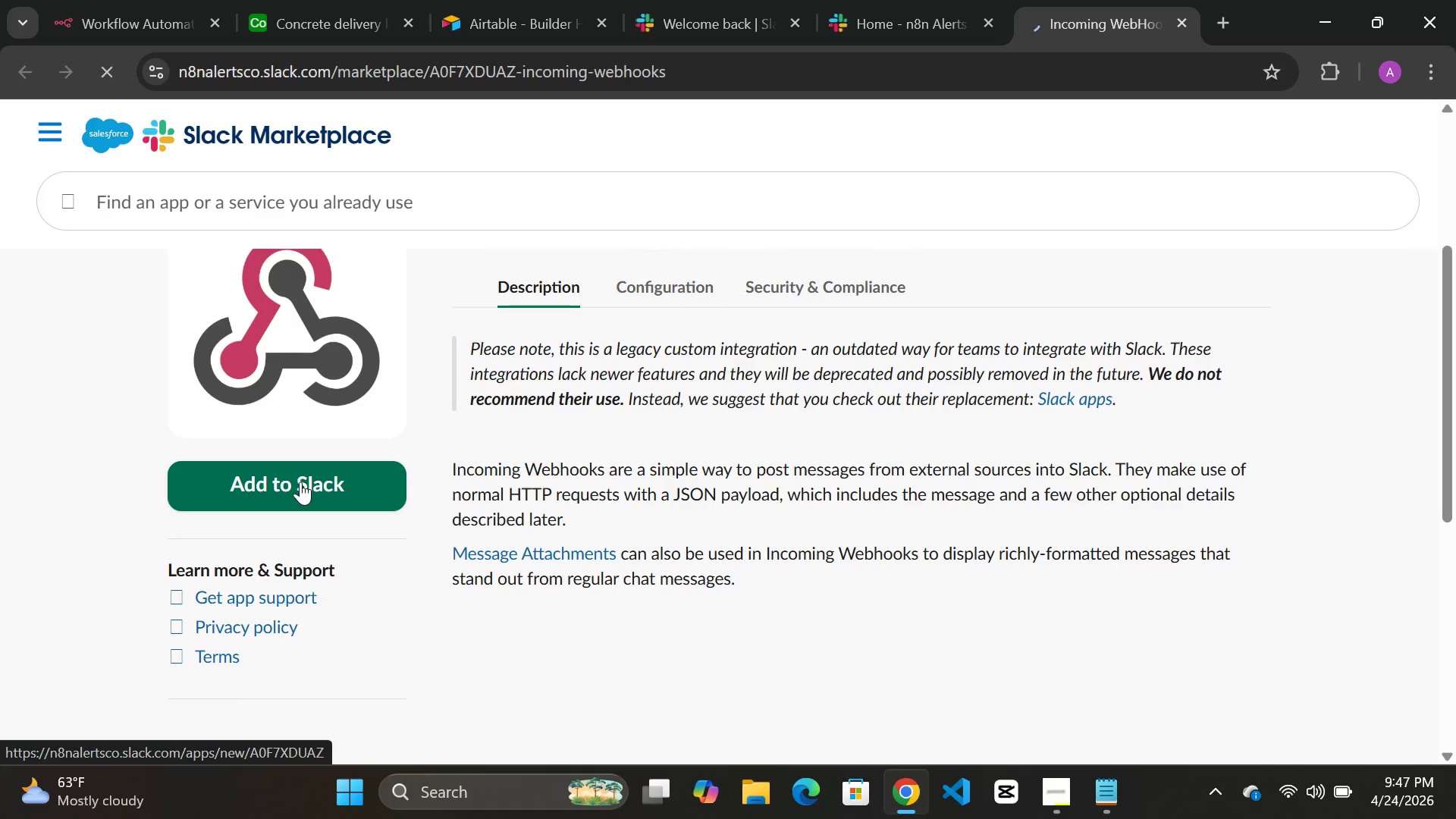 
wait(9.41)
 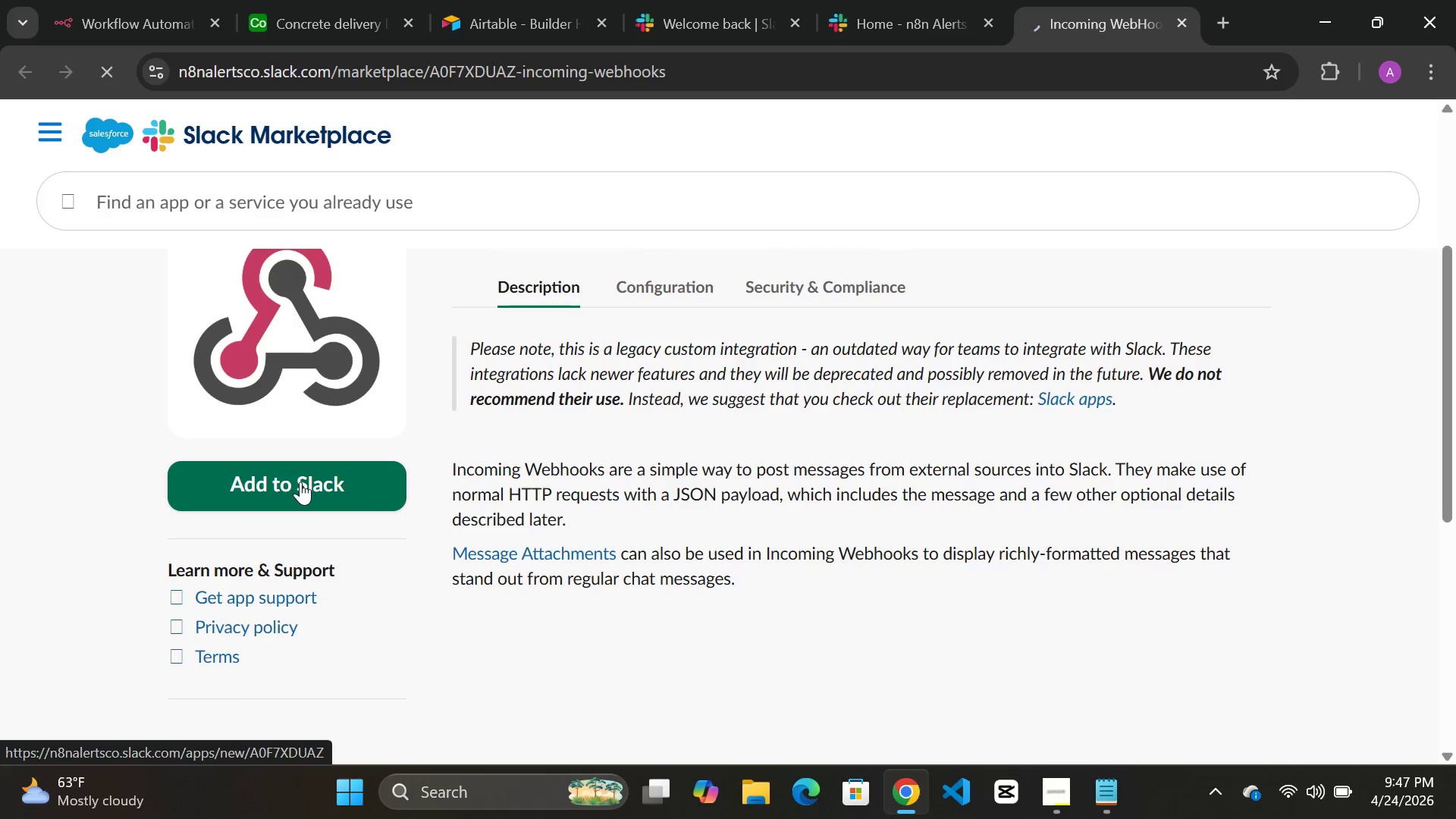 
scroll: coordinate [568, 448], scroll_direction: up, amount: 5.0
 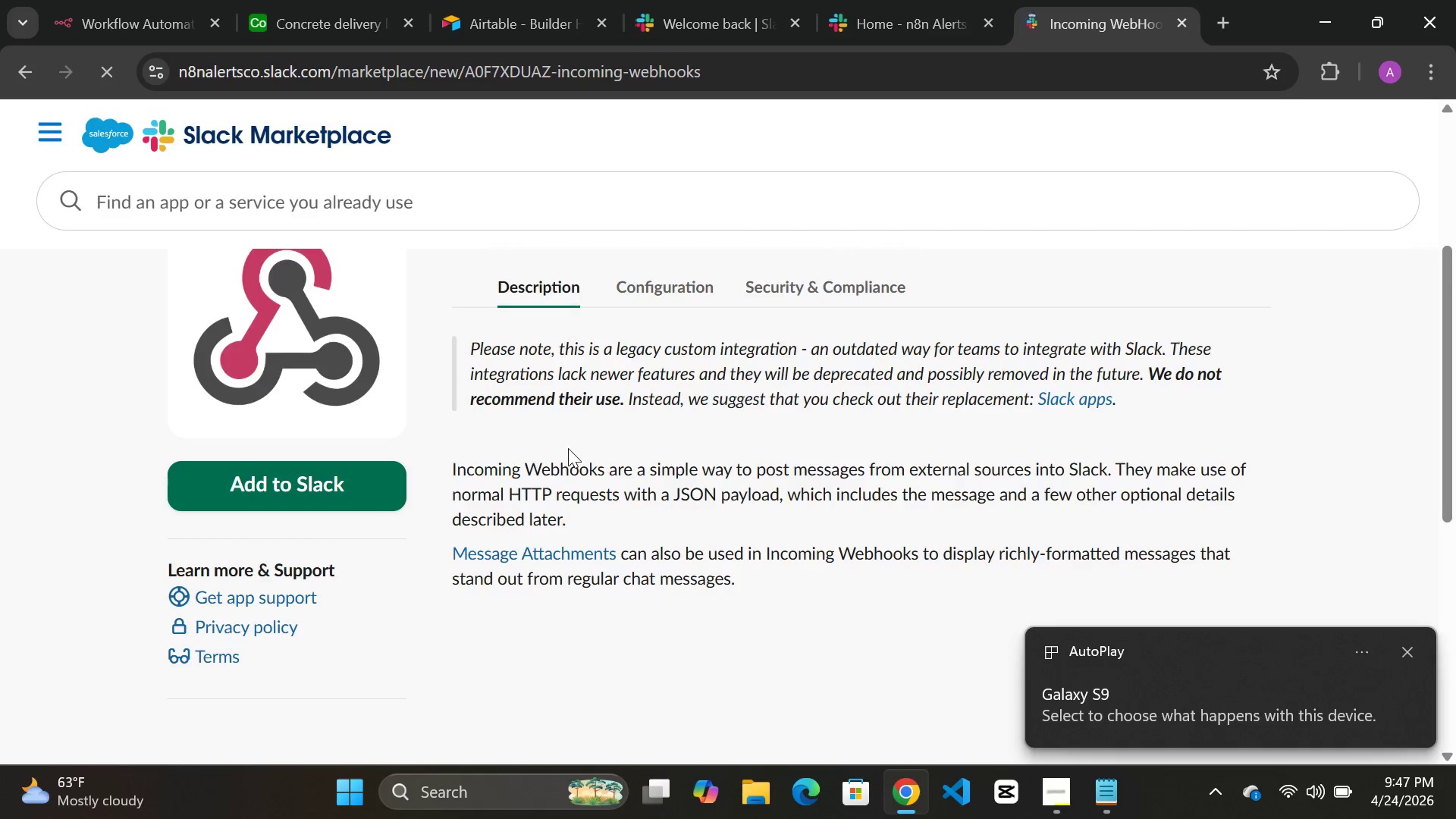 
scroll: coordinate [559, 469], scroll_direction: down, amount: 2.0
 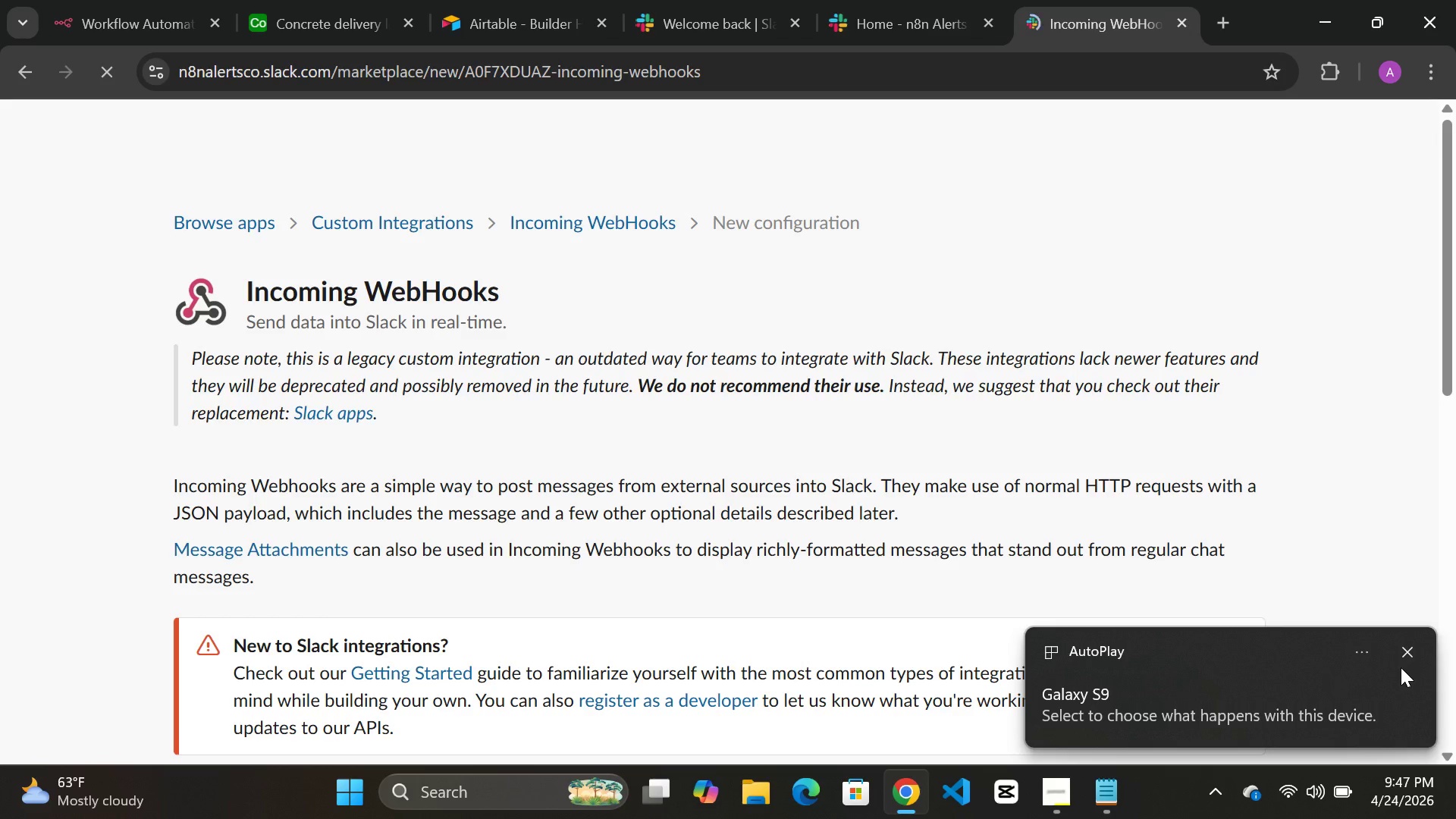 
left_click([1410, 651])
 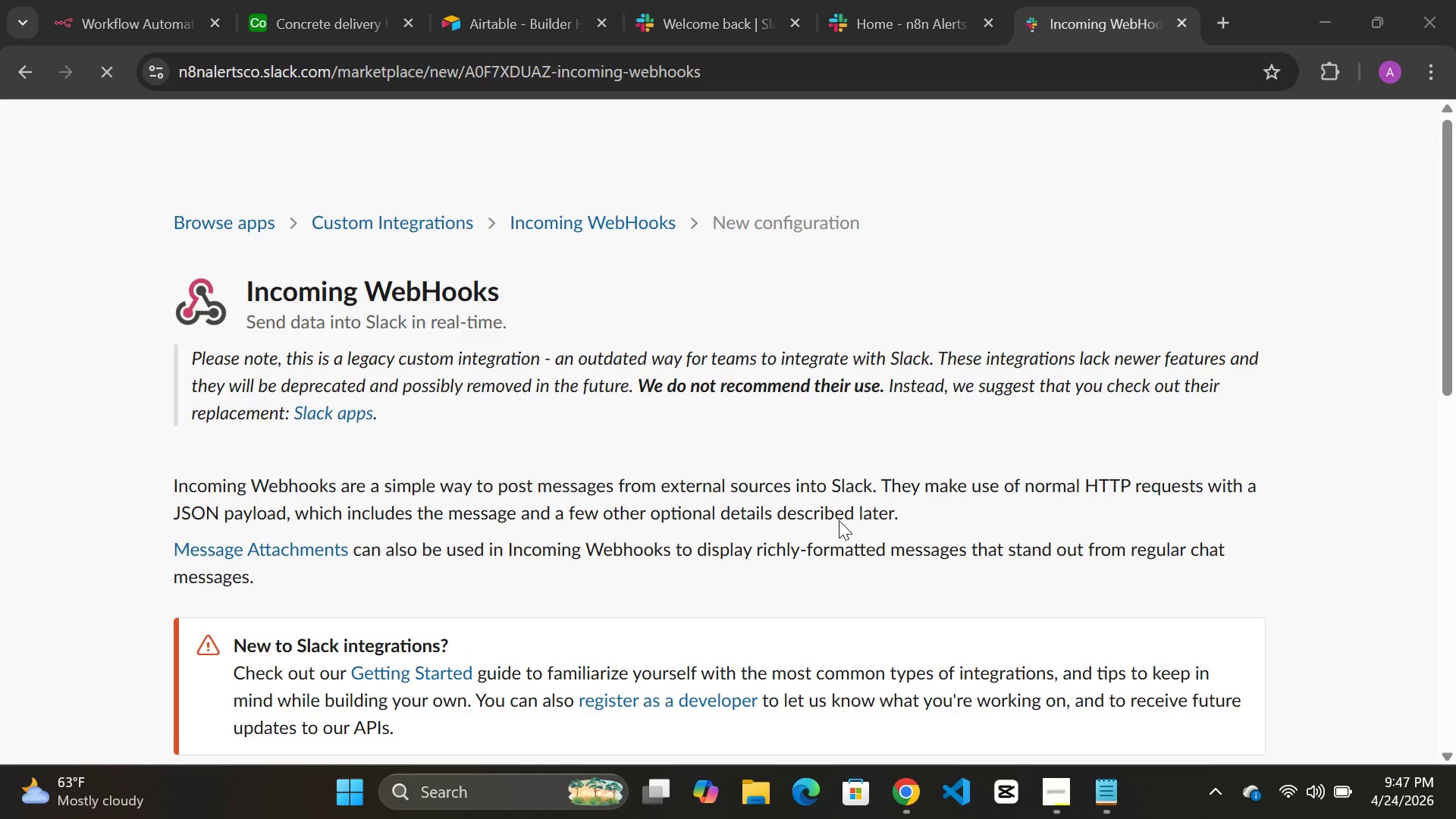 
scroll: coordinate [839, 520], scroll_direction: down, amount: 4.0
 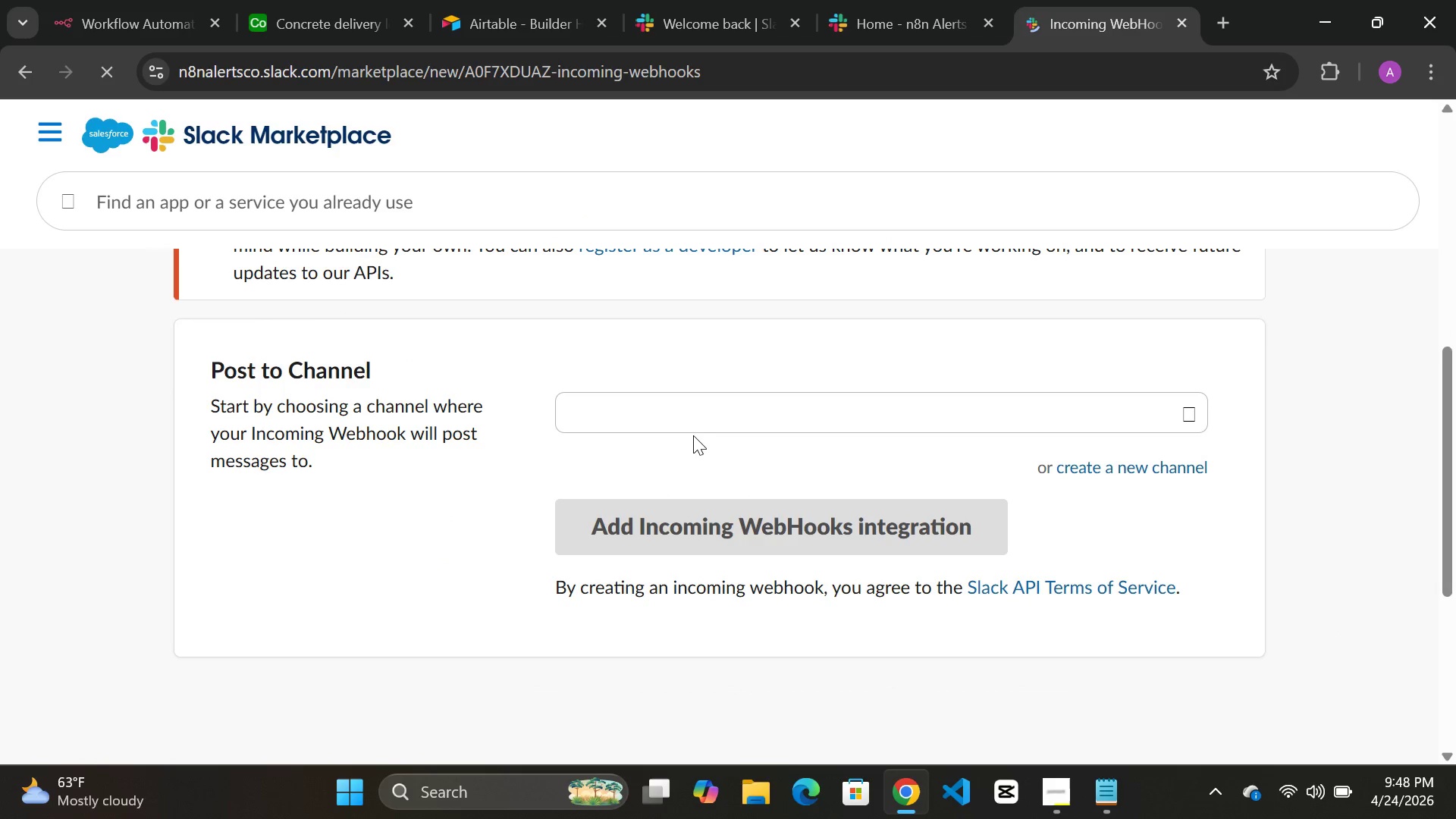 
scroll: coordinate [693, 435], scroll_direction: up, amount: 1.0
 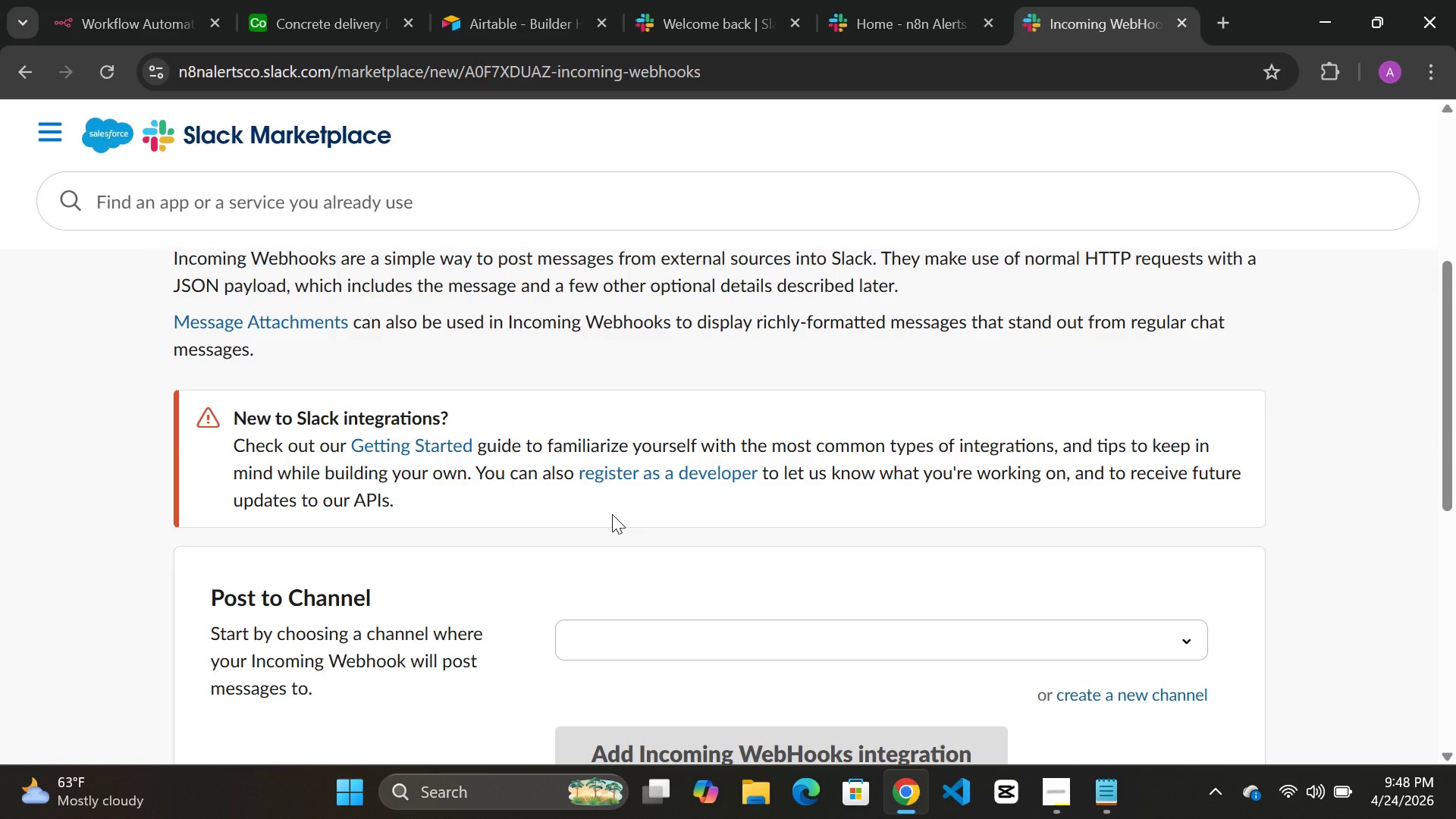 
wait(9.41)
 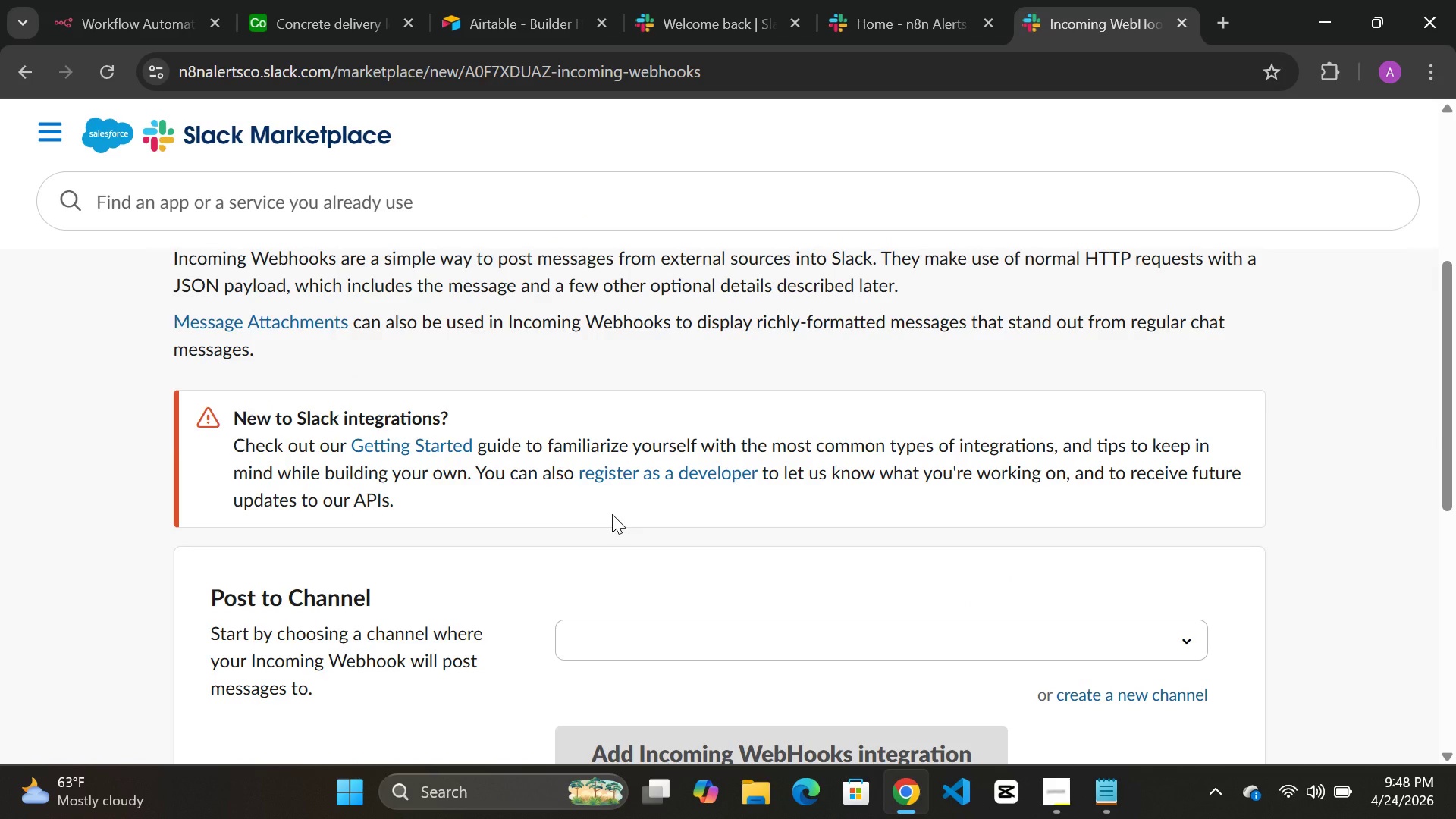 
scroll: coordinate [478, 517], scroll_direction: up, amount: 9.0
 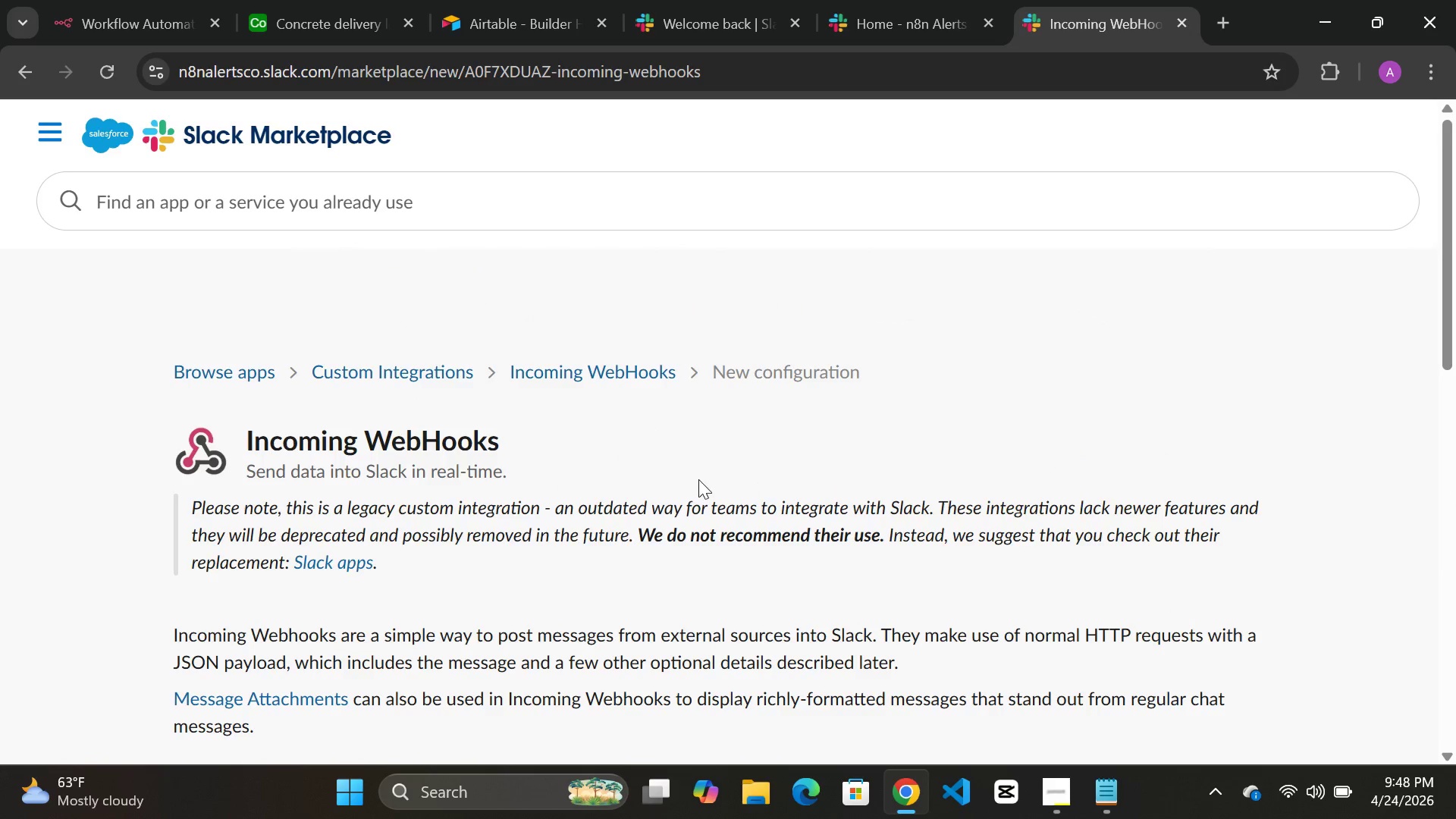 
scroll: coordinate [704, 479], scroll_direction: none, amount: 0.0
 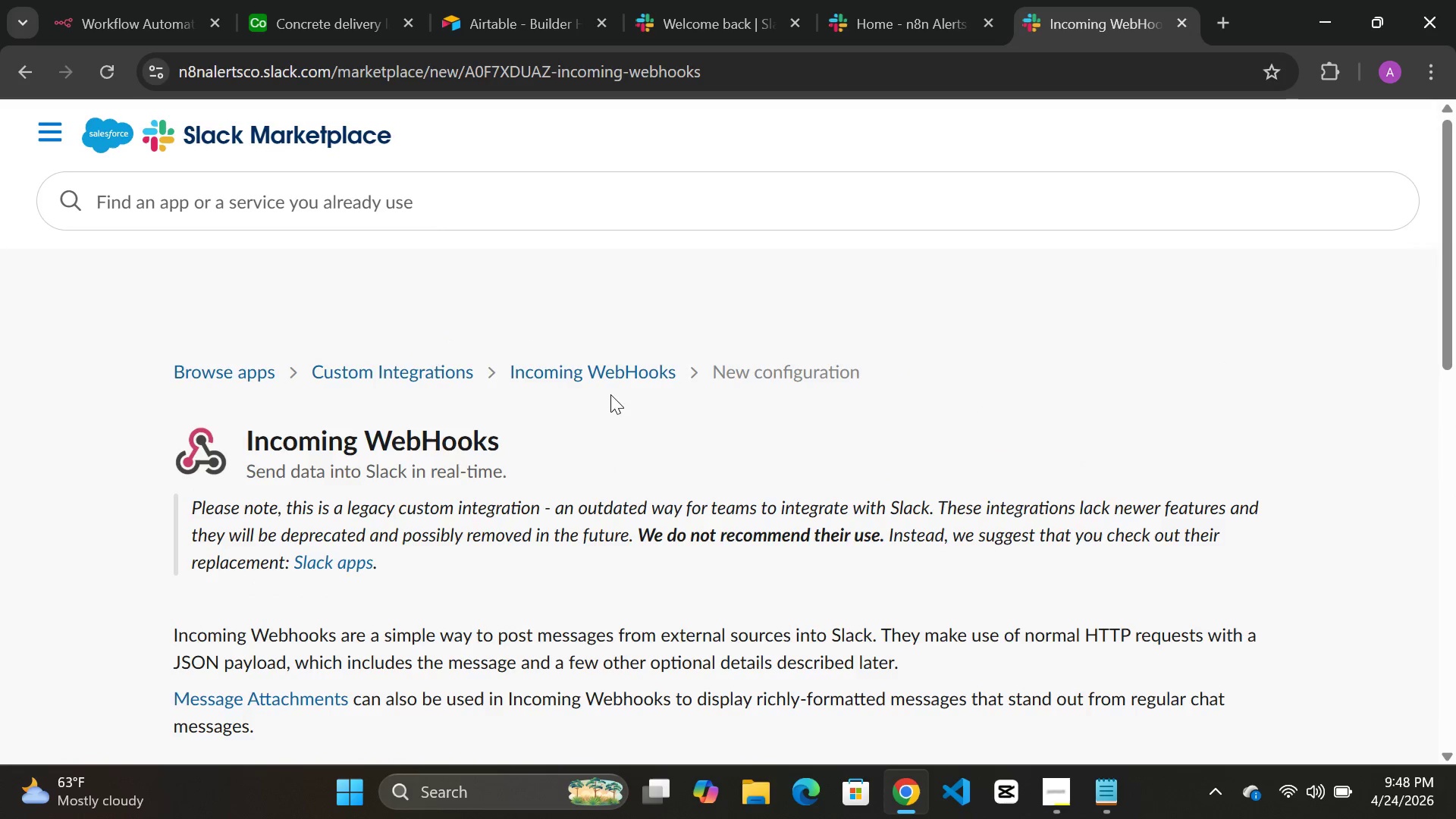 
left_click([597, 371])
 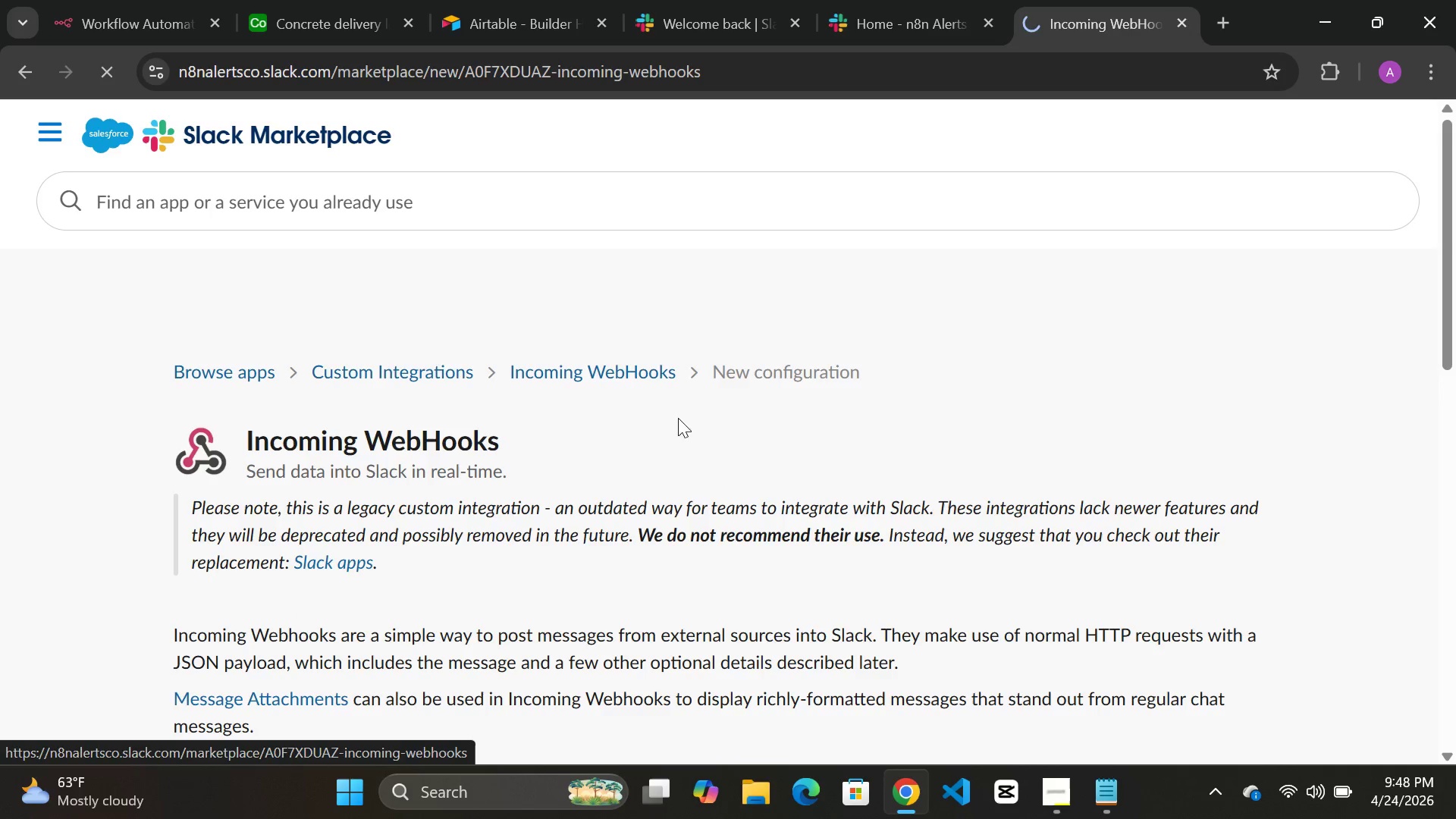 
scroll: coordinate [758, 450], scroll_direction: none, amount: 0.0
 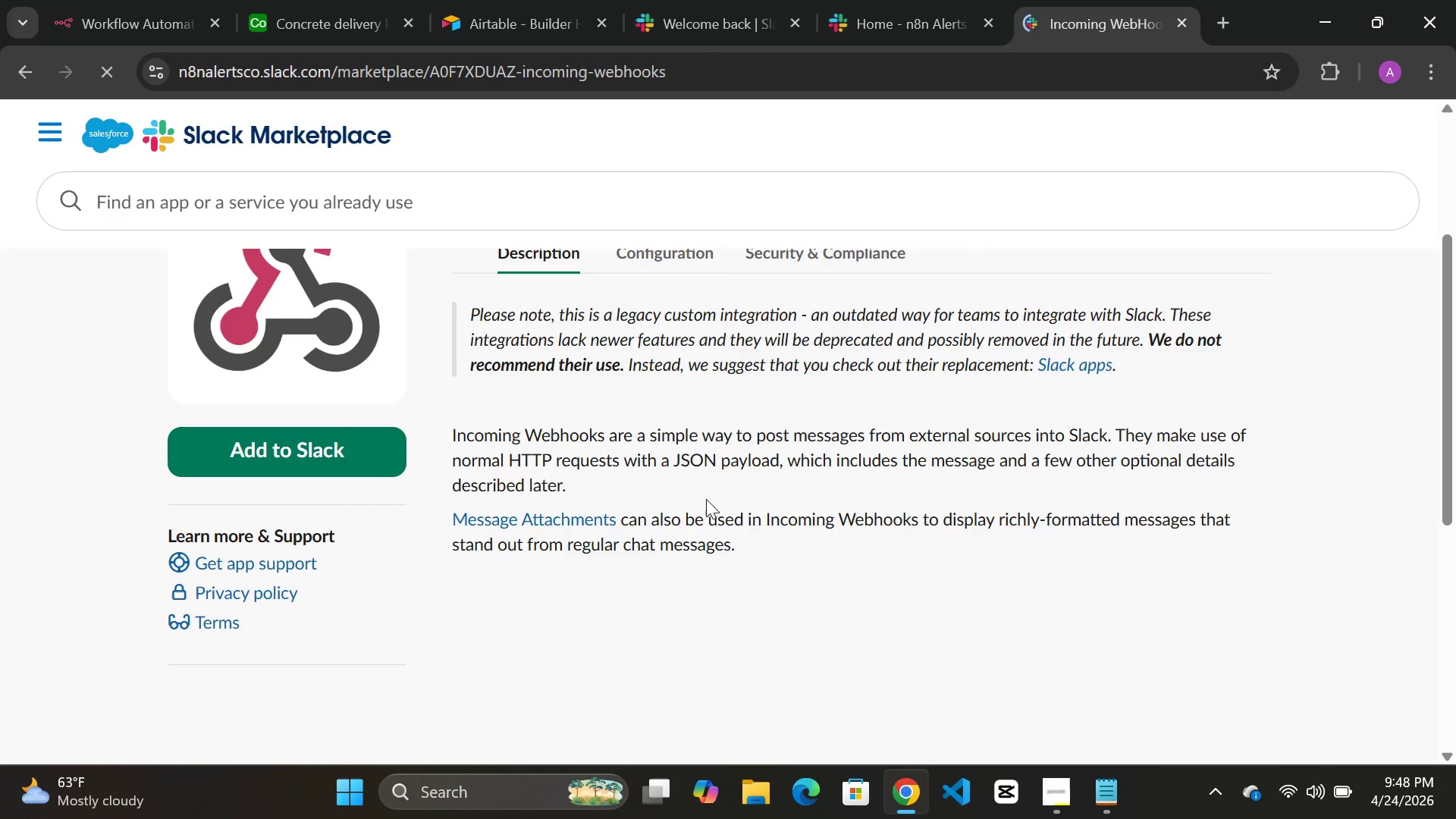 
left_click([357, 459])
 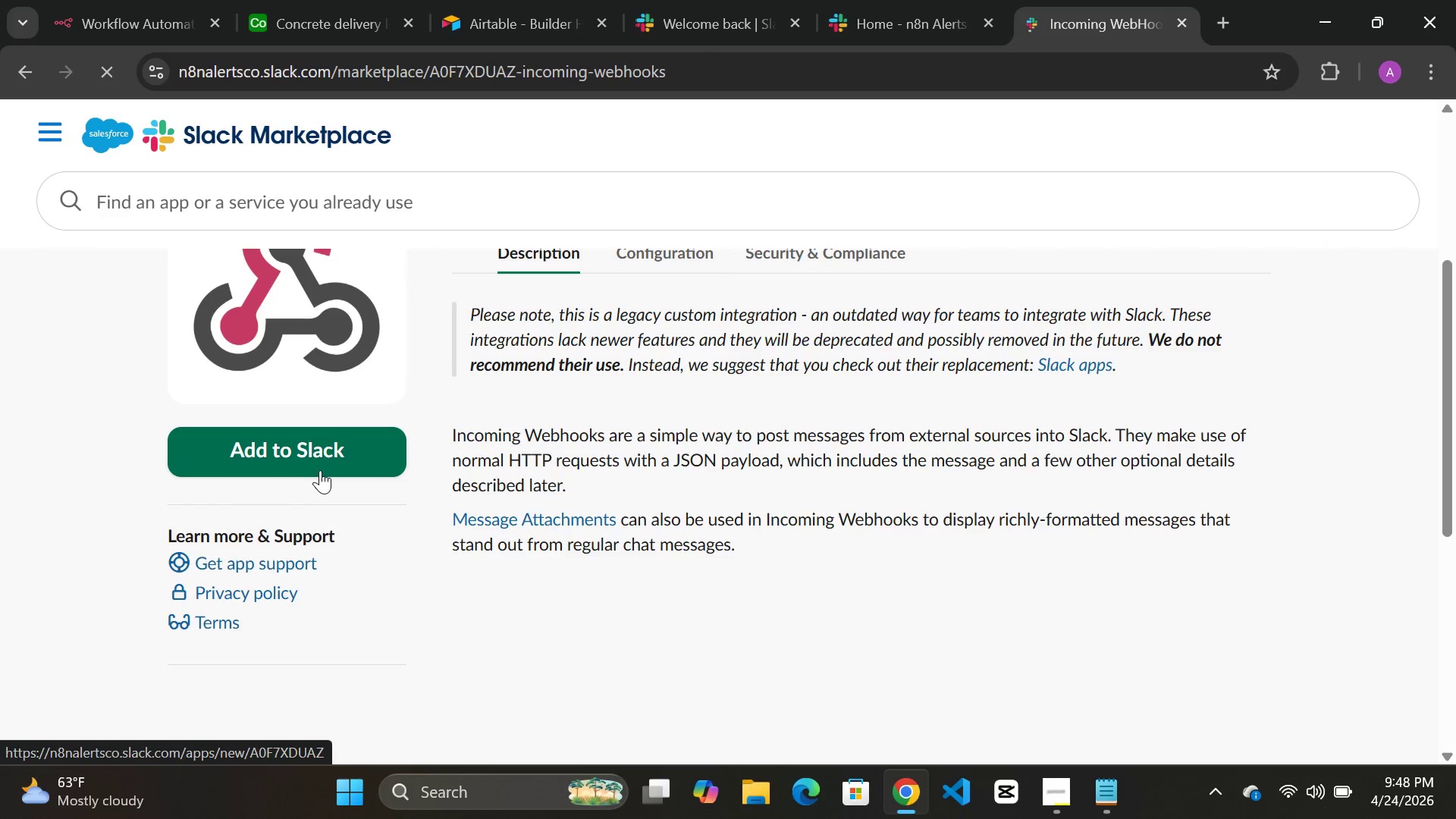 
double_click([306, 450])
 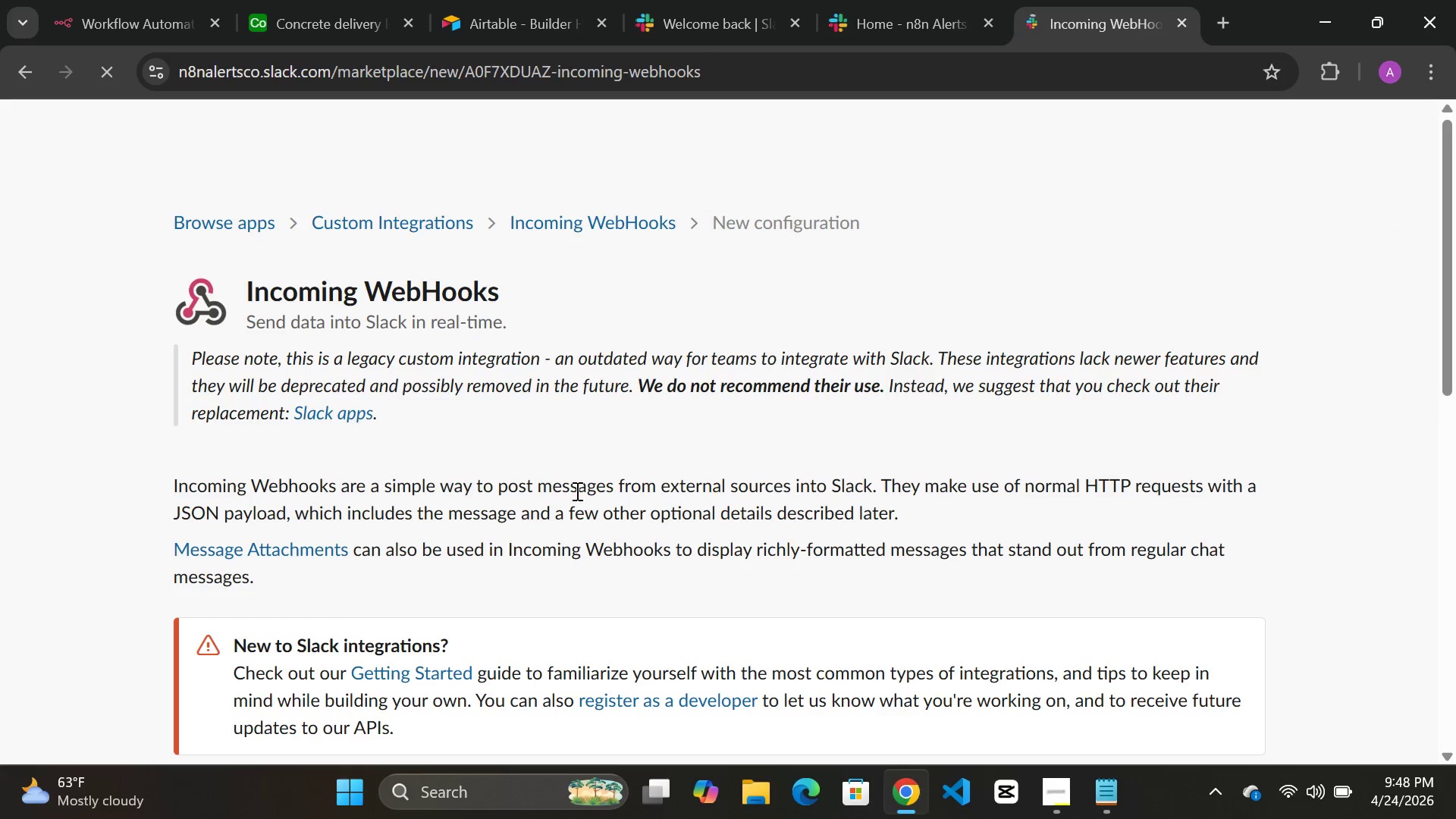 
scroll: coordinate [583, 491], scroll_direction: down, amount: 3.0
 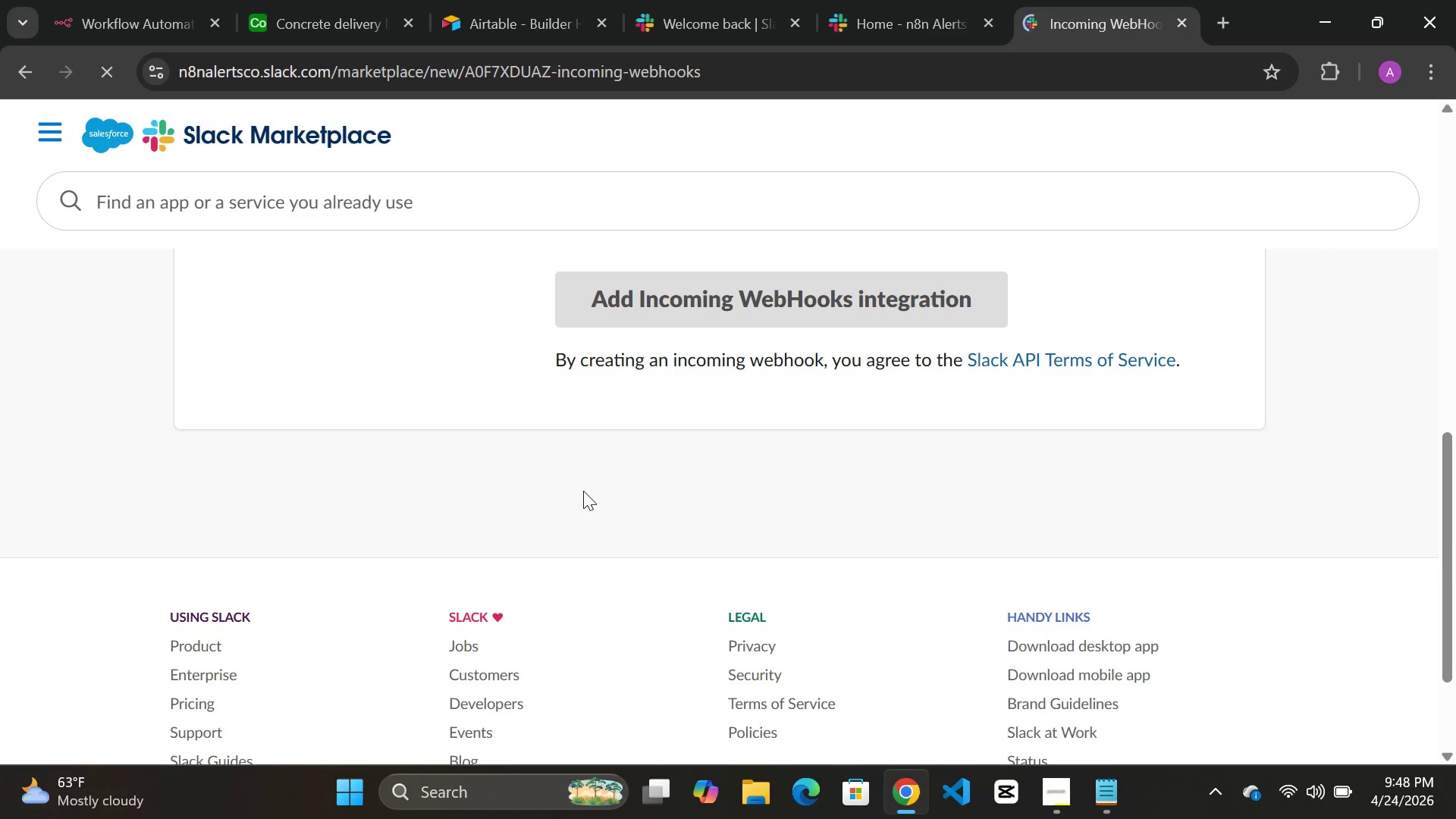 
scroll: coordinate [685, 485], scroll_direction: up, amount: 2.0
 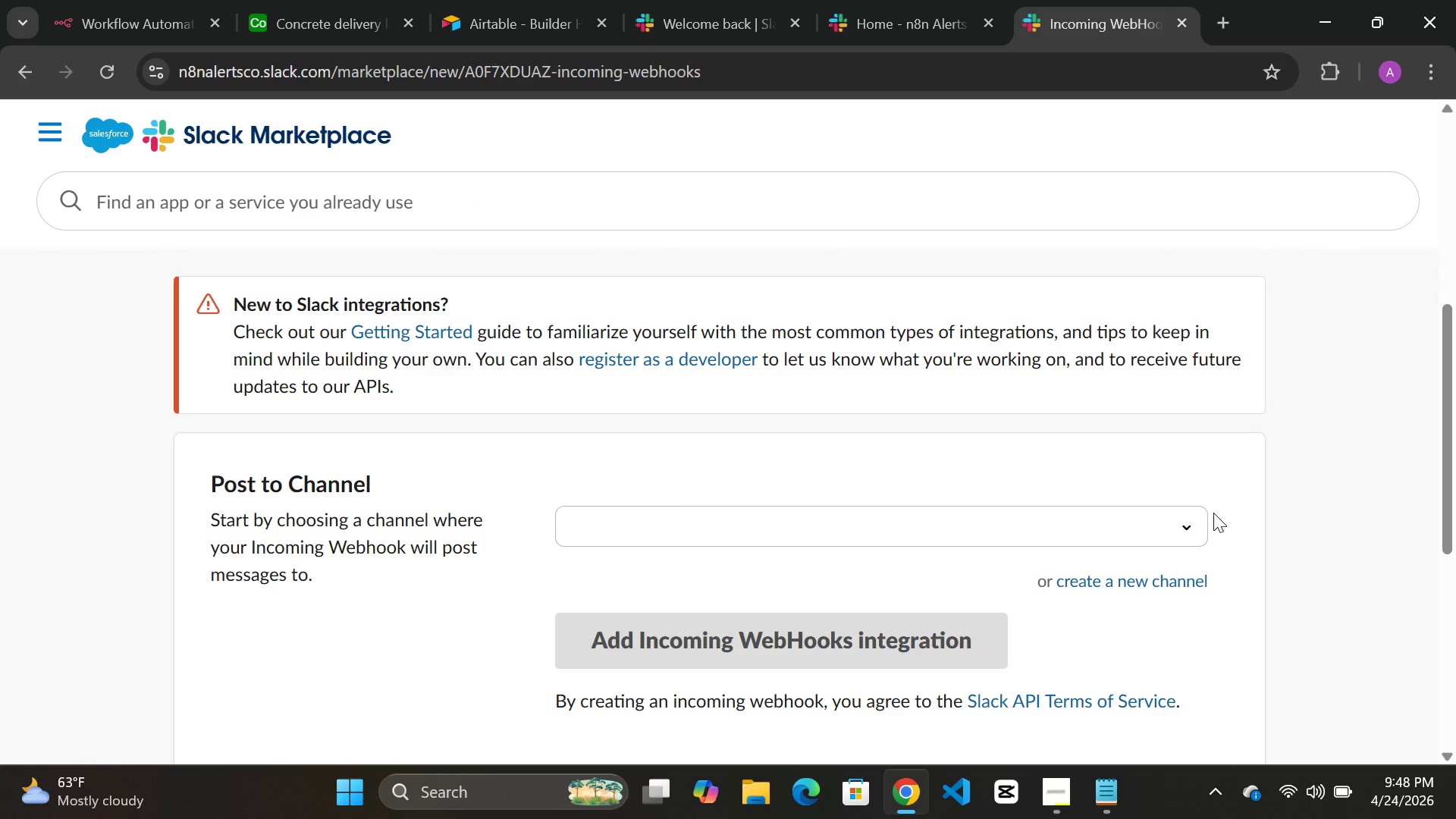 
left_click([1187, 532])
 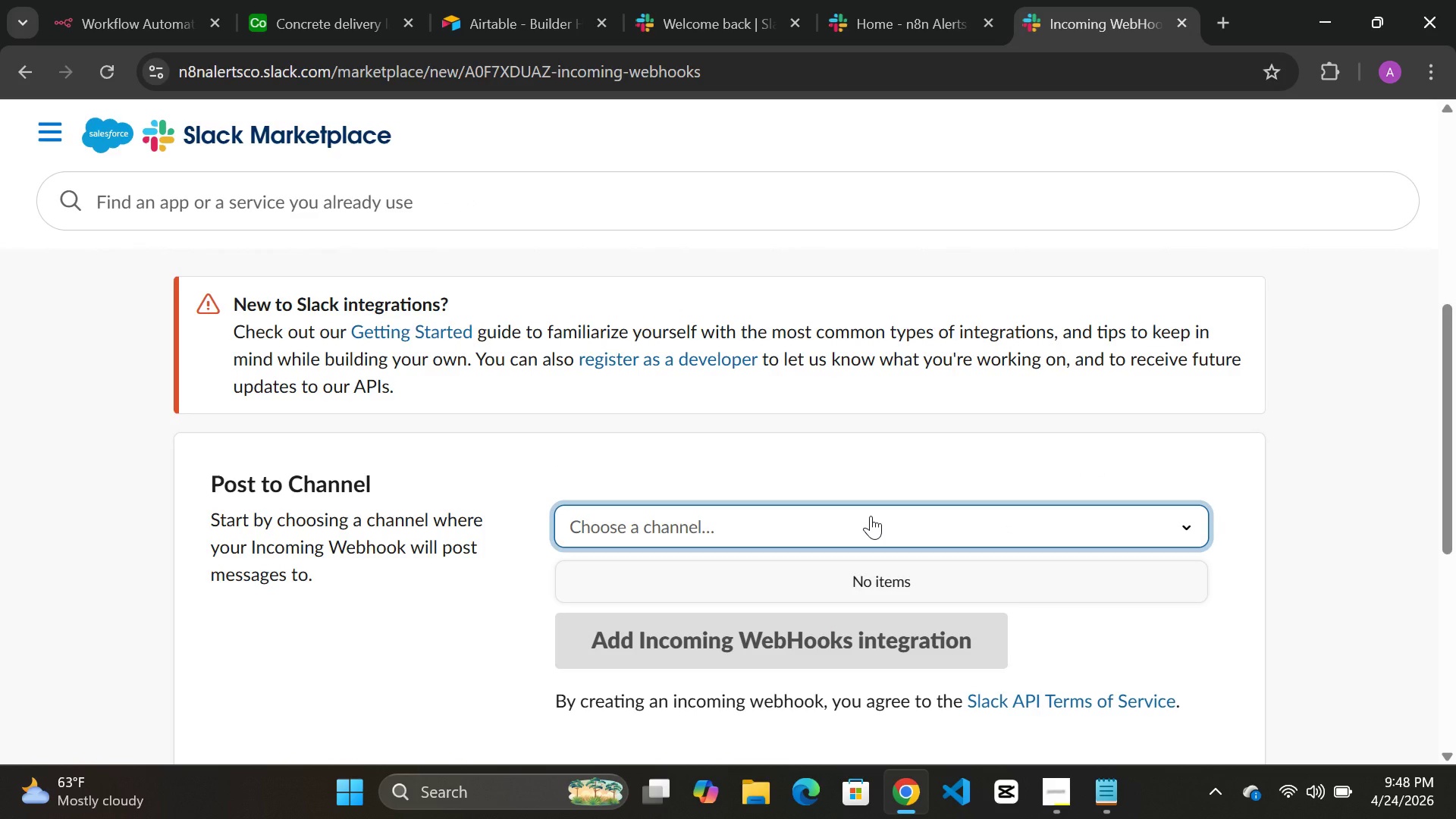 
type(cre)
 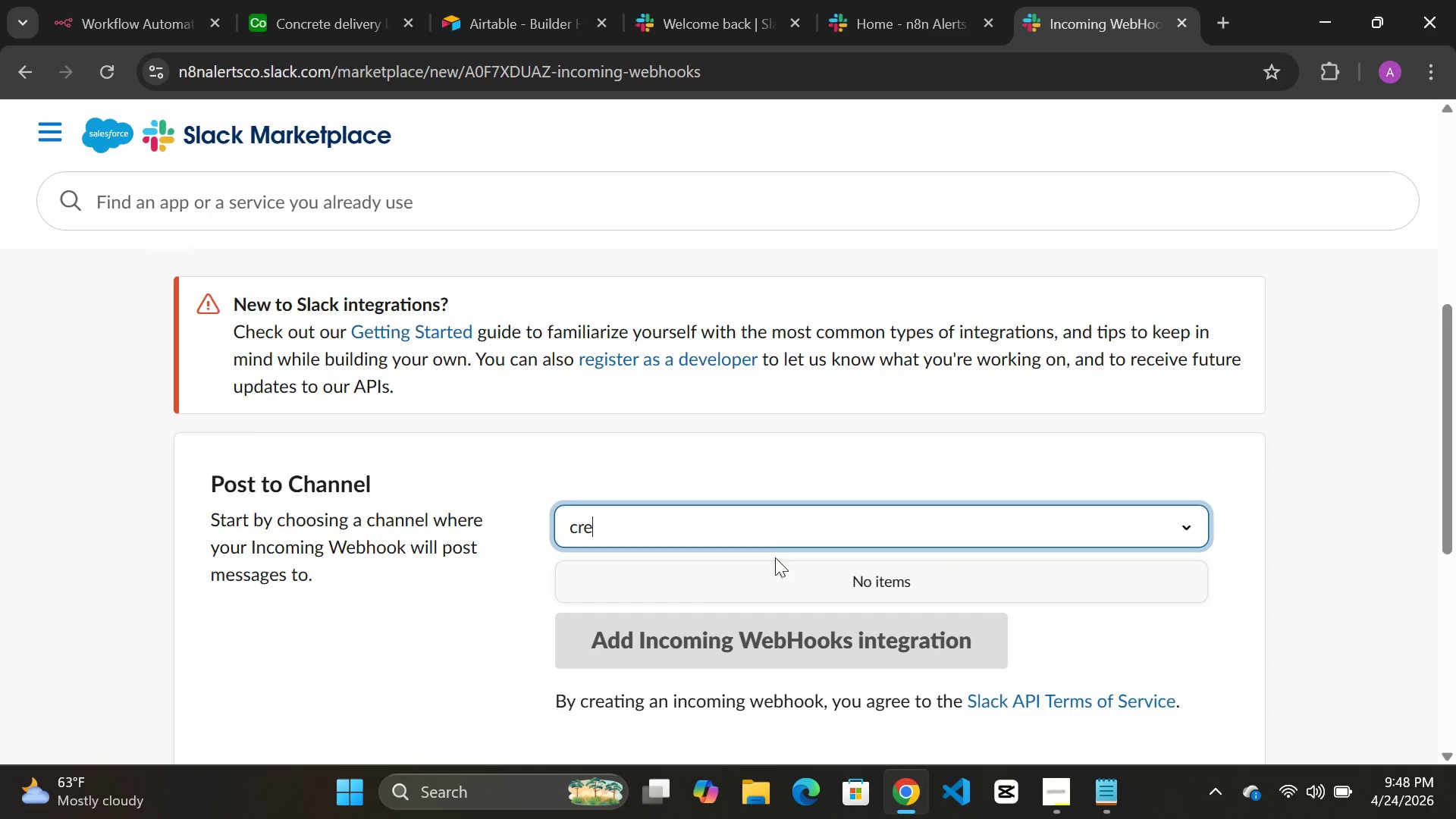 
left_click([1183, 517])
 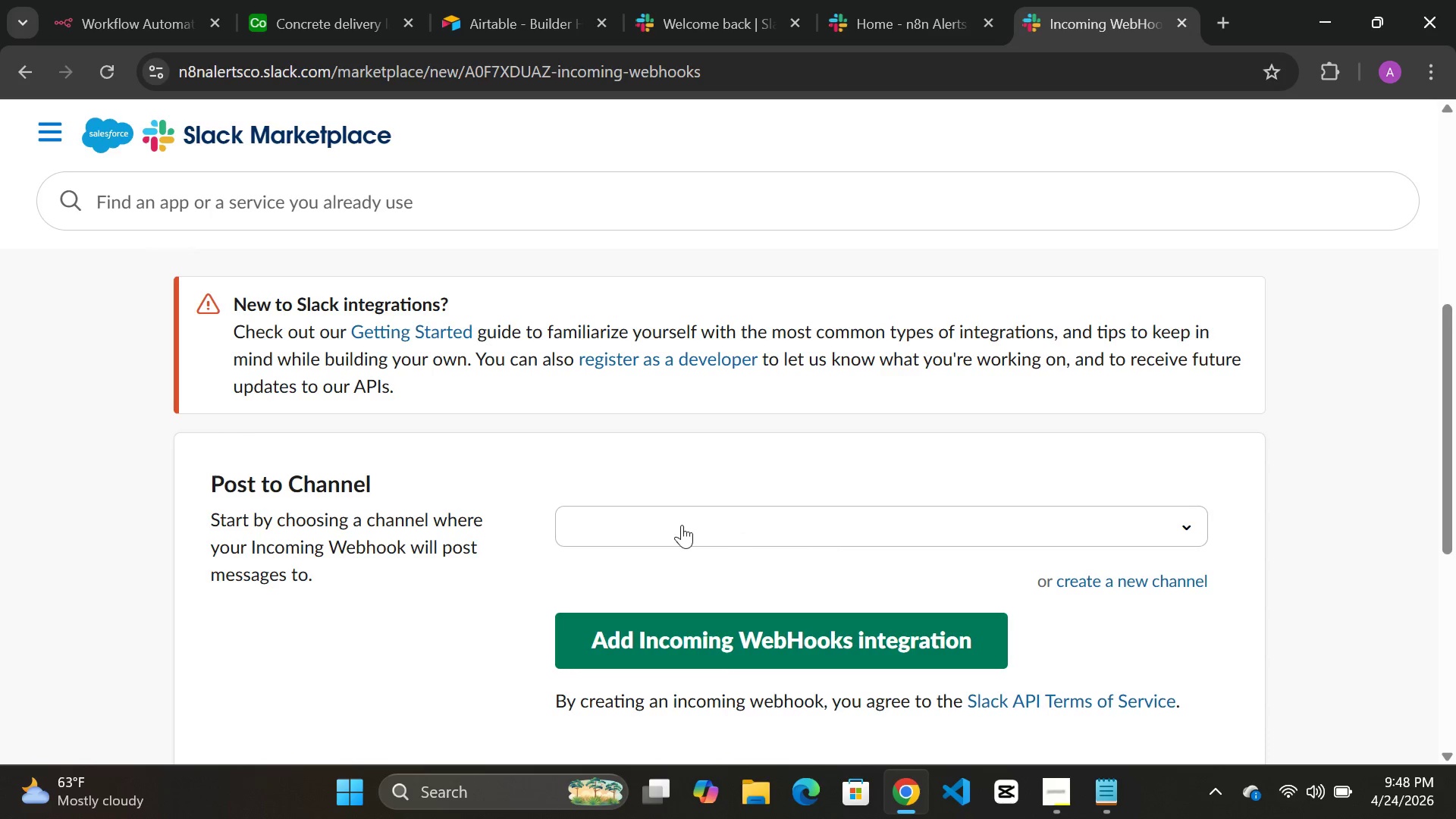 
left_click([681, 525])
 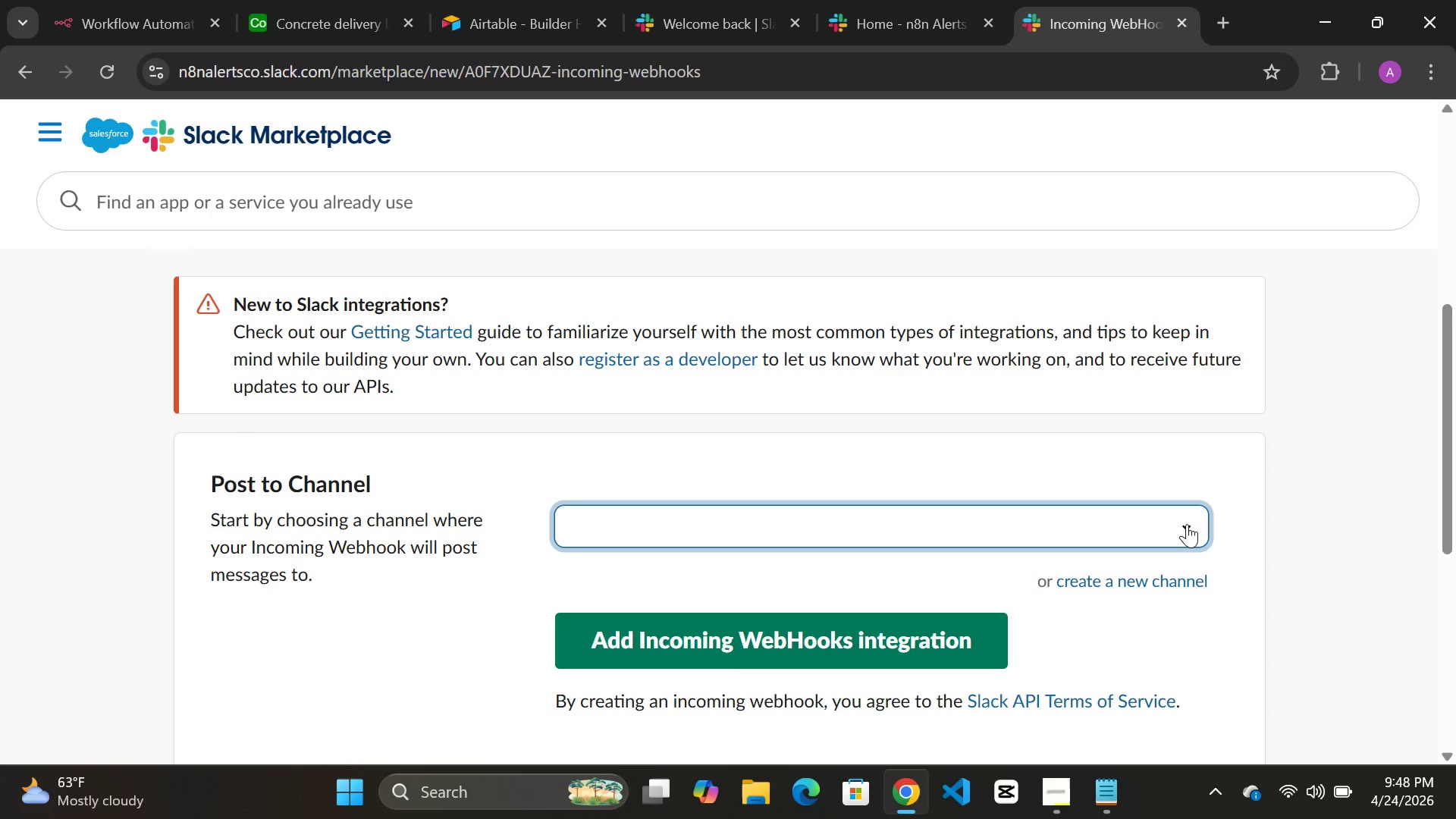 
left_click([1191, 522])
 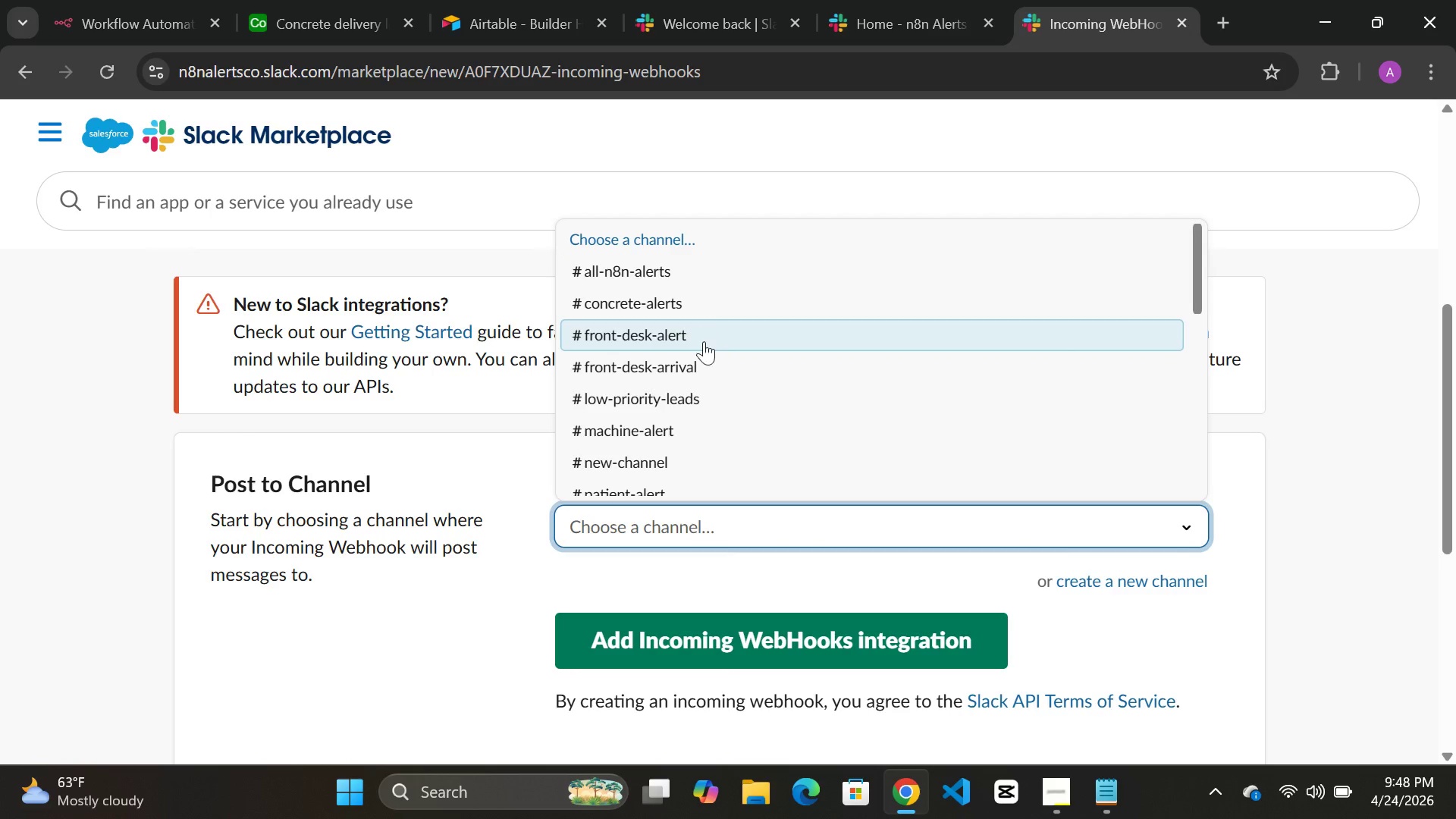 
scroll: coordinate [704, 369], scroll_direction: down, amount: 3.0
 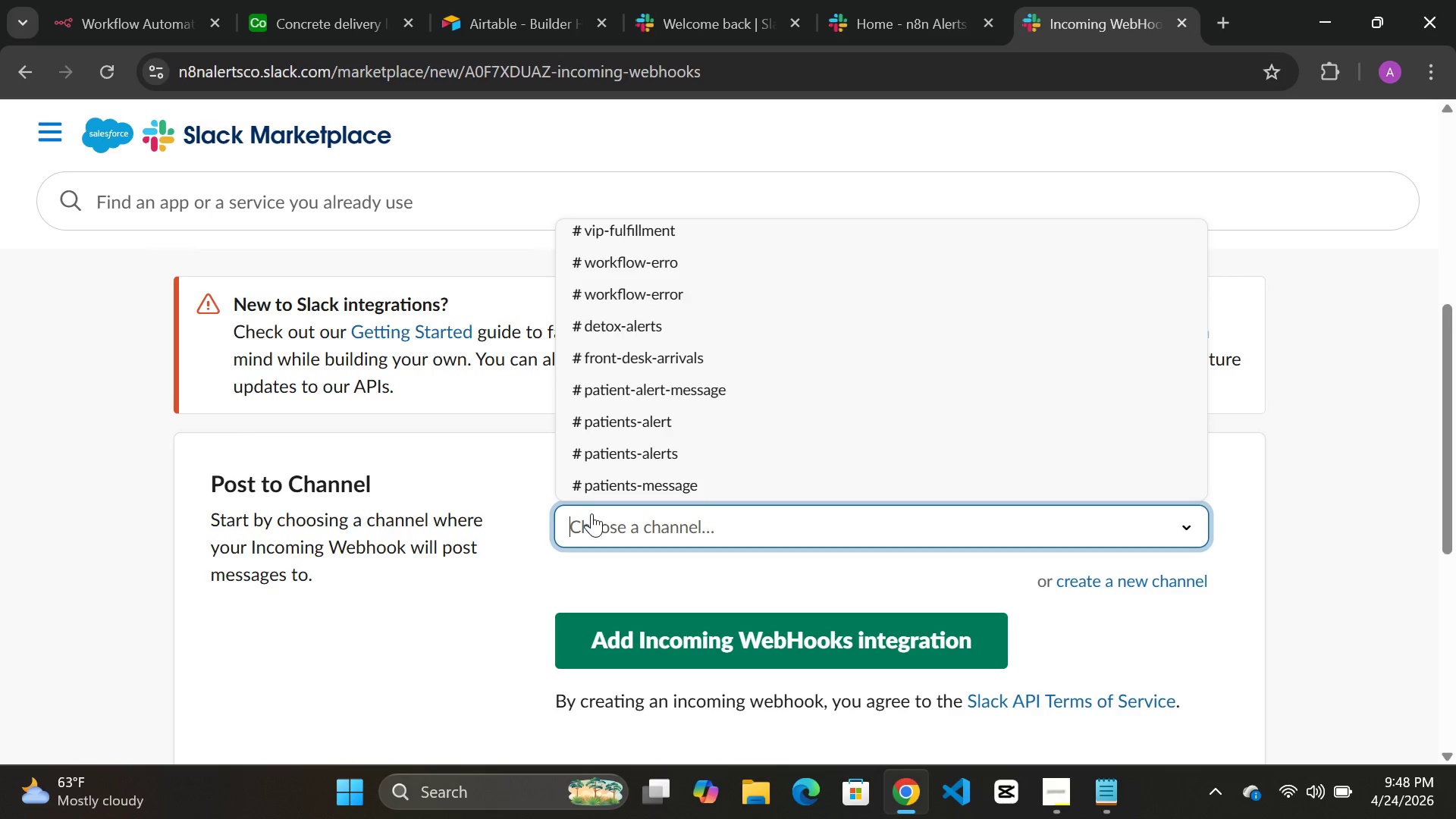 
type(cre)
 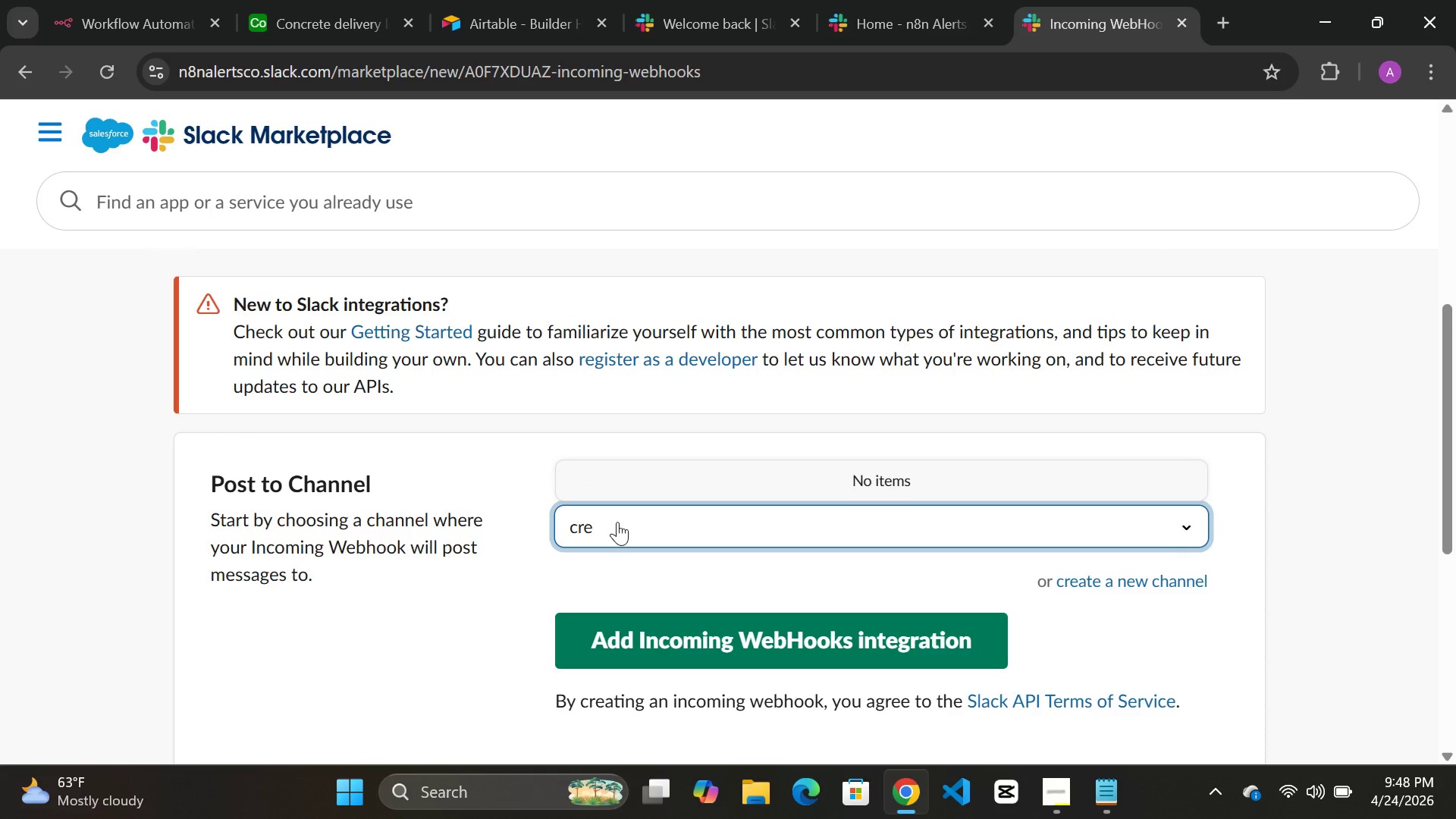 
type(ate alerts)
 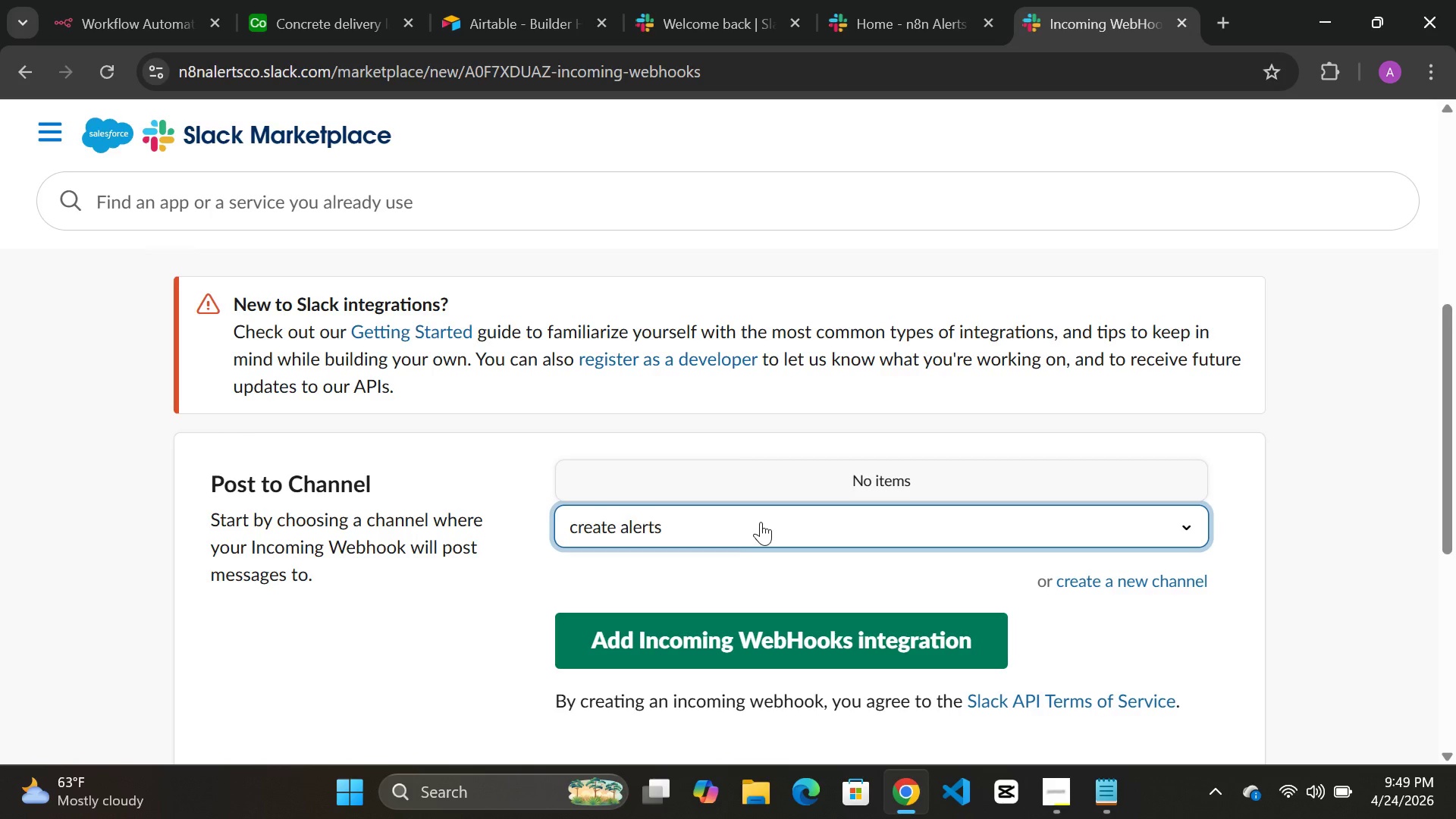 
key(Backspace)
 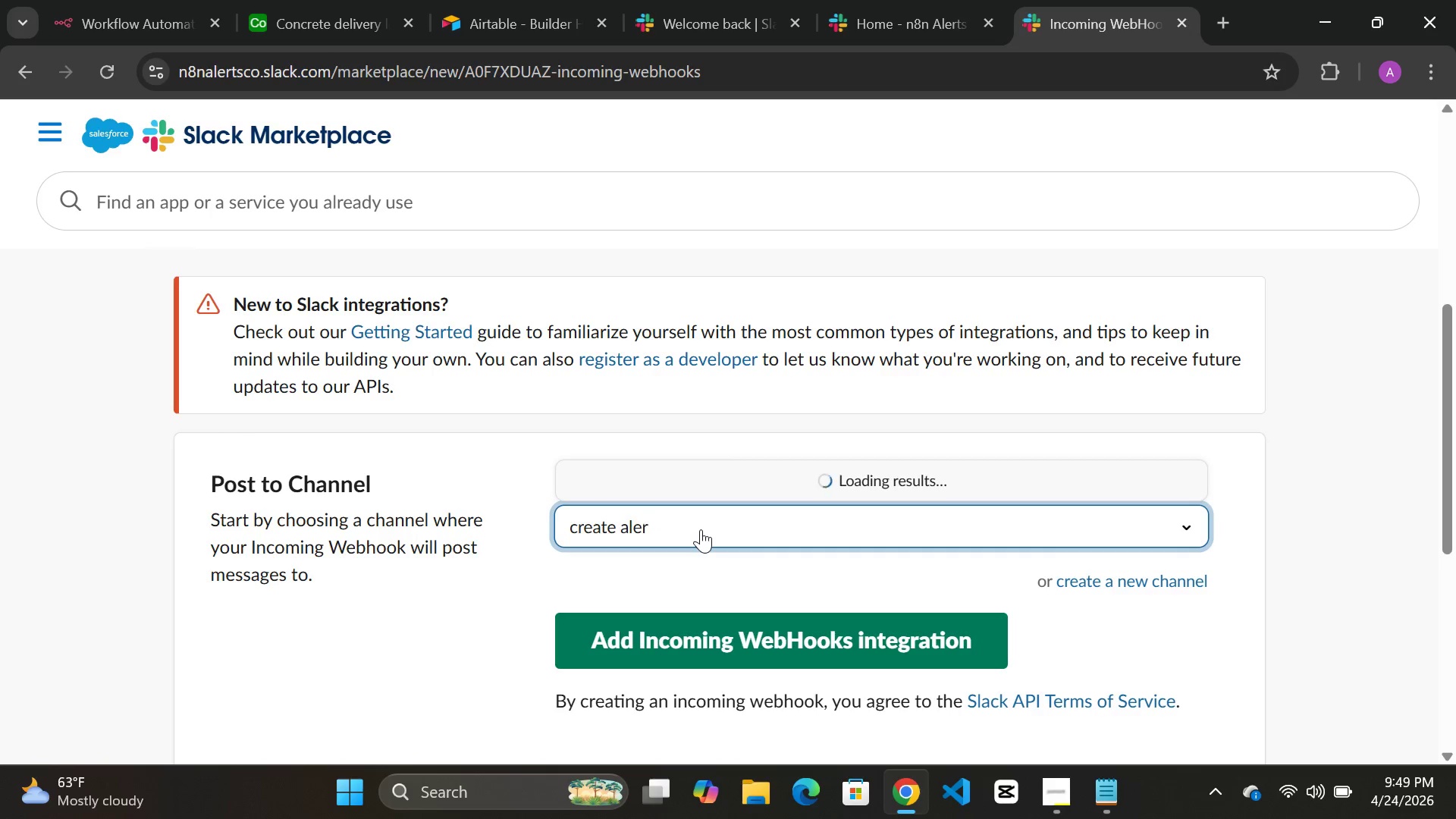 
key(Backspace)
 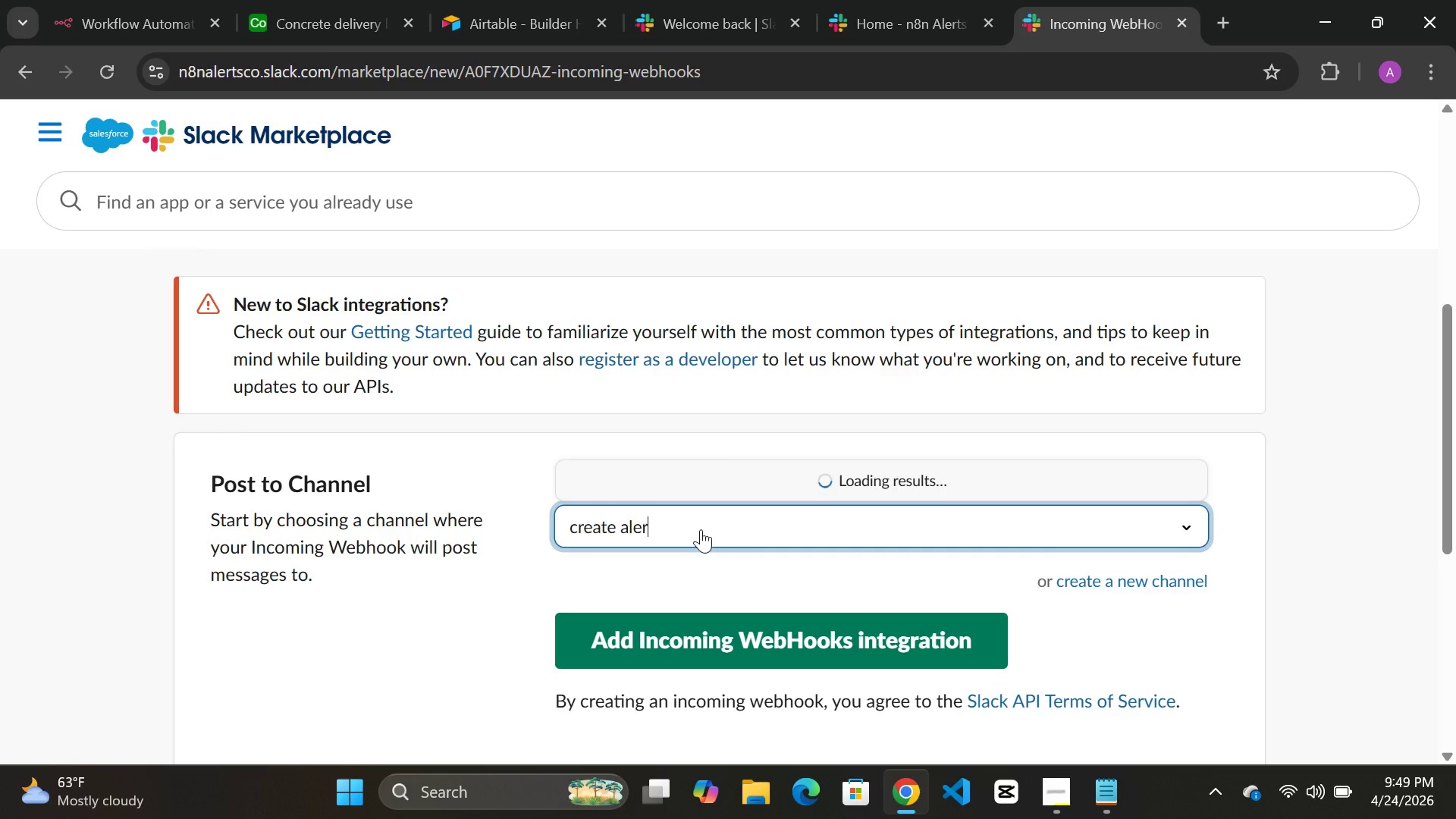 
key(Backspace)
 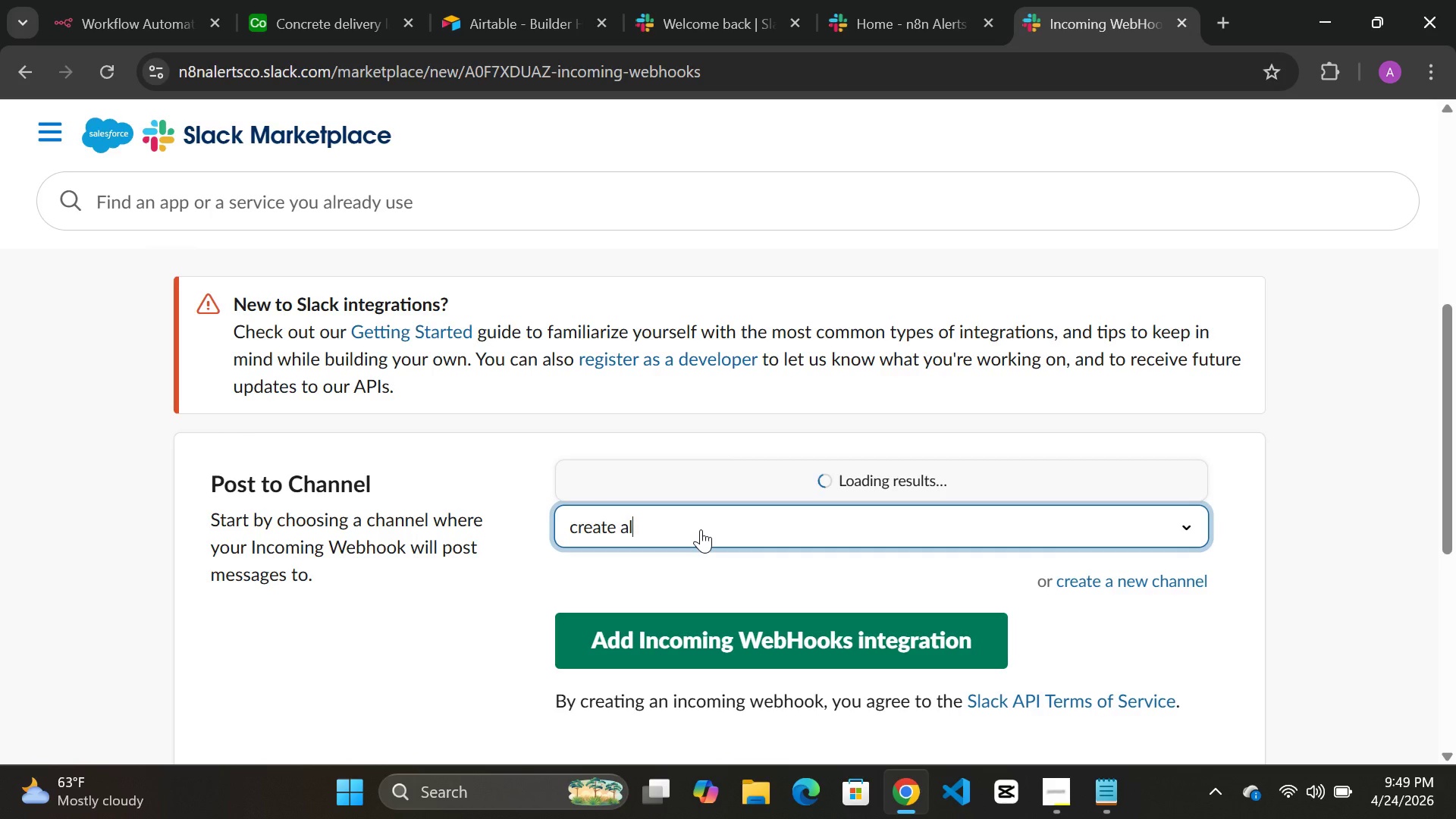 
key(Backspace)
 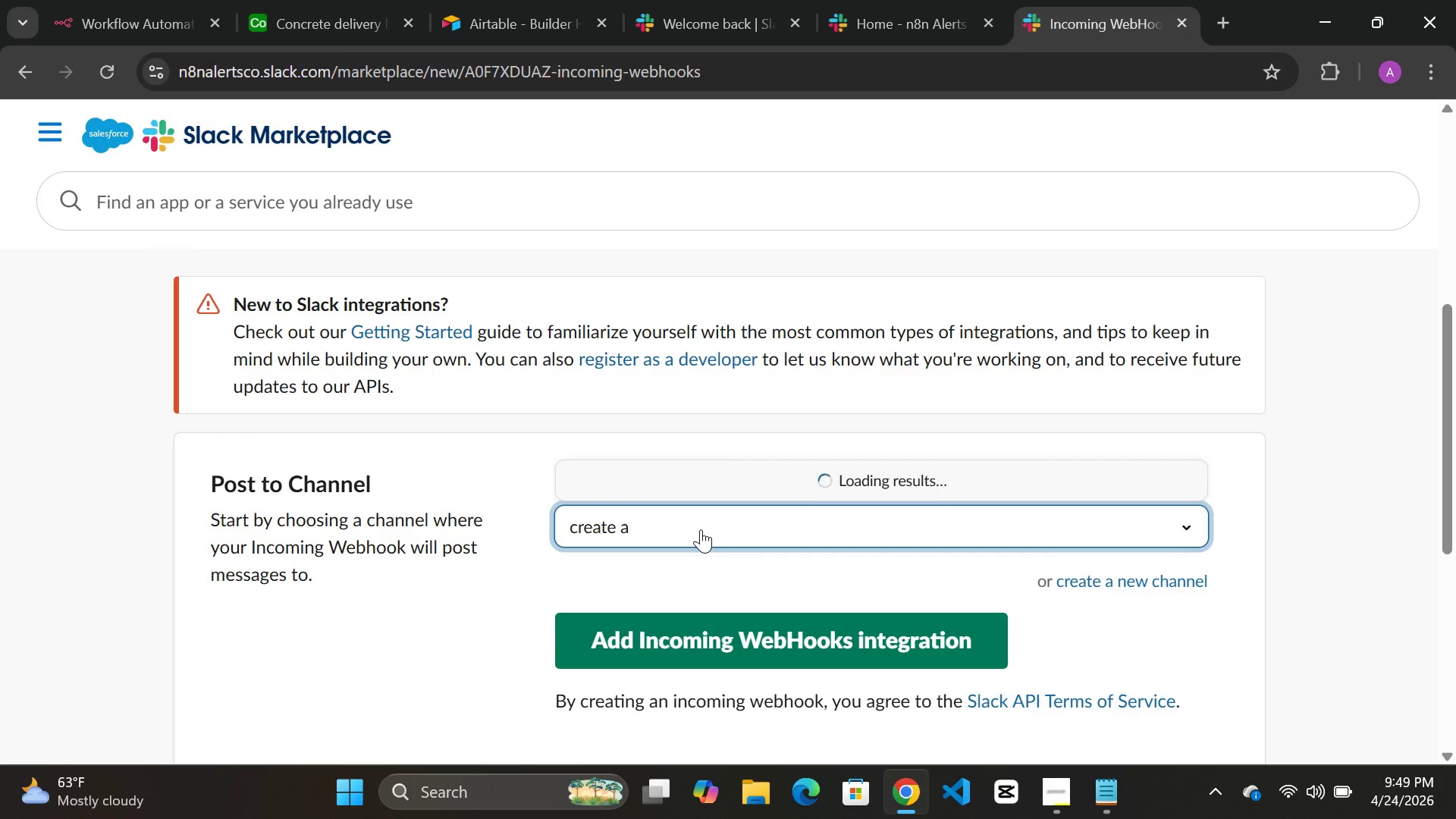 
key(Backspace)
 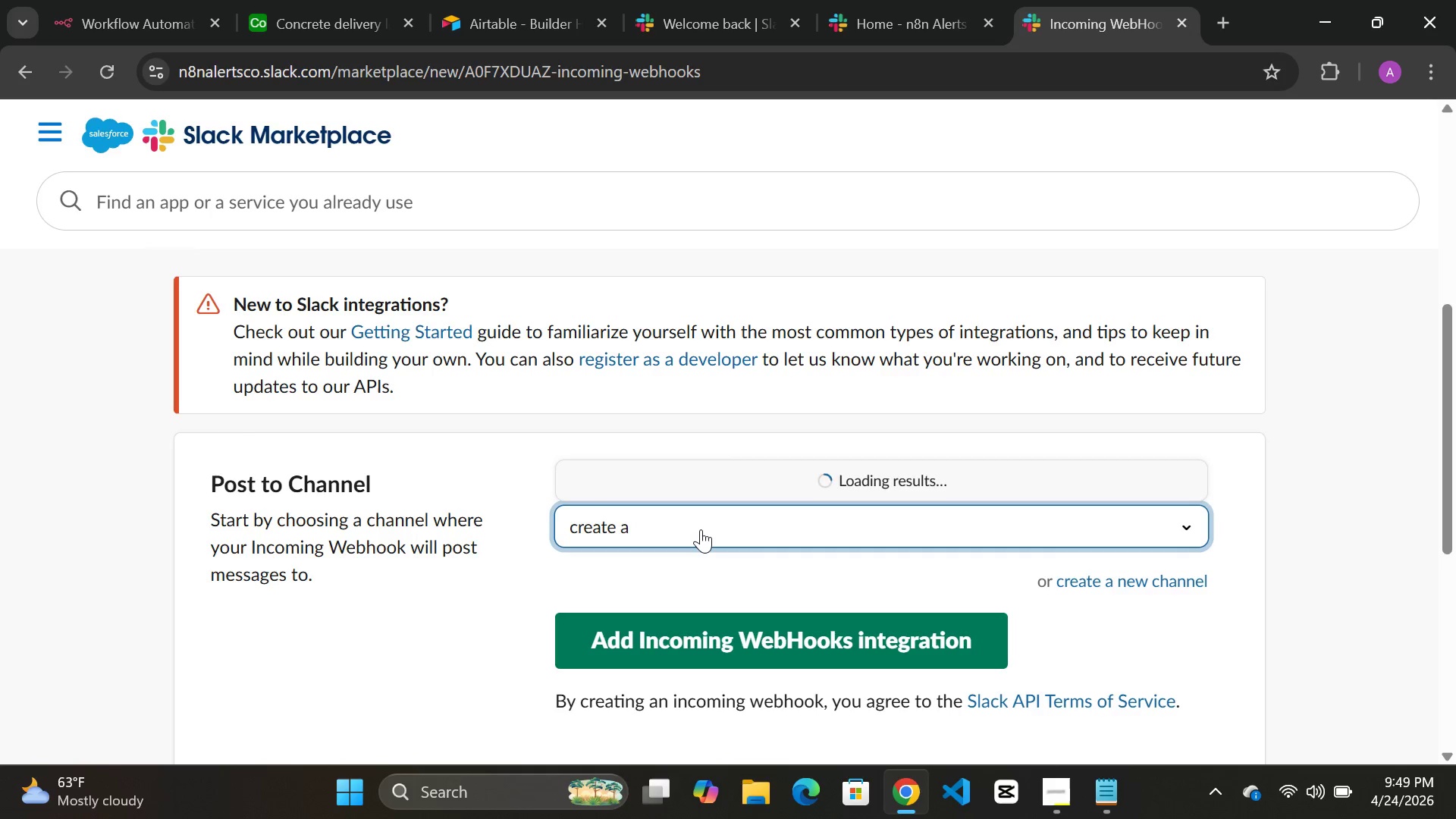 
key(Backspace)
 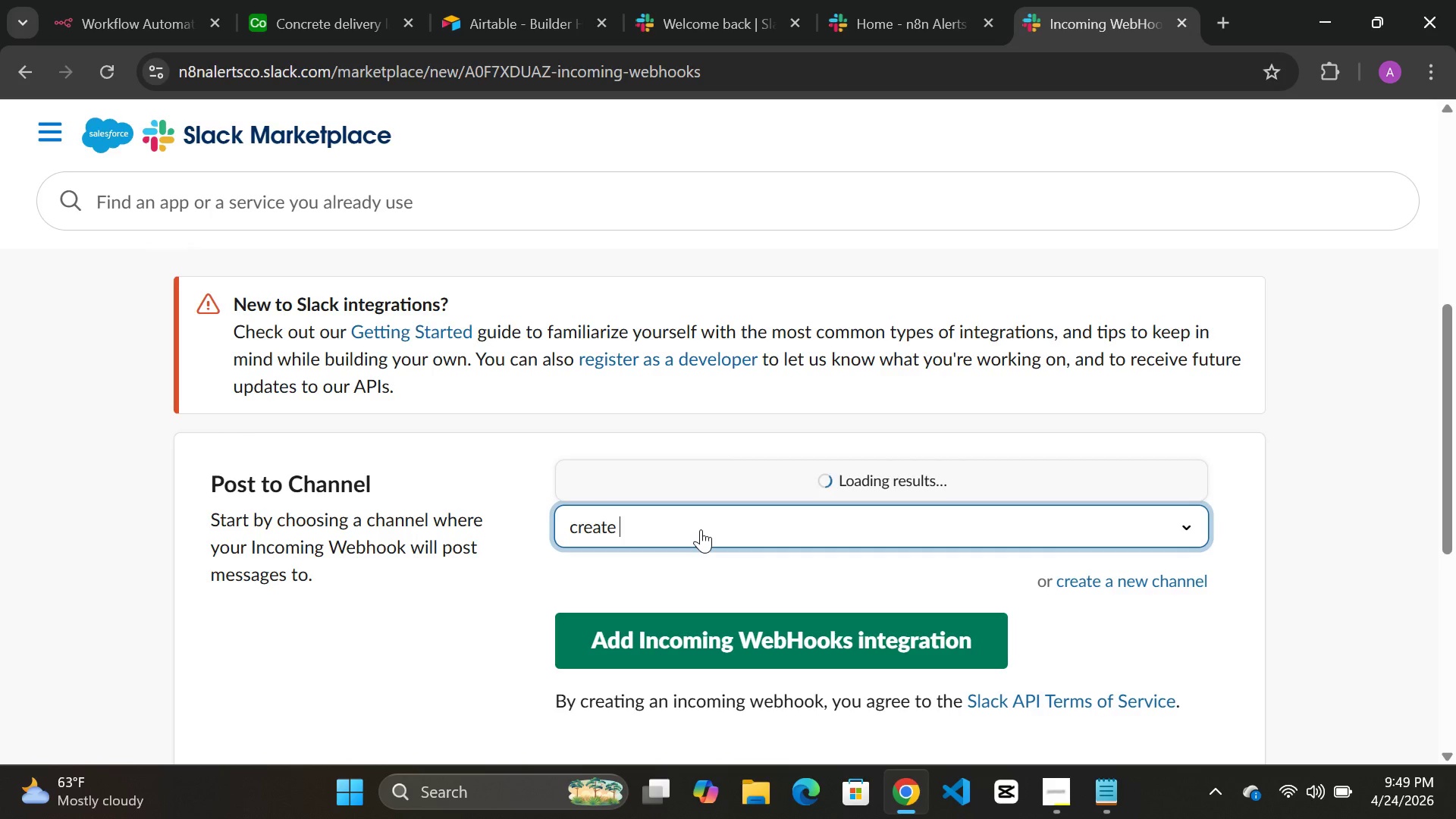 
key(Backspace)
 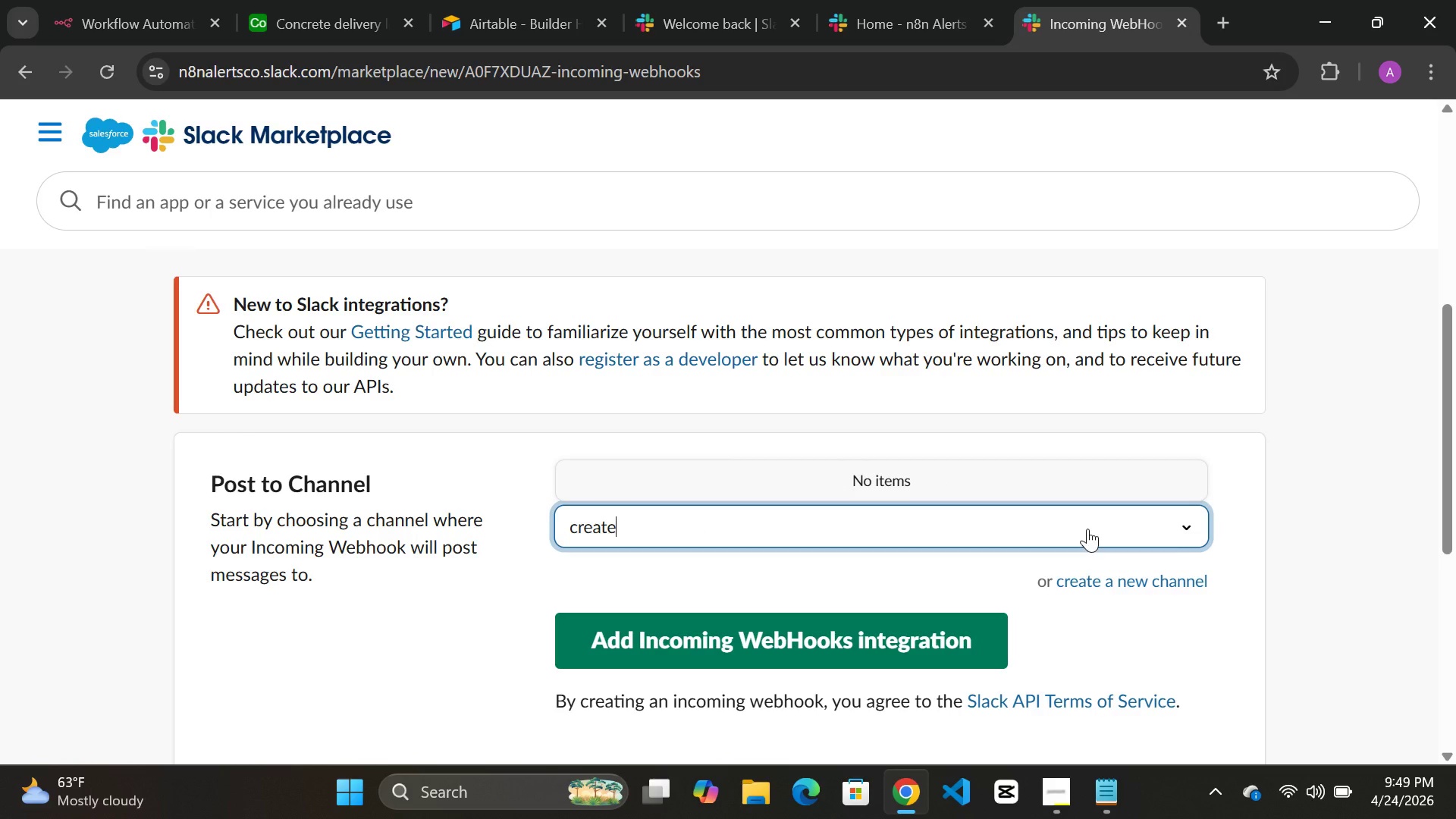 
left_click([1190, 526])
 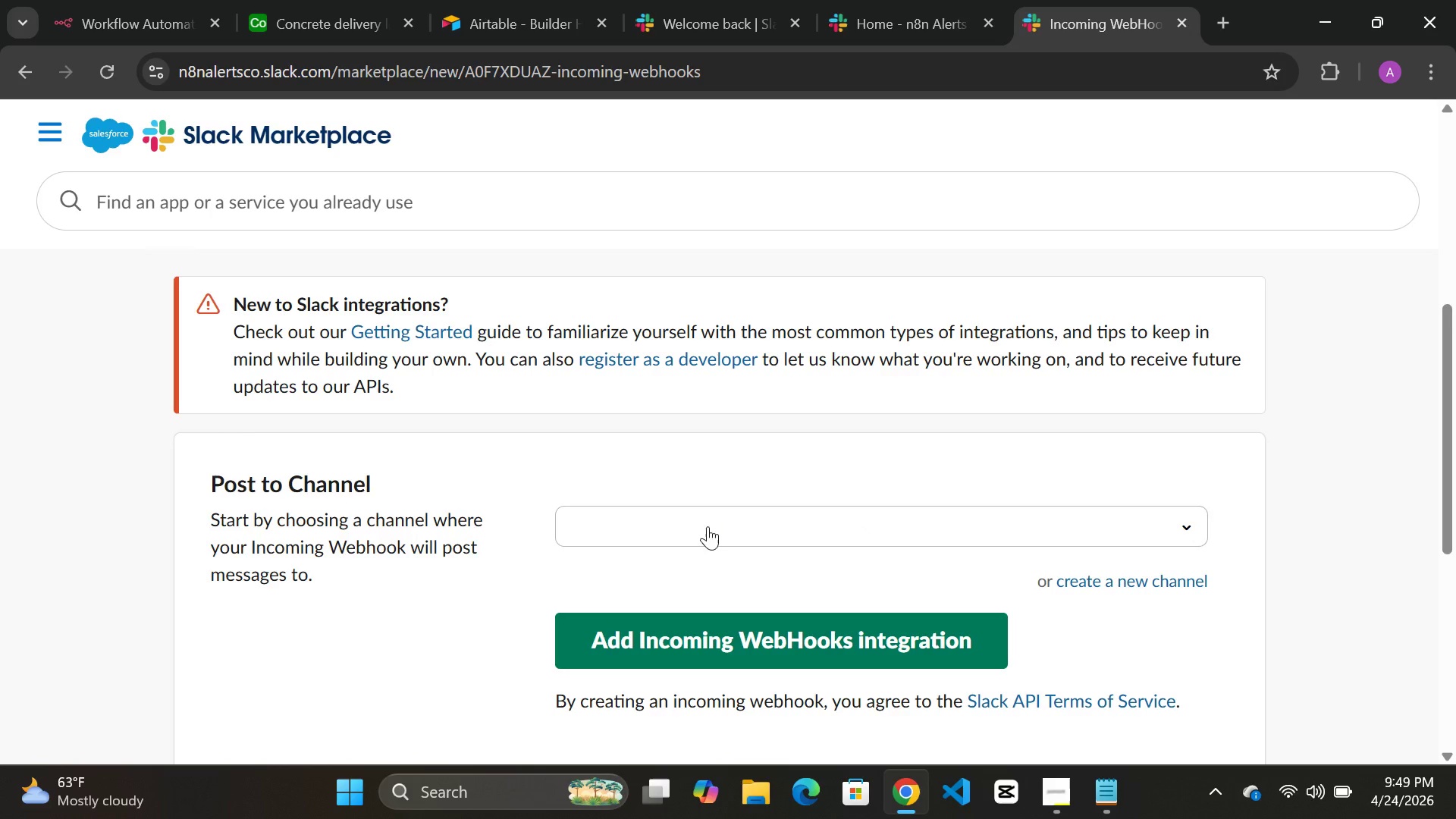 
left_click([667, 526])
 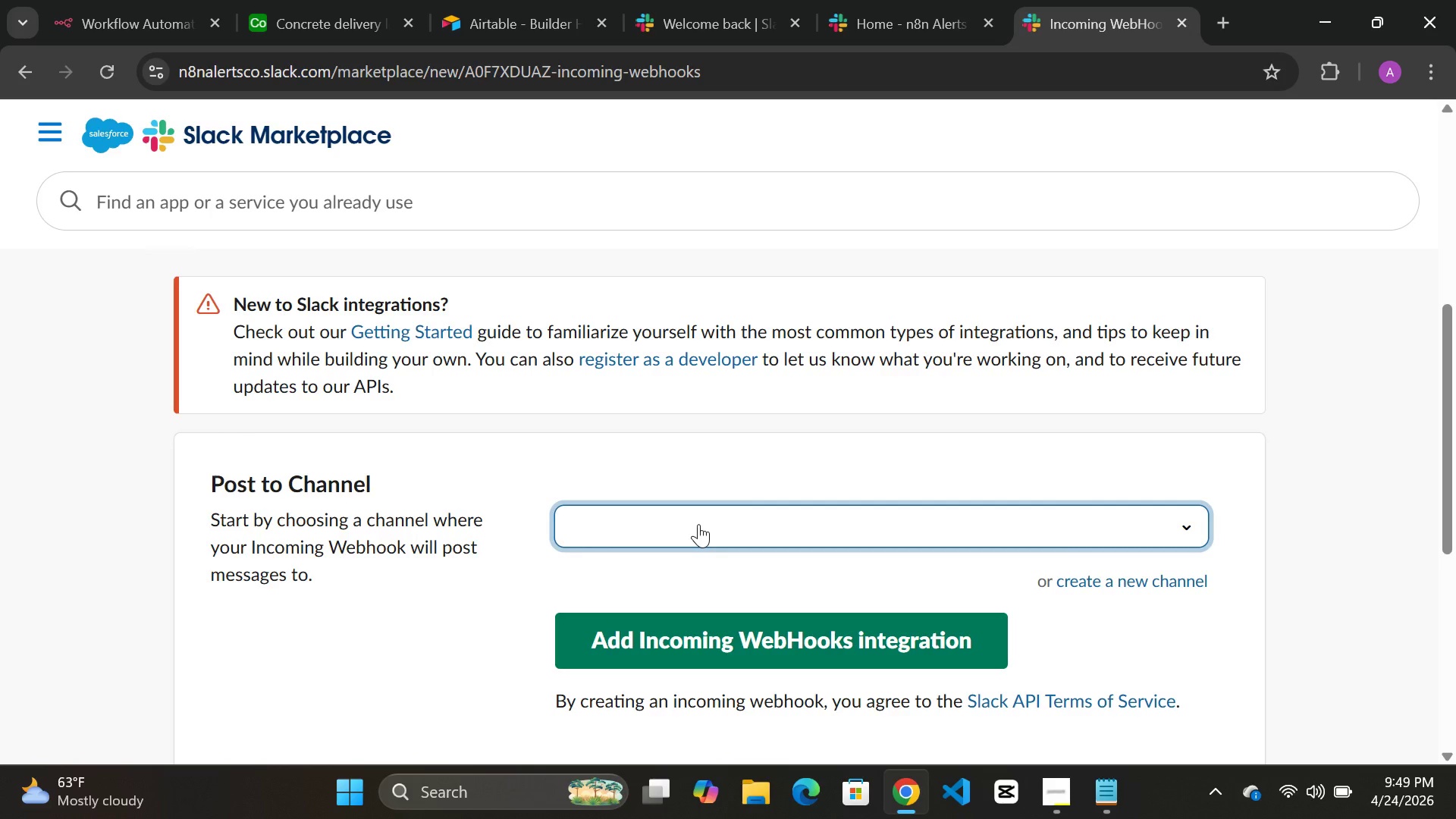 
left_click([699, 524])
 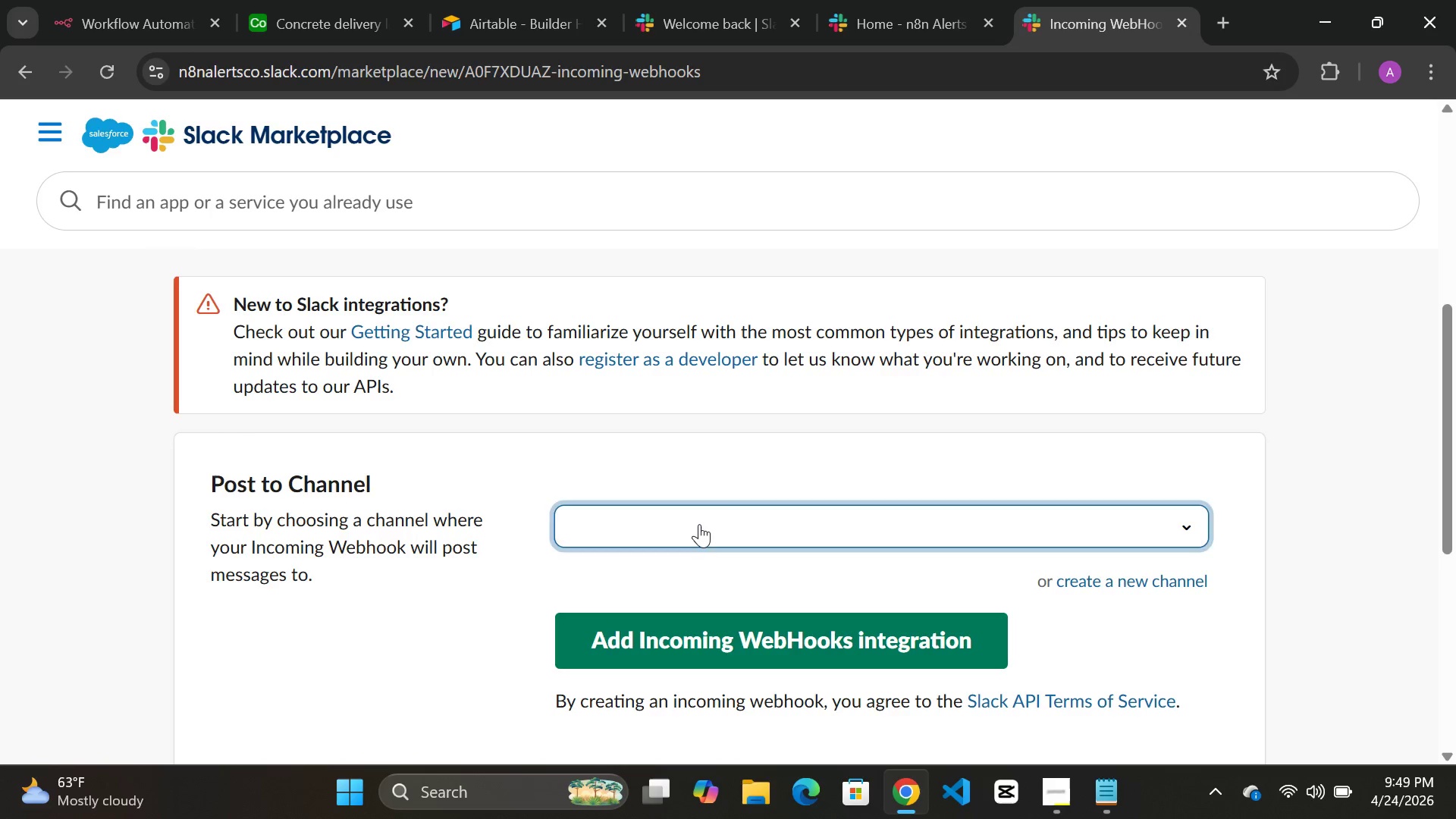 
left_click([699, 524])
 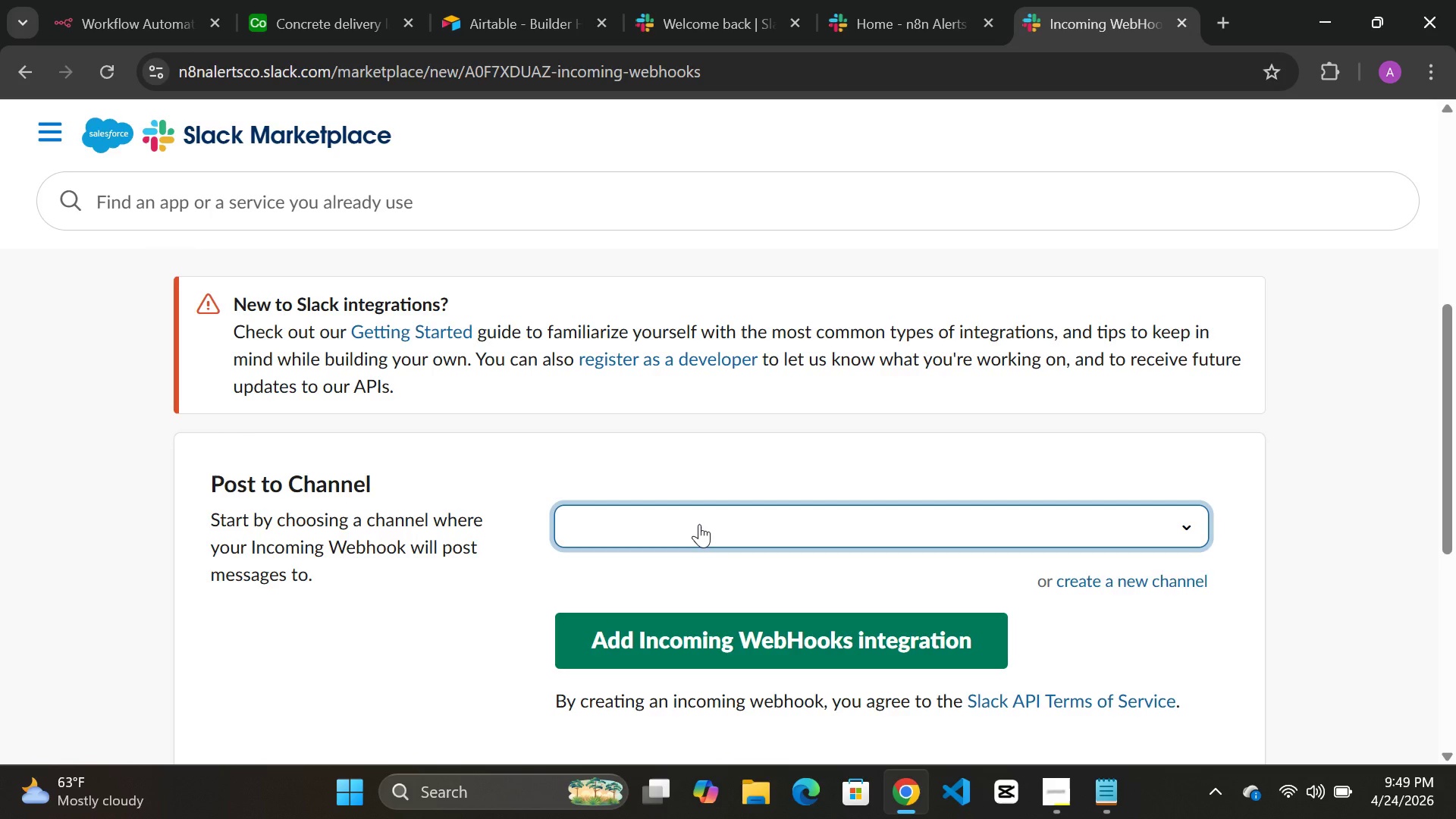 
type(cre)
 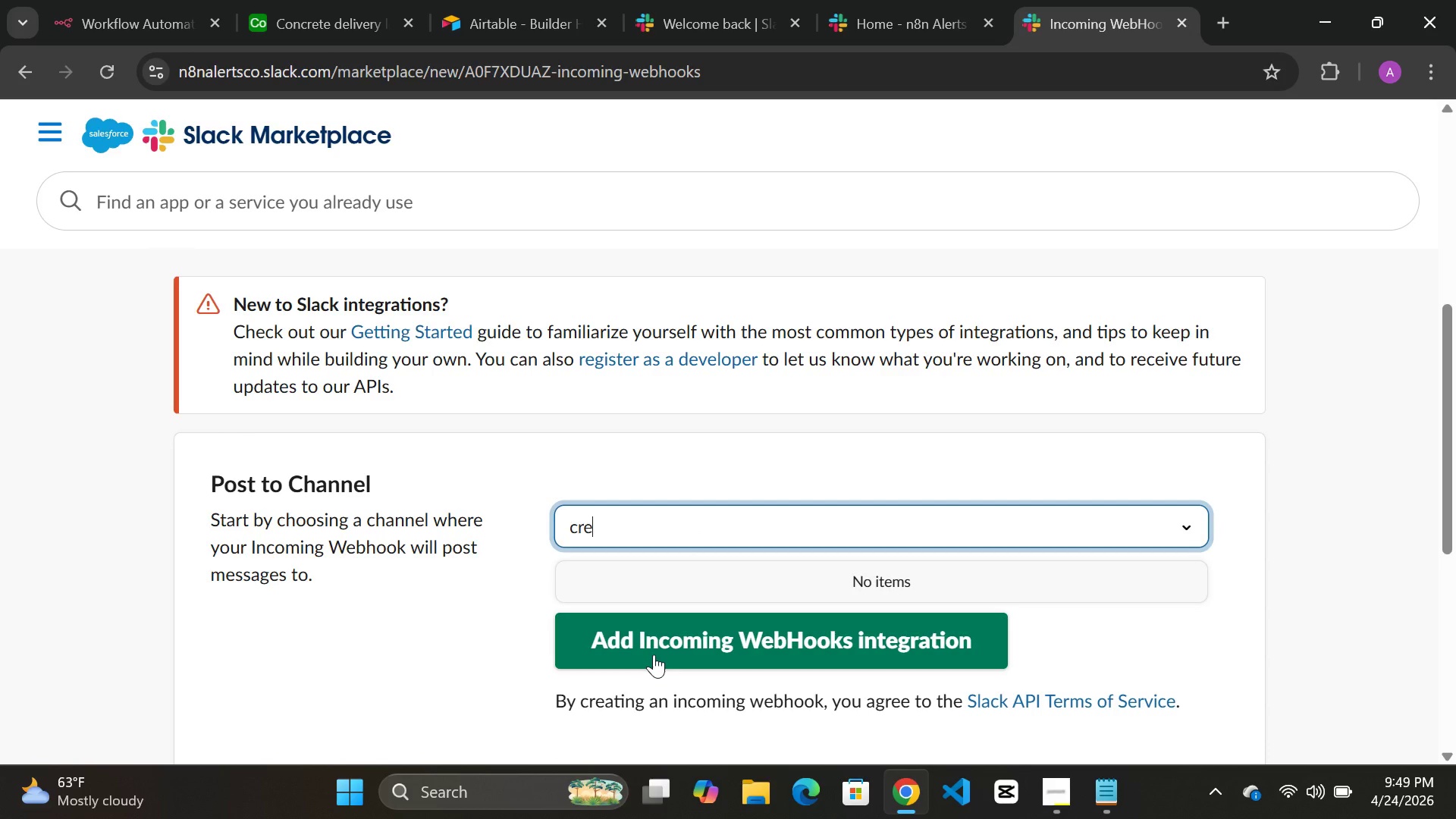 
left_click([675, 525])
 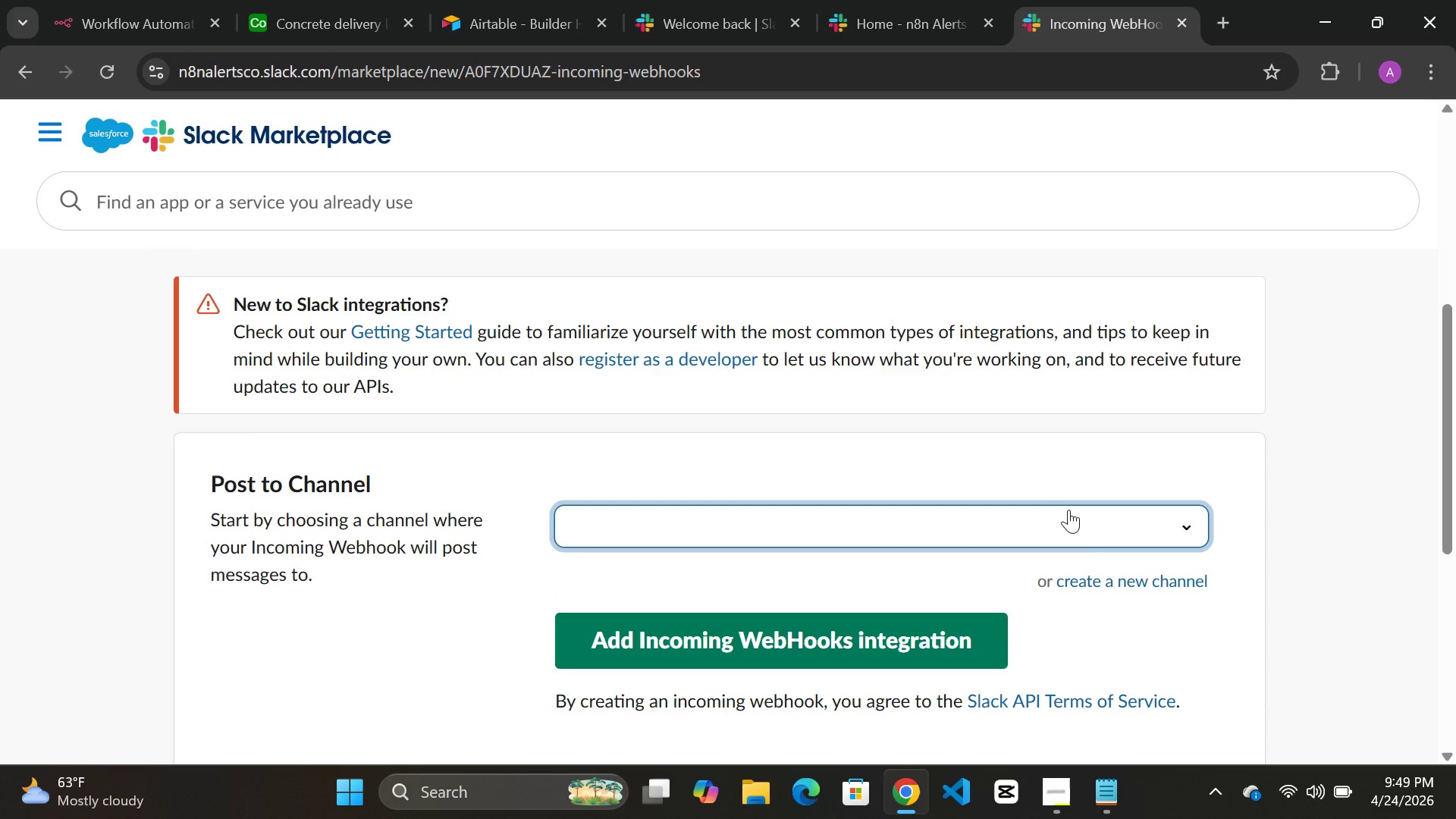 
left_click([1081, 528])
 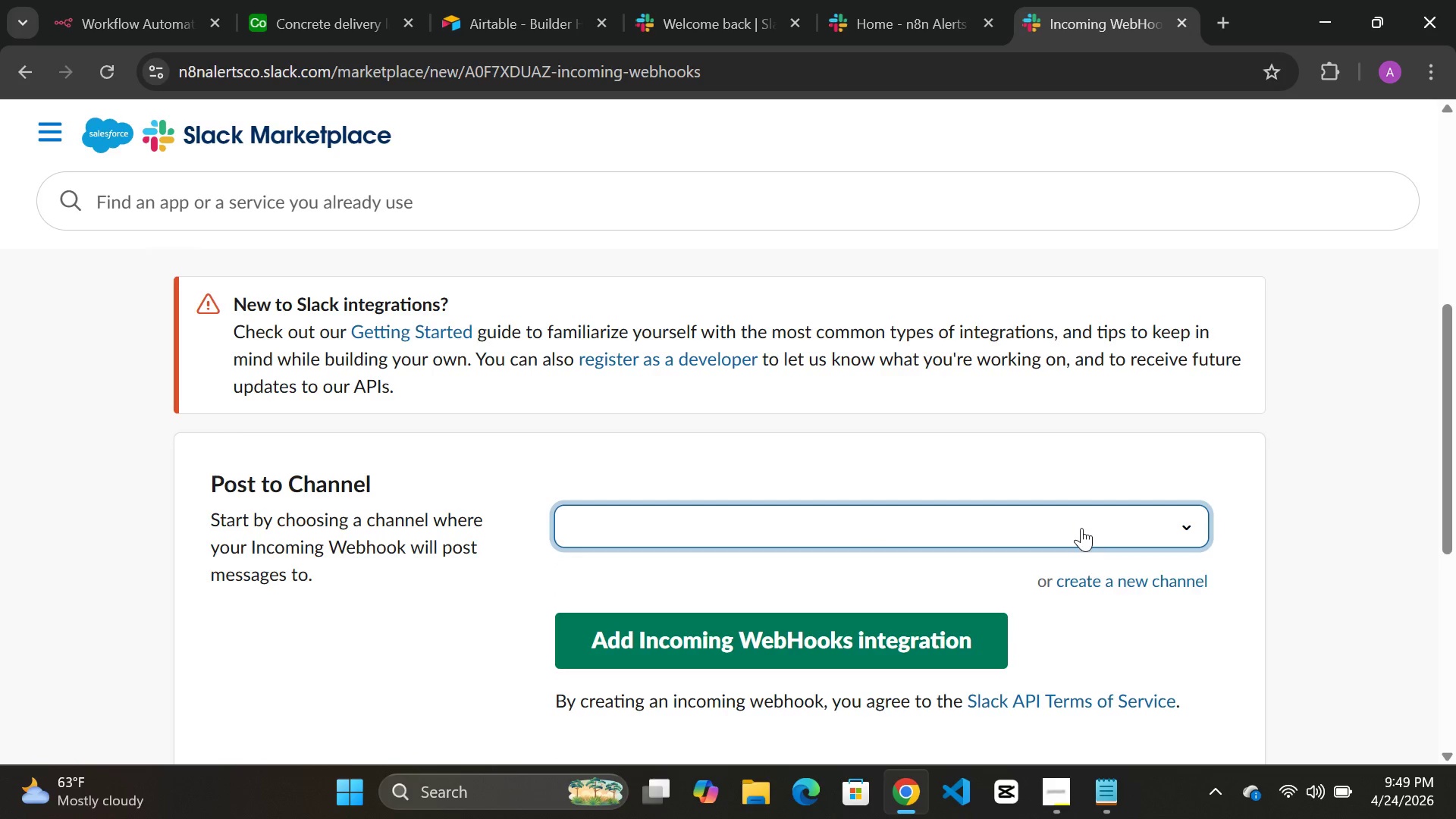 
type(concrete-alerts)
 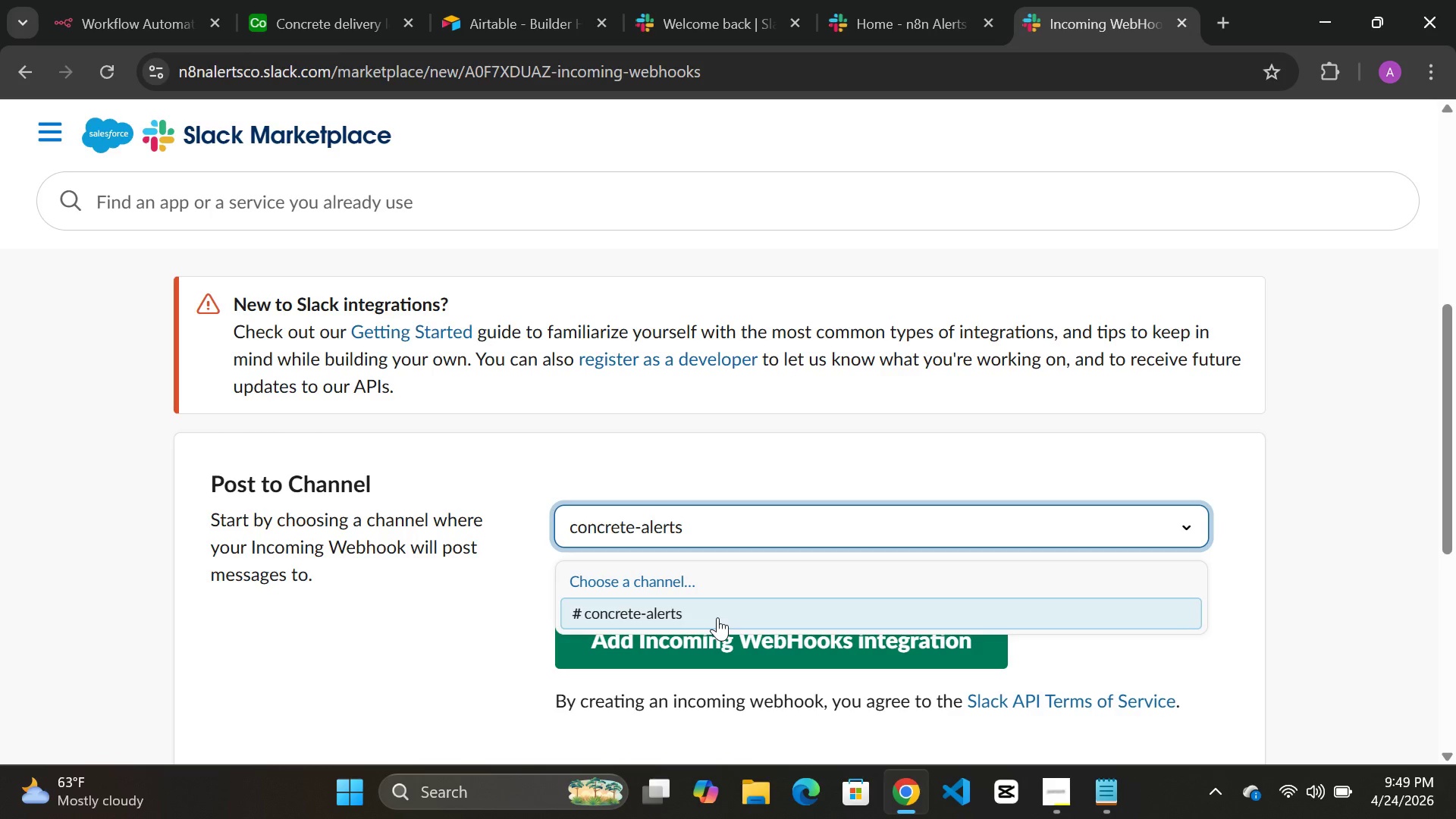 
wait(5.03)
 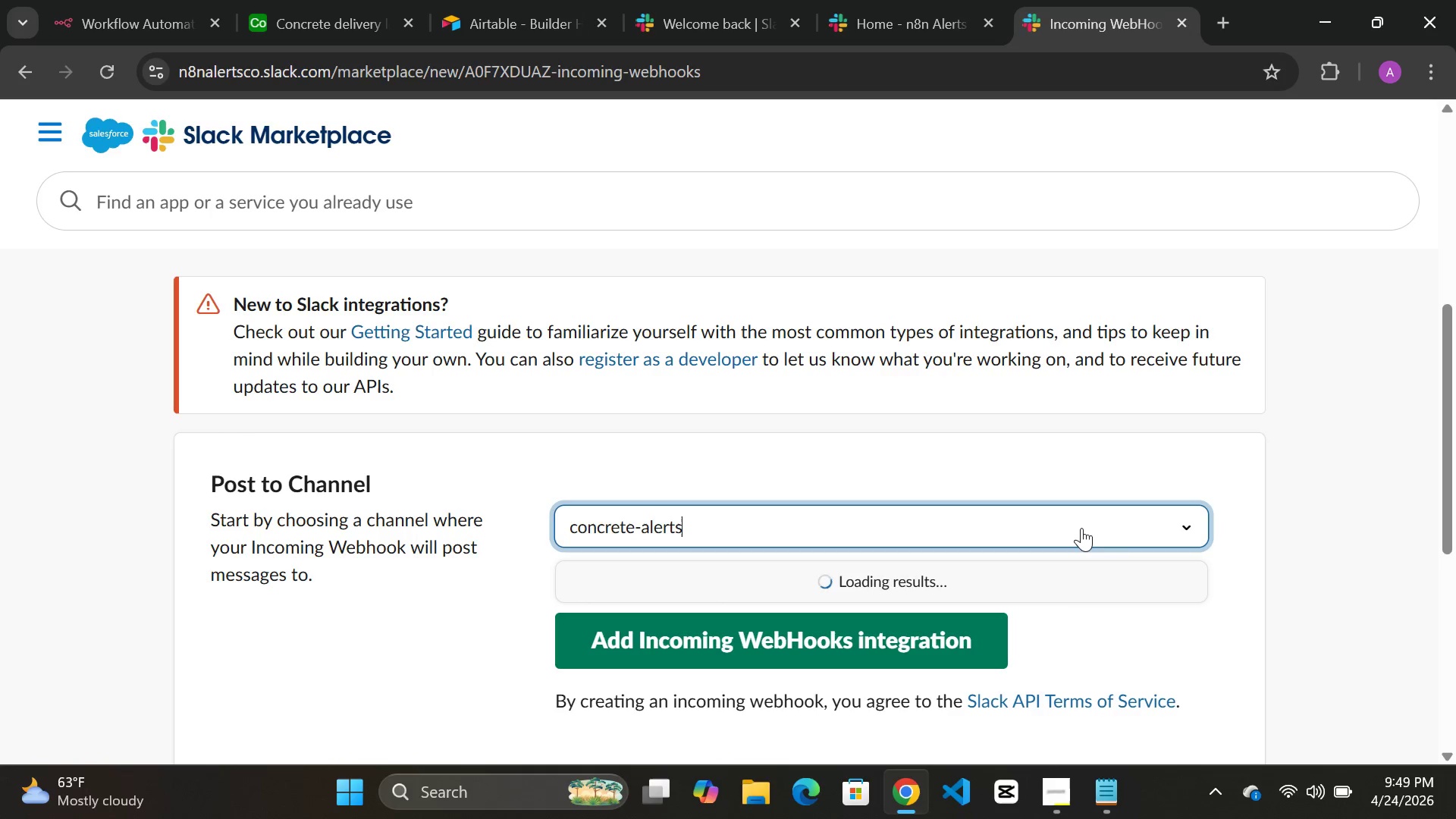 
left_click([743, 607])
 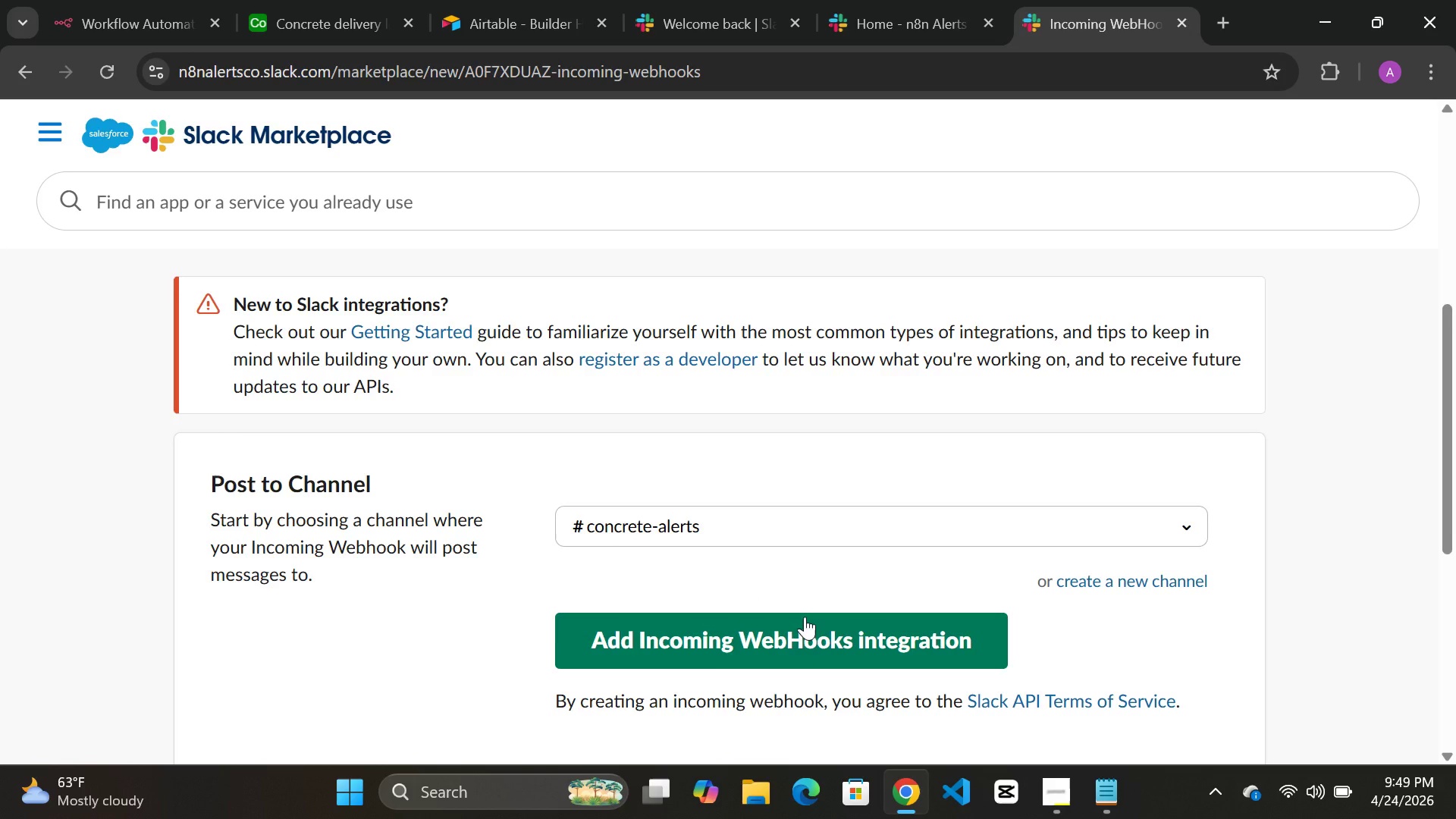 
scroll: coordinate [811, 630], scroll_direction: down, amount: 2.0
 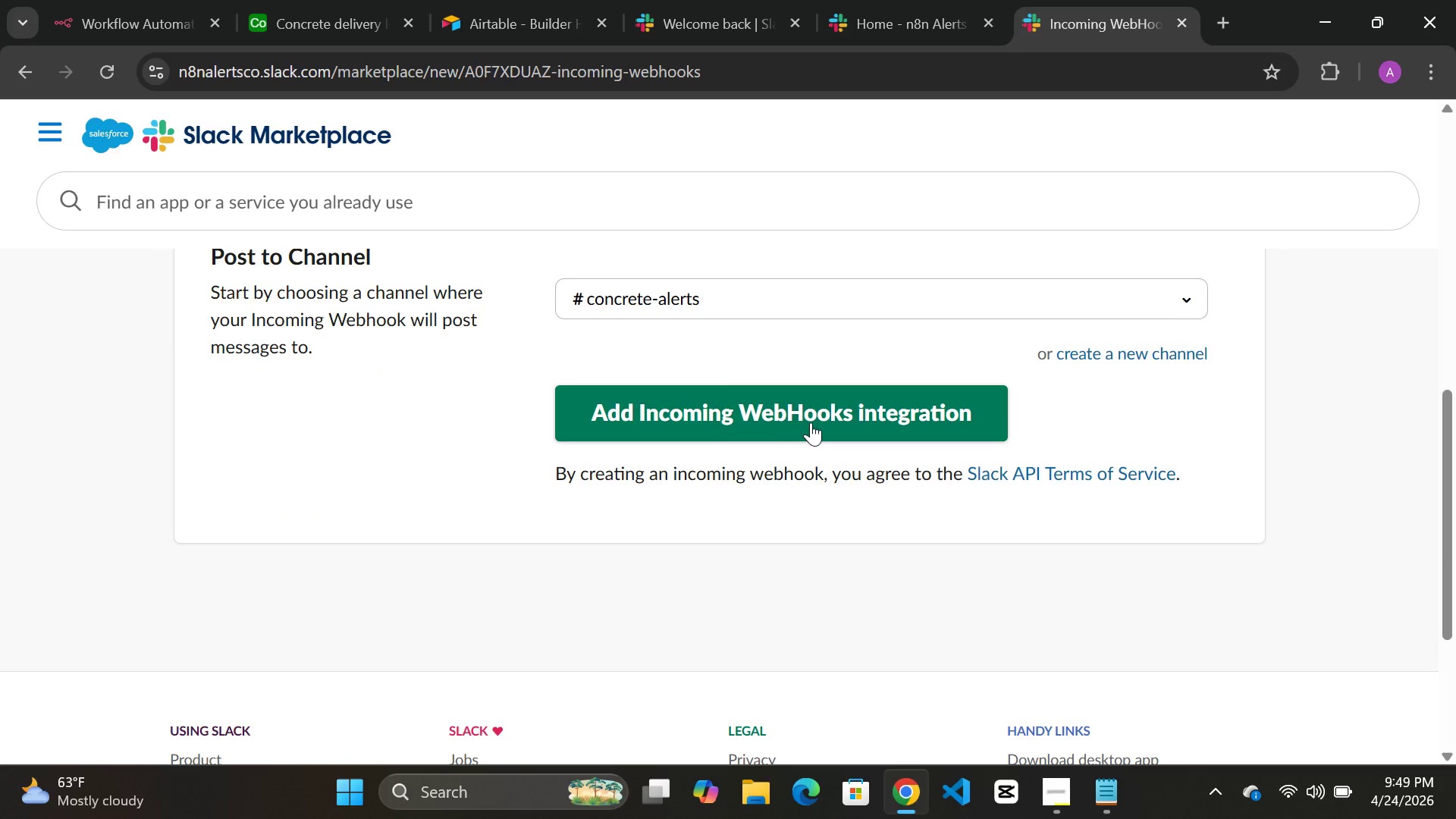 
left_click([811, 422])
 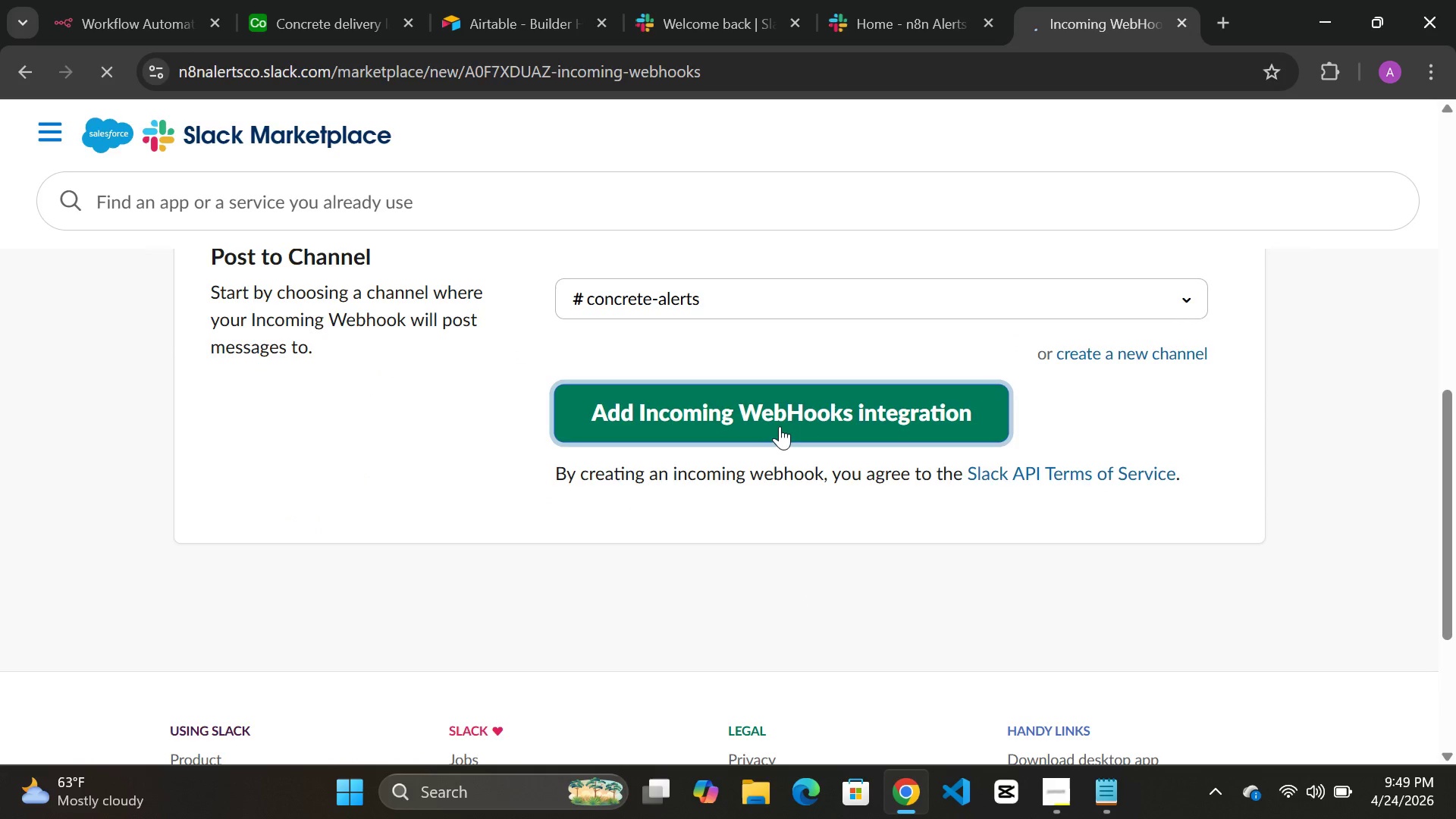 
wait(7.23)
 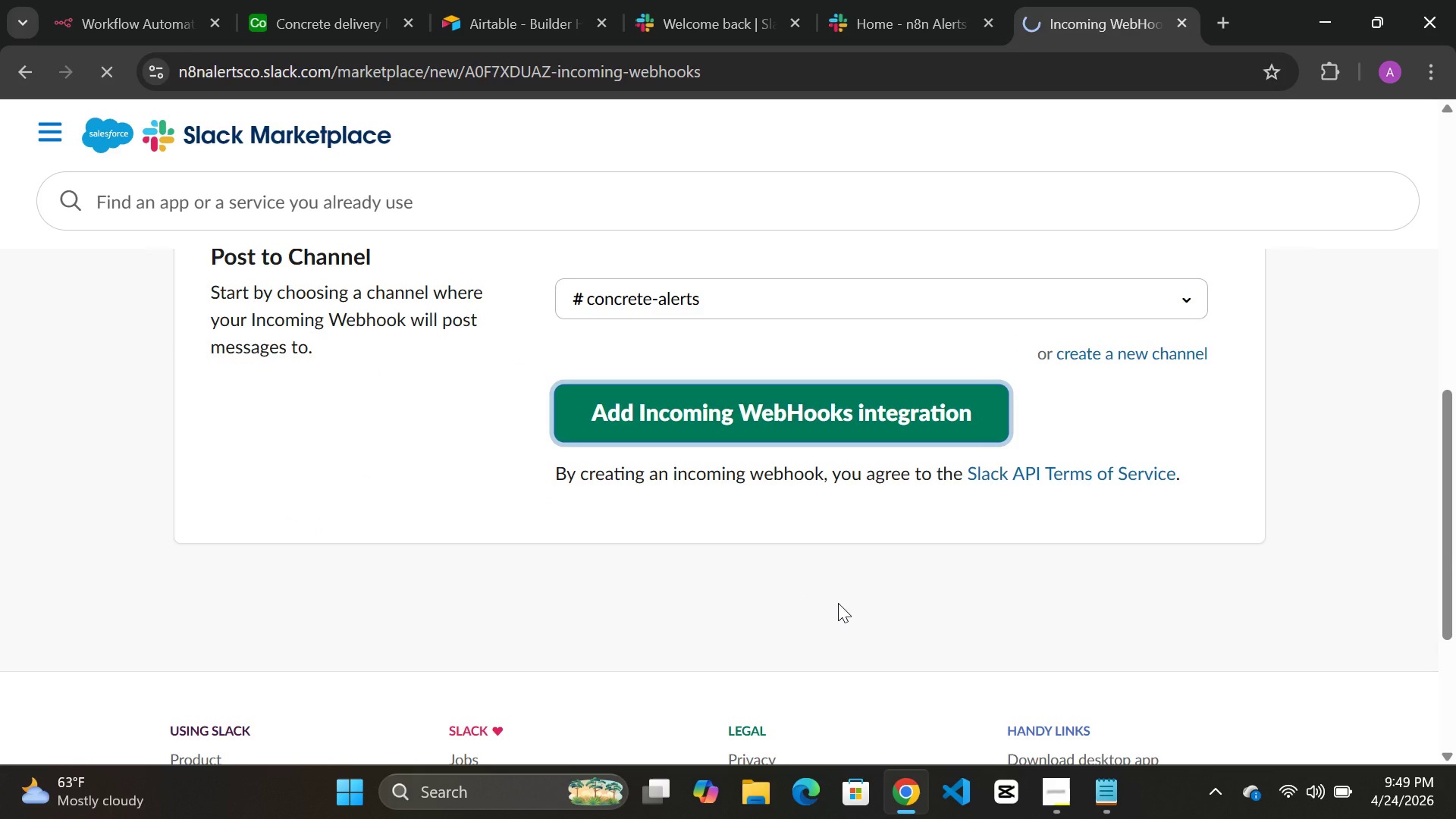 
scroll: coordinate [754, 652], scroll_direction: up, amount: 4.0
 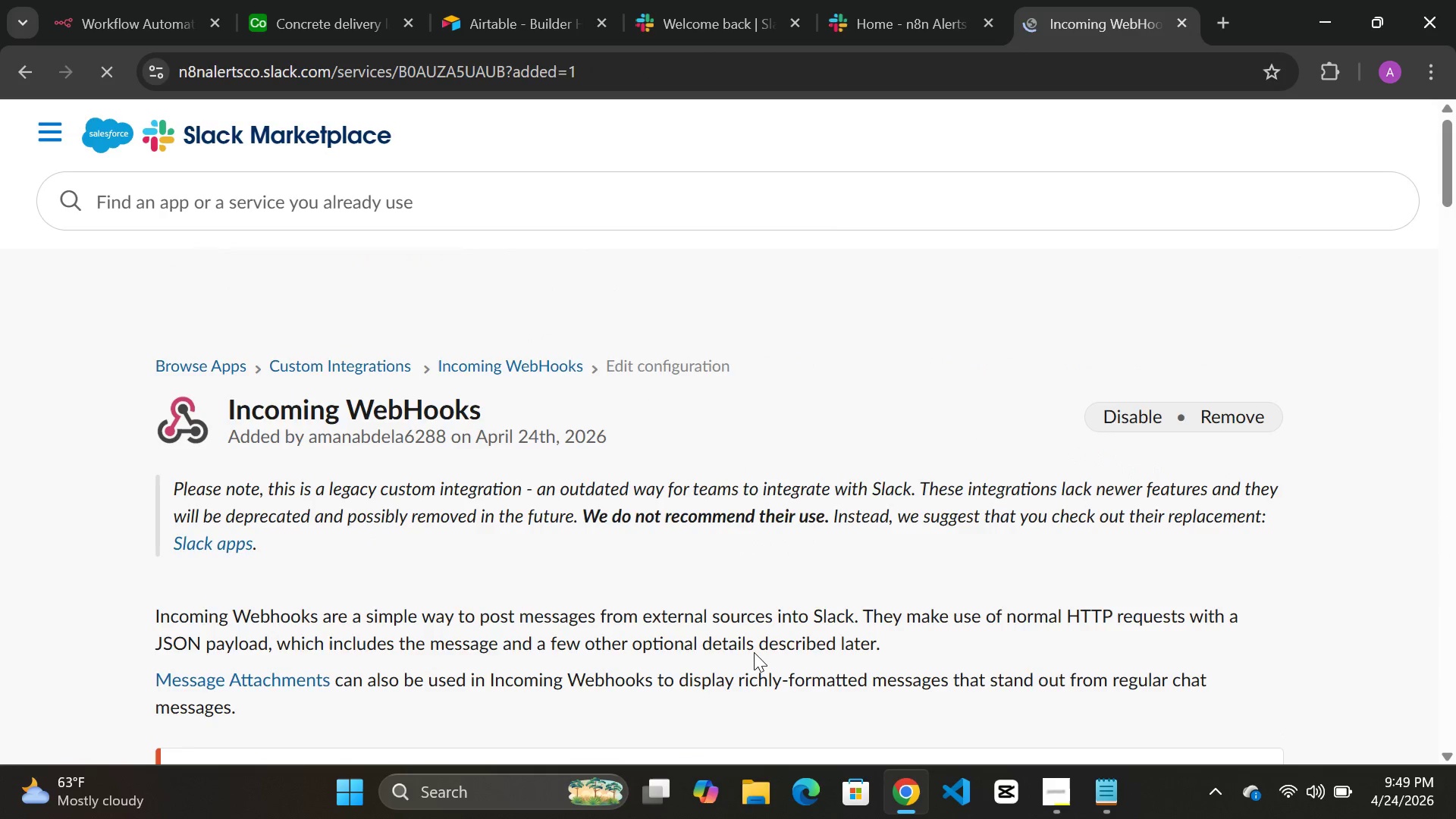 
wait(6.08)
 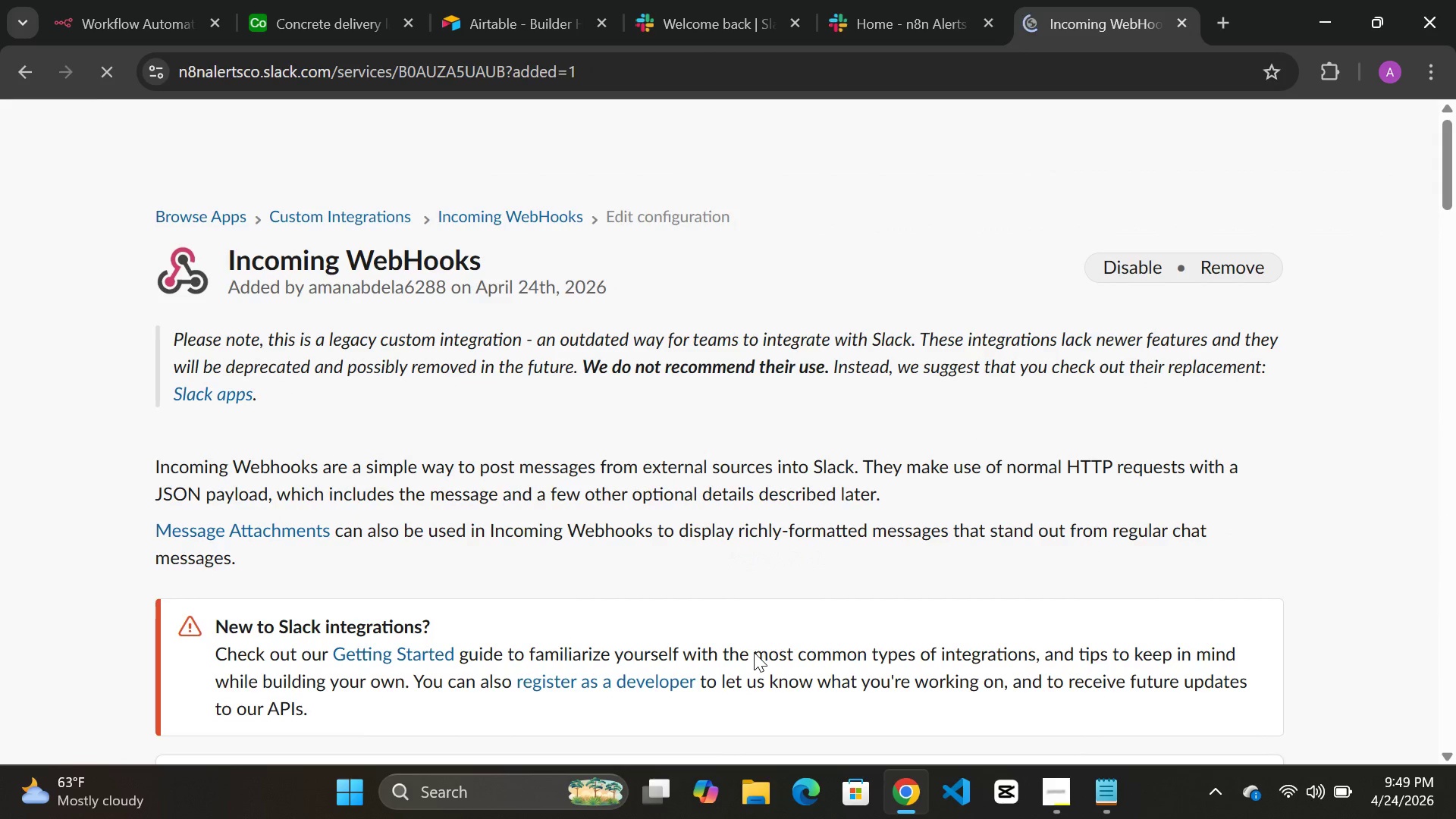 
scroll: coordinate [724, 621], scroll_direction: down, amount: 20.0
 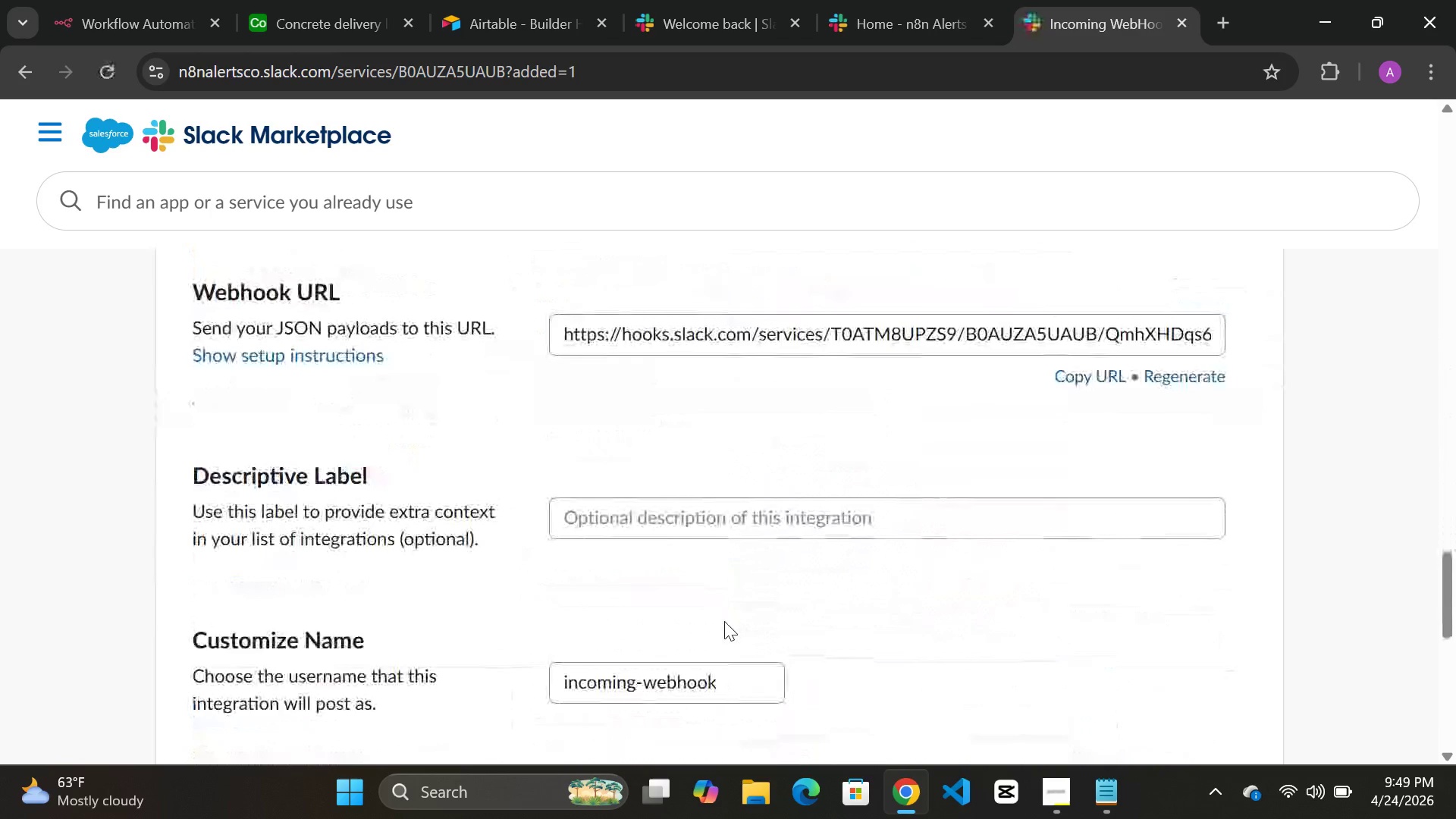 
scroll: coordinate [724, 621], scroll_direction: up, amount: 2.0
 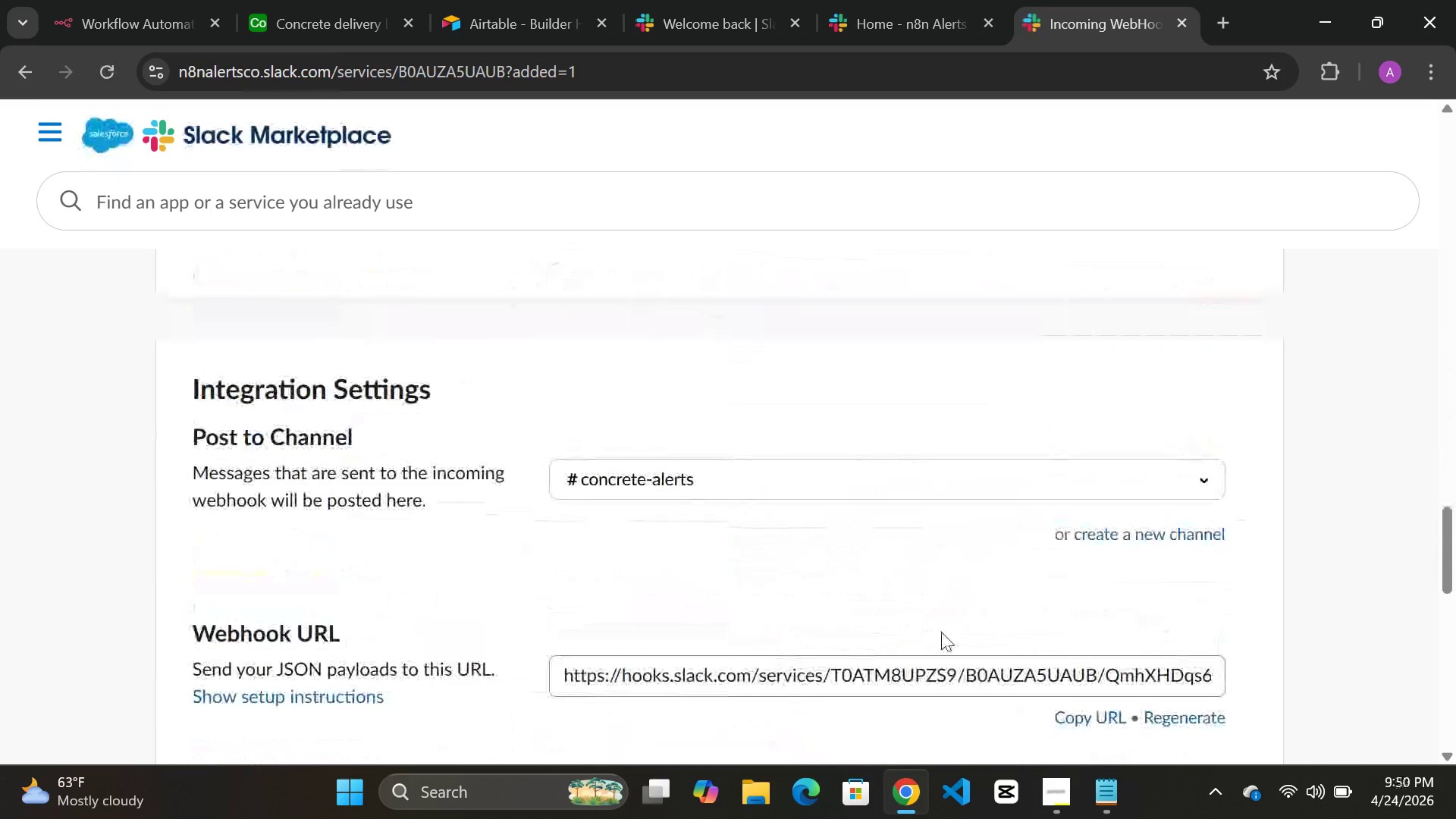 
scroll: coordinate [941, 632], scroll_direction: none, amount: 0.0
 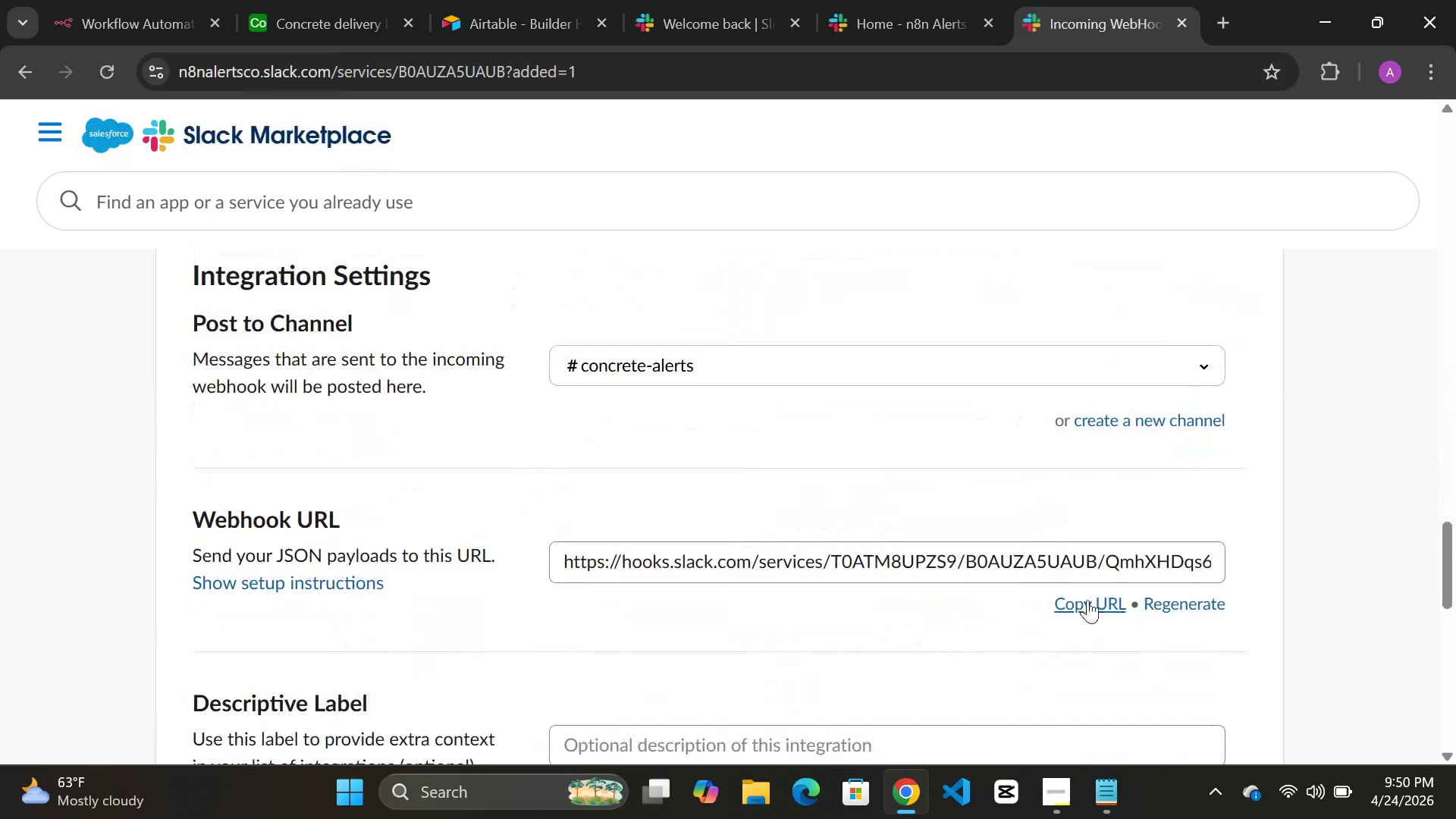 
left_click([1087, 600])
 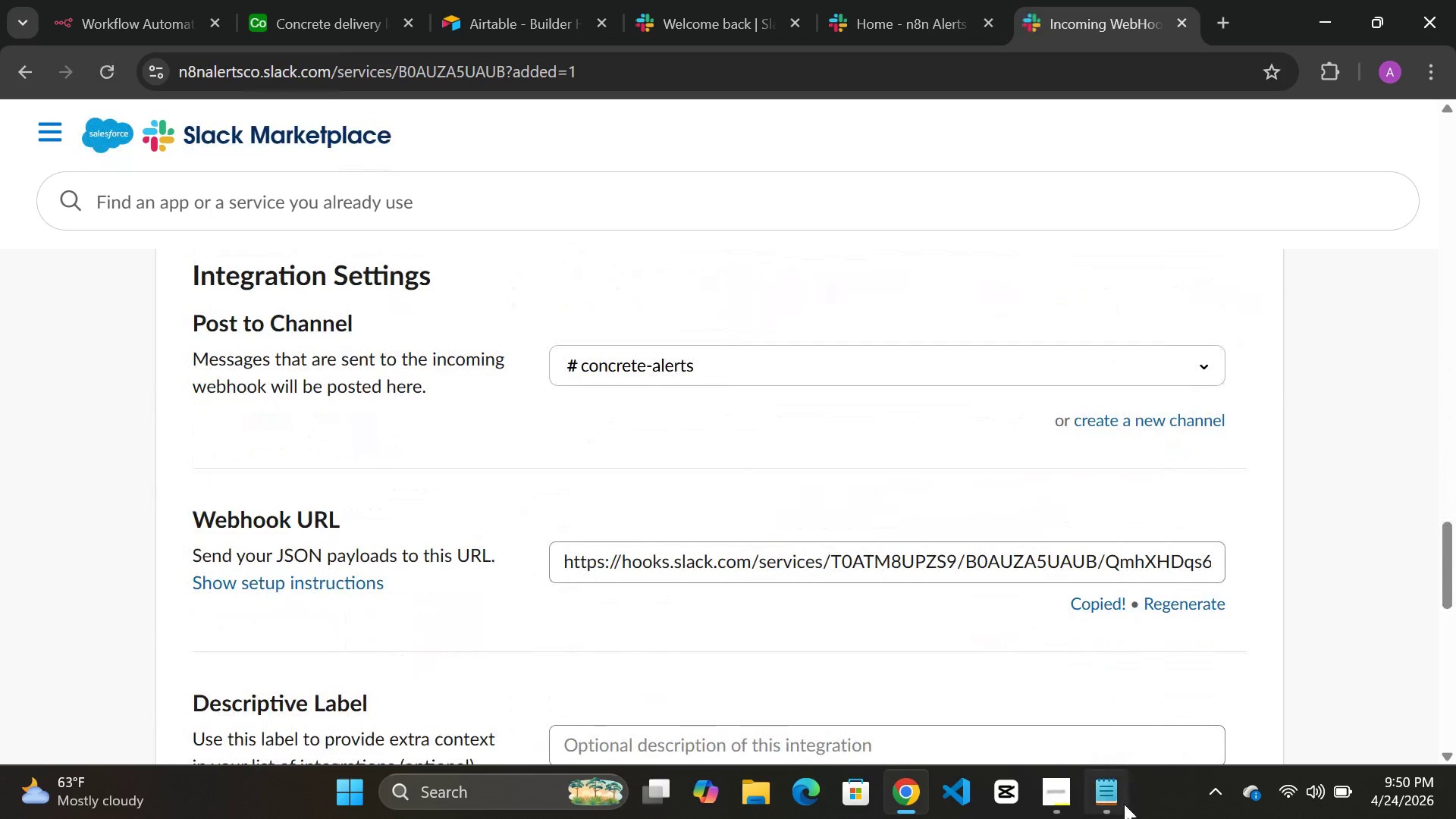 
left_click([1112, 792])
 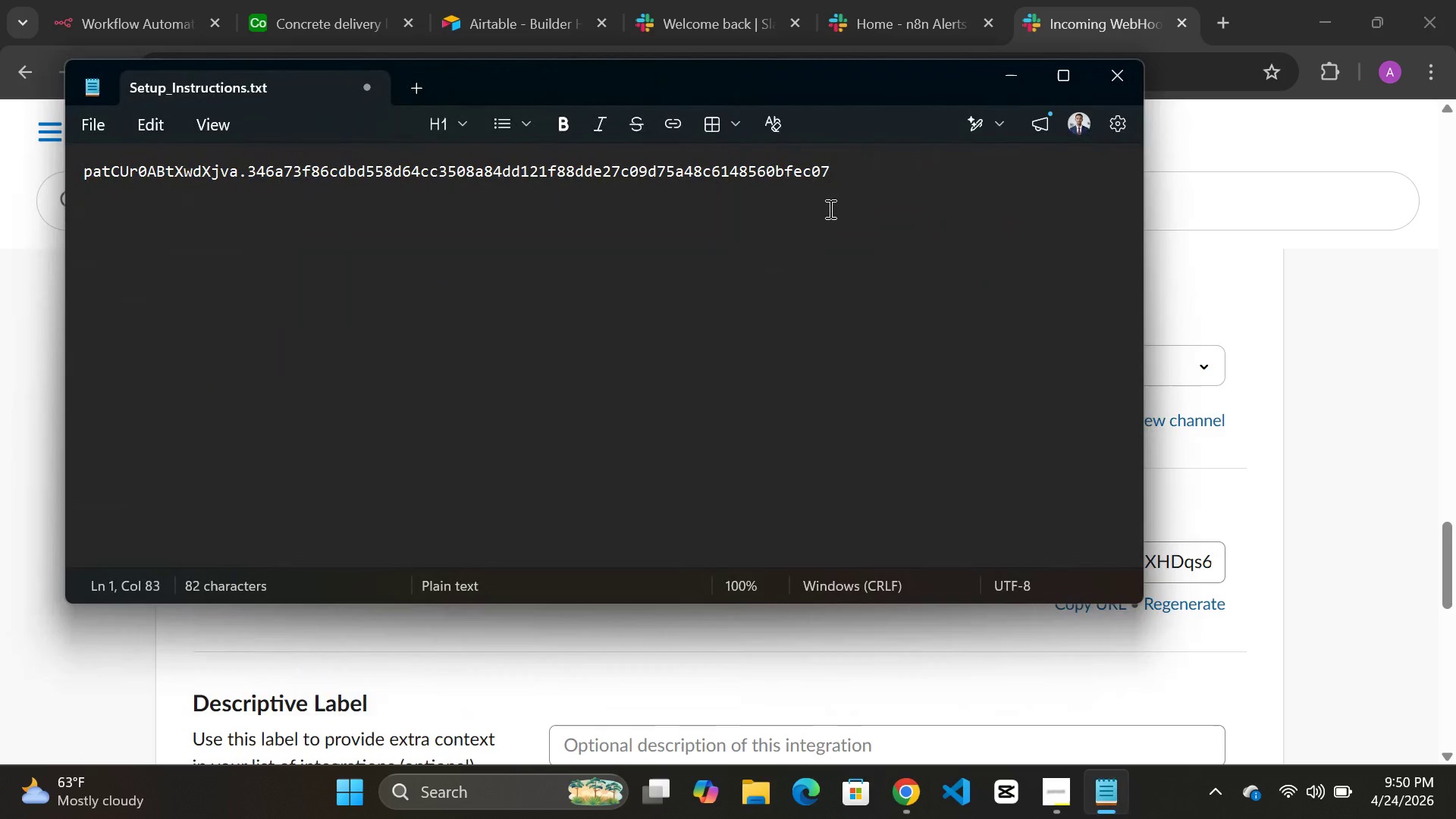 
key(Enter)
 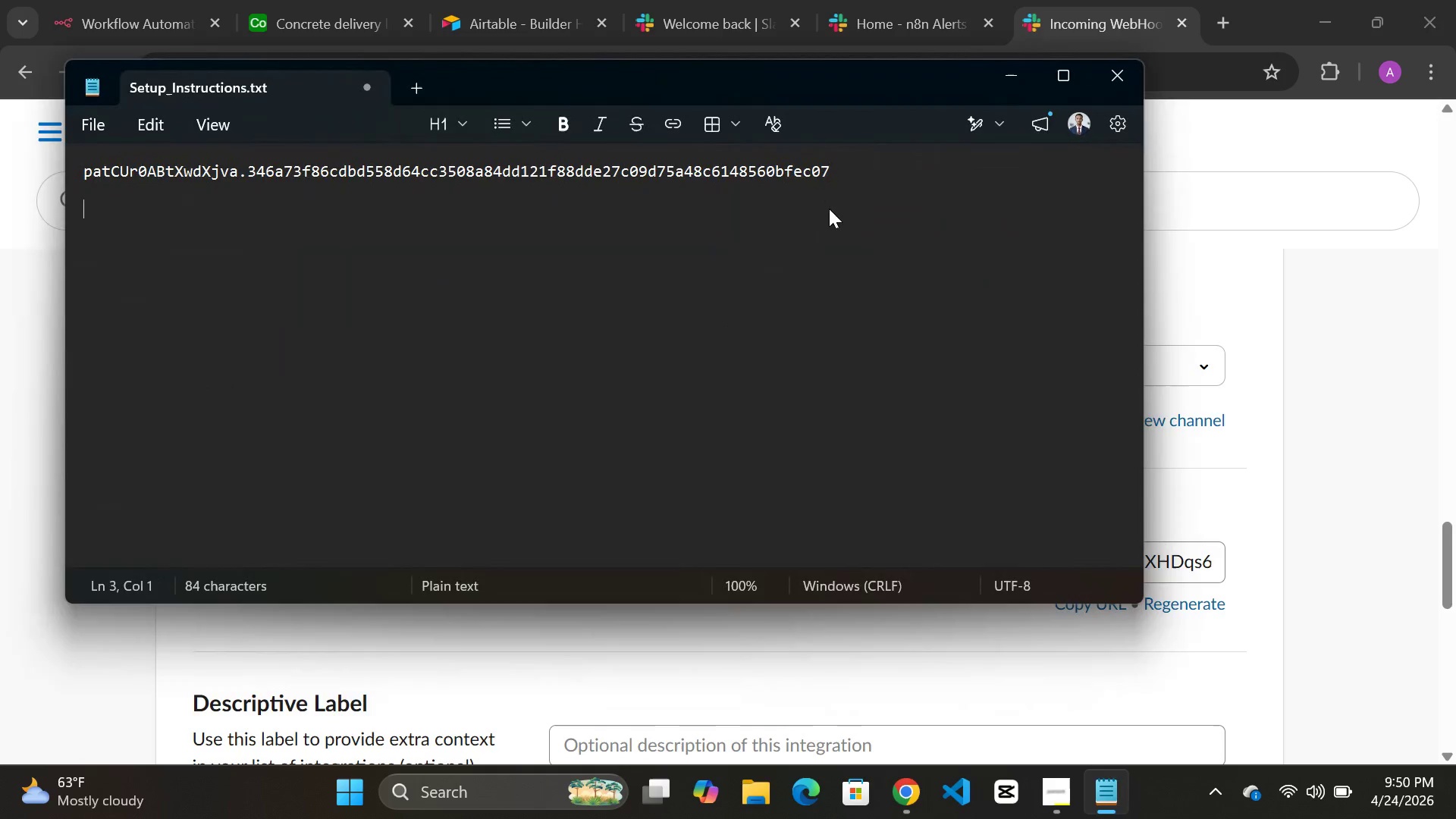 
key(Enter)
 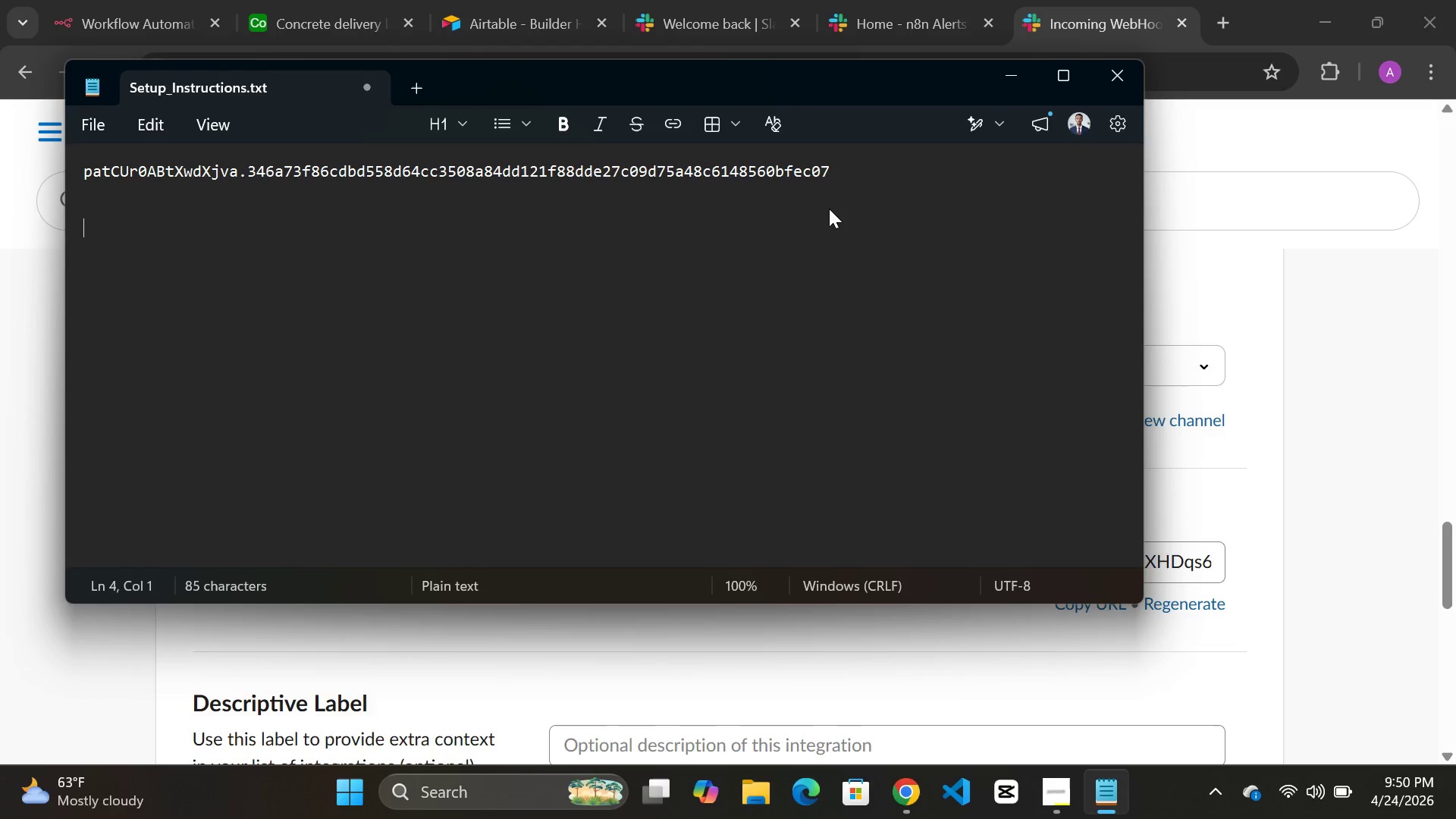 
key(Enter)
 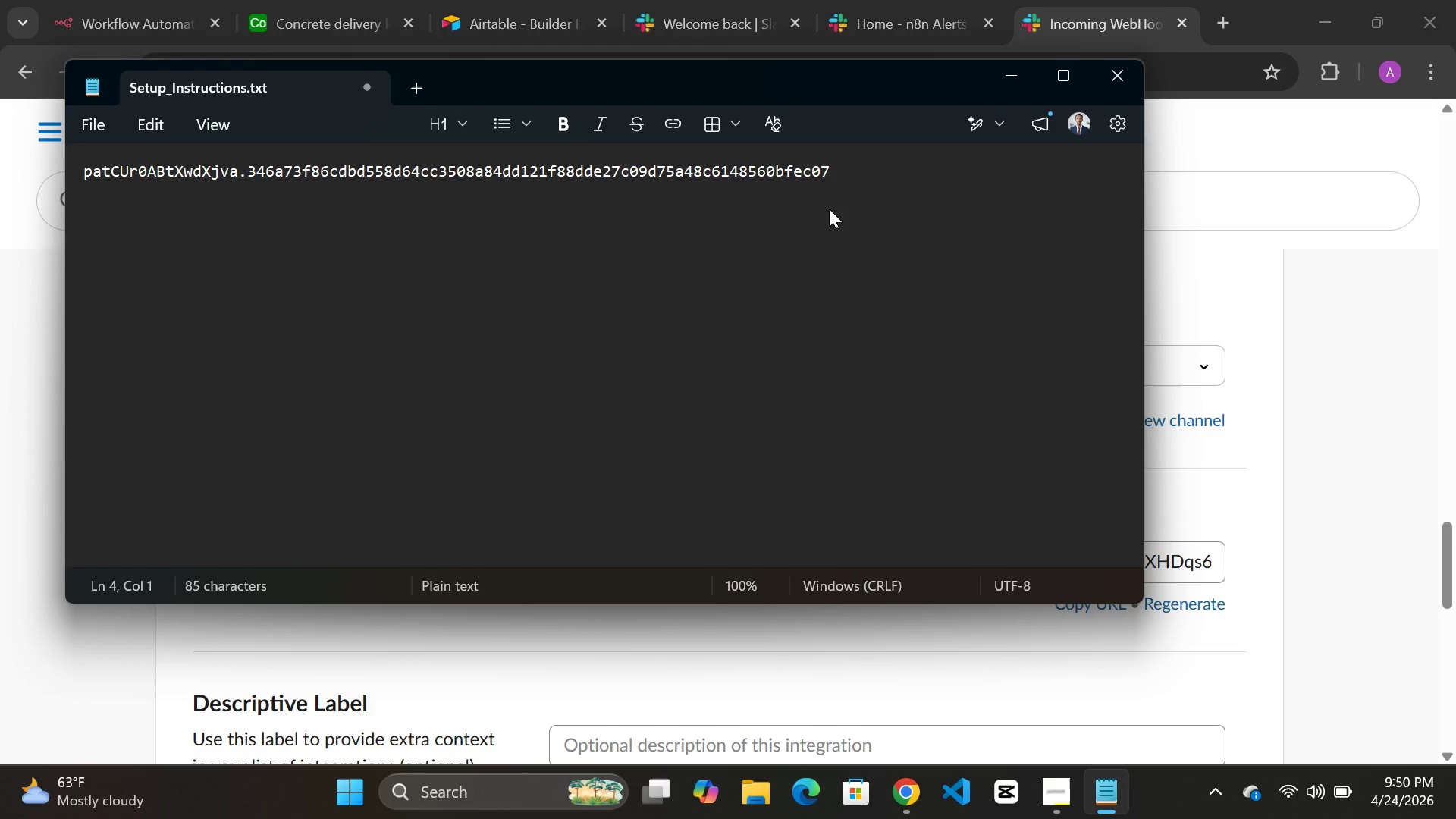 
key(Control+V)
 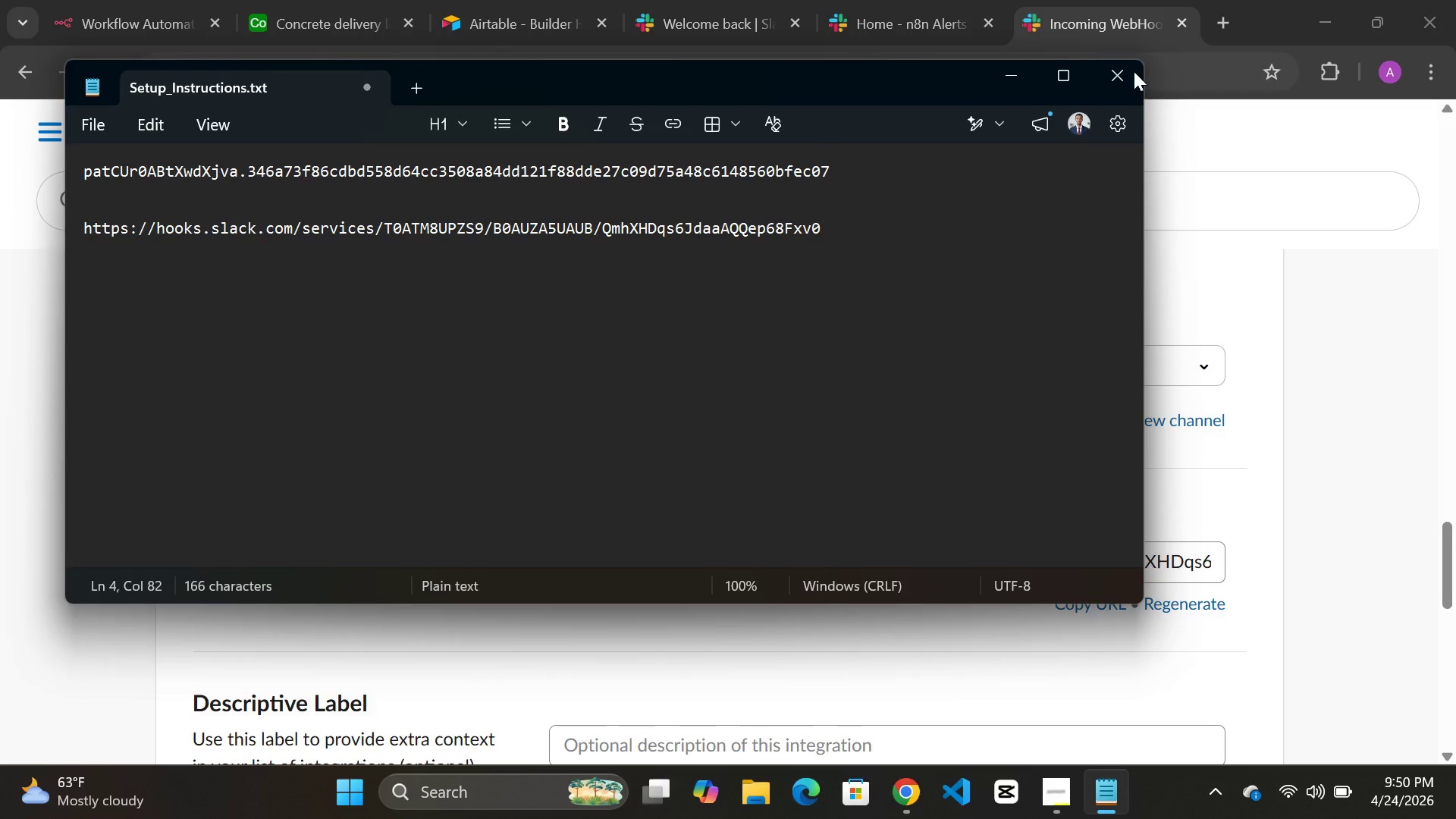 
left_click([1015, 71])
 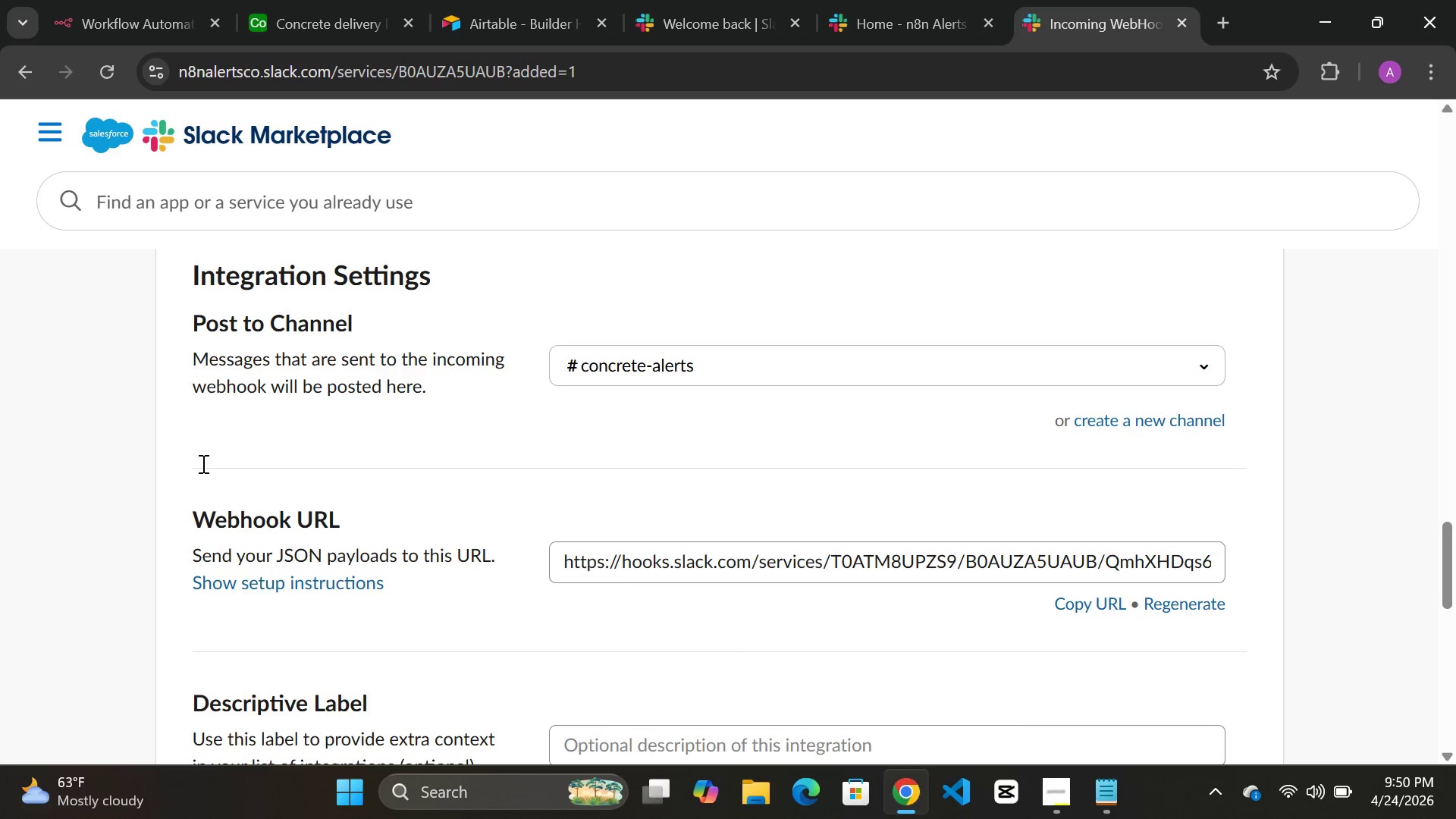 
left_click([113, 14])
 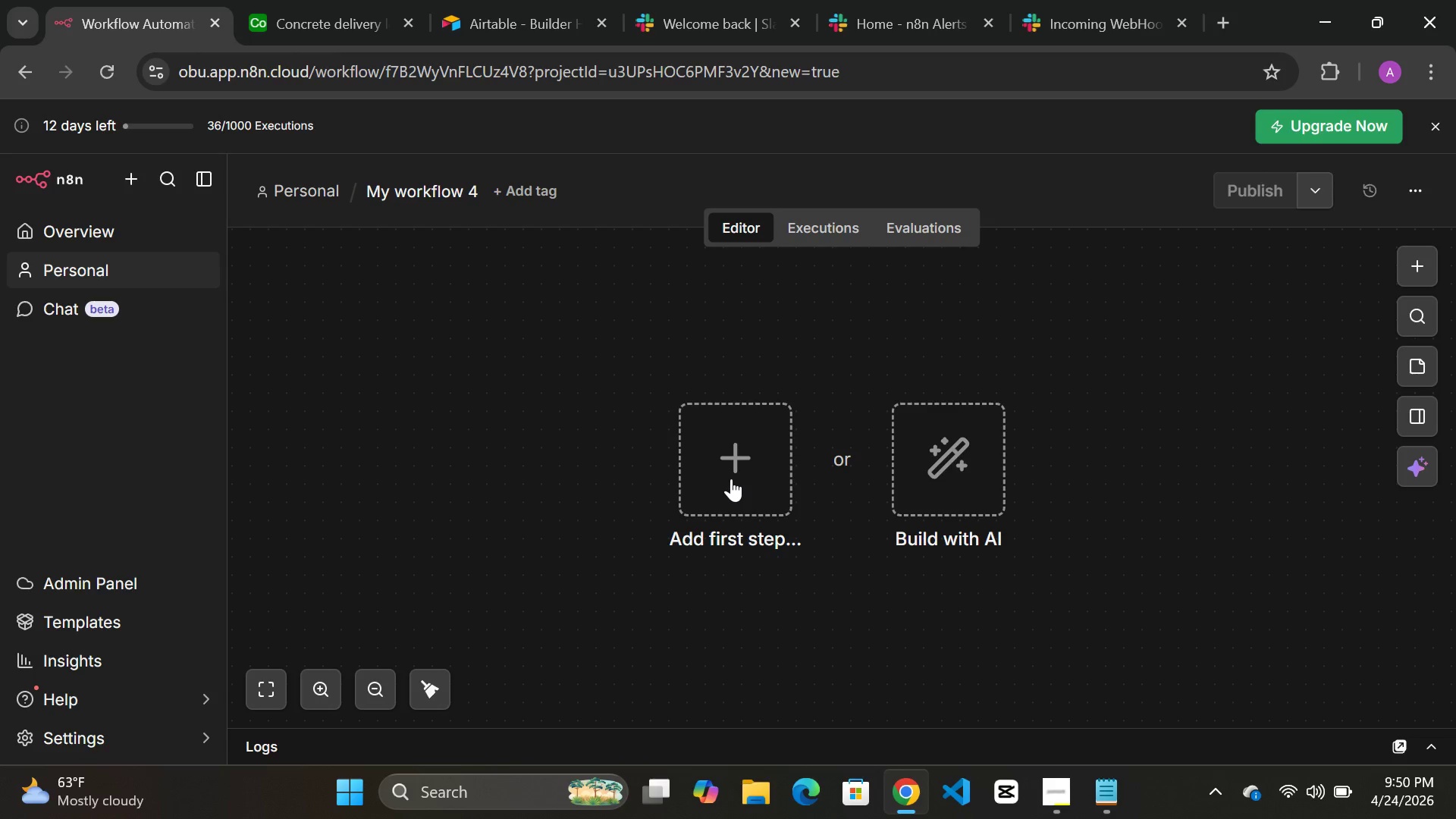 
left_click([731, 477])
 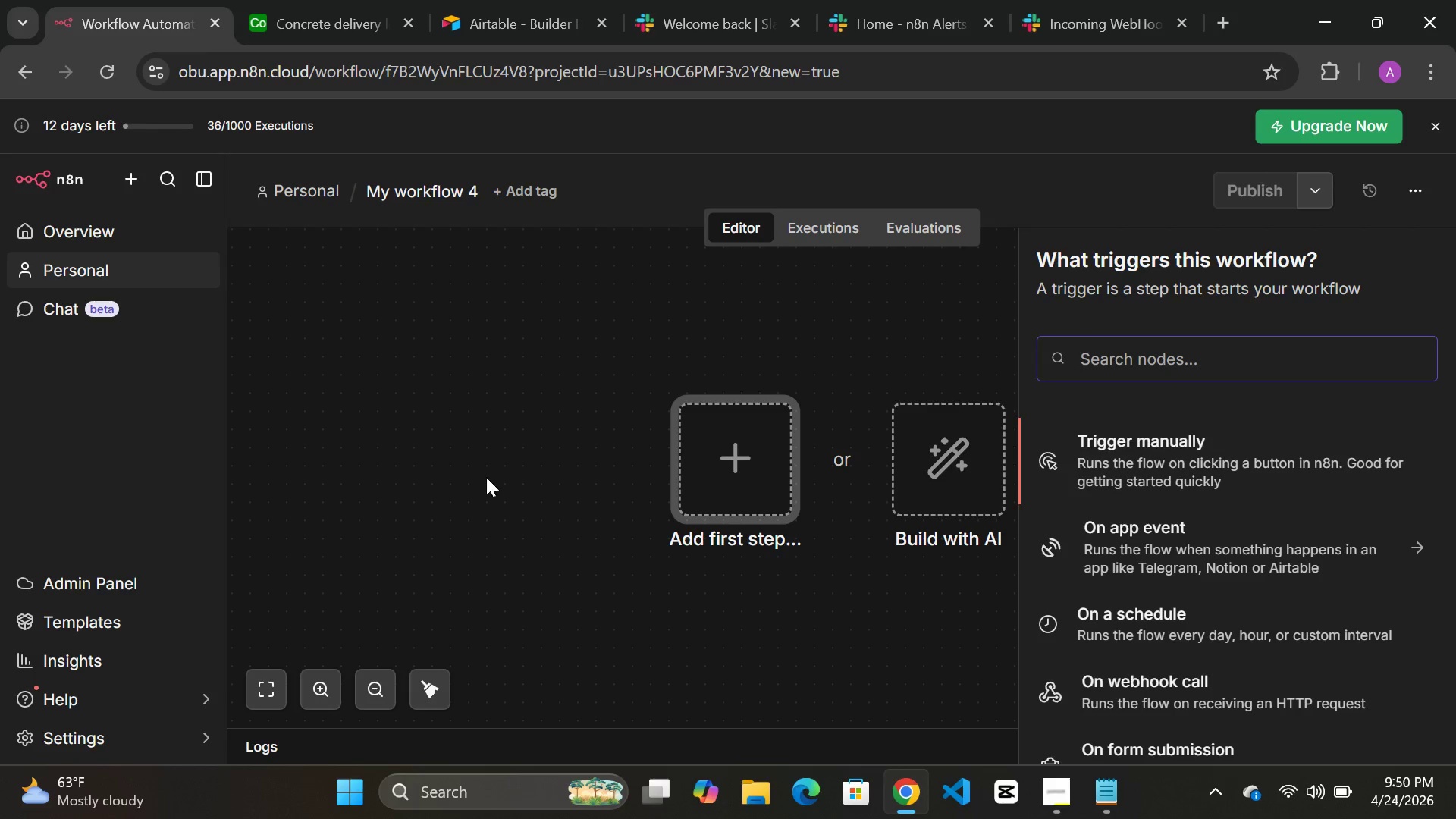 
wait(5.11)
 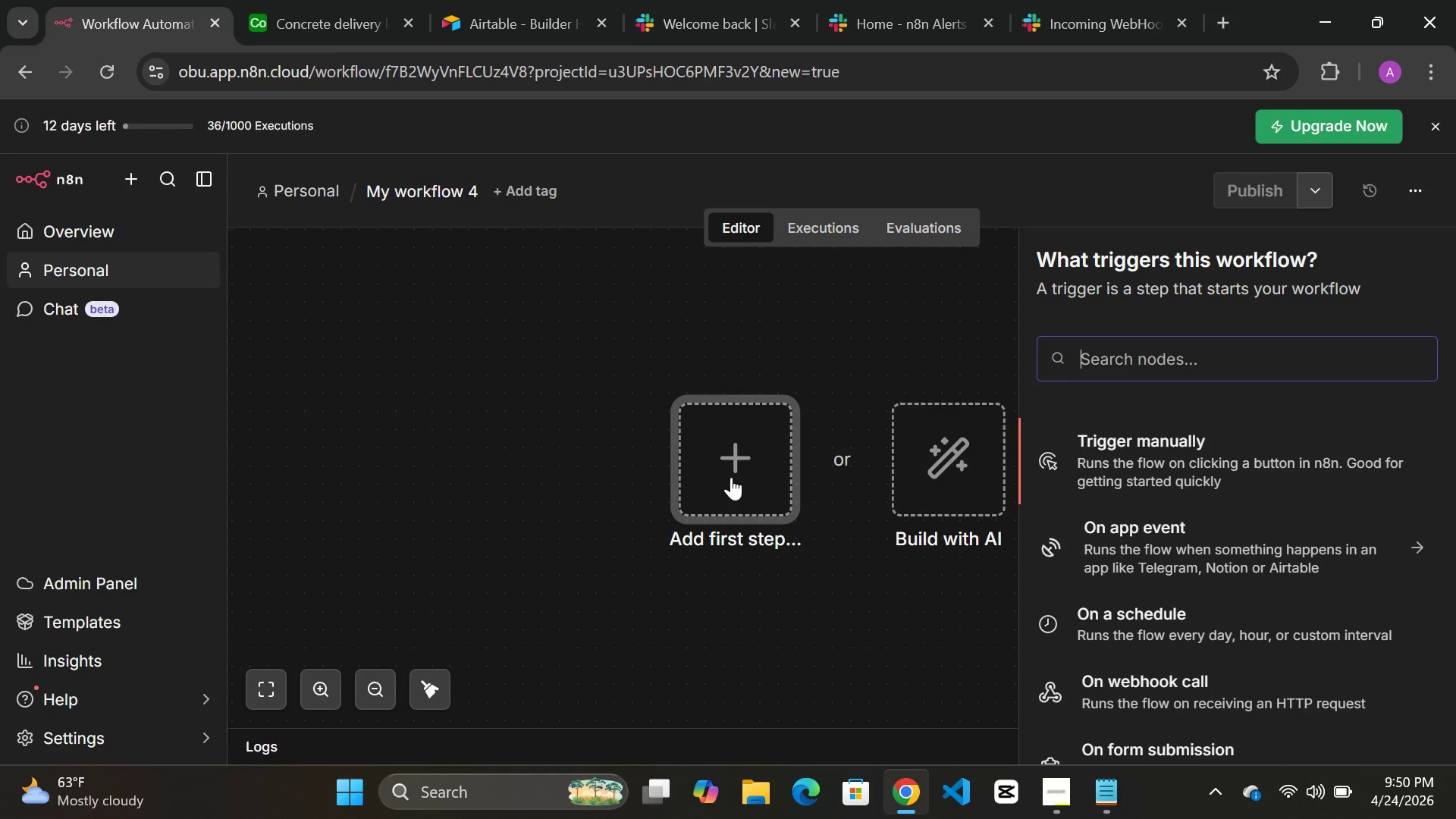 
left_click([410, 190])
 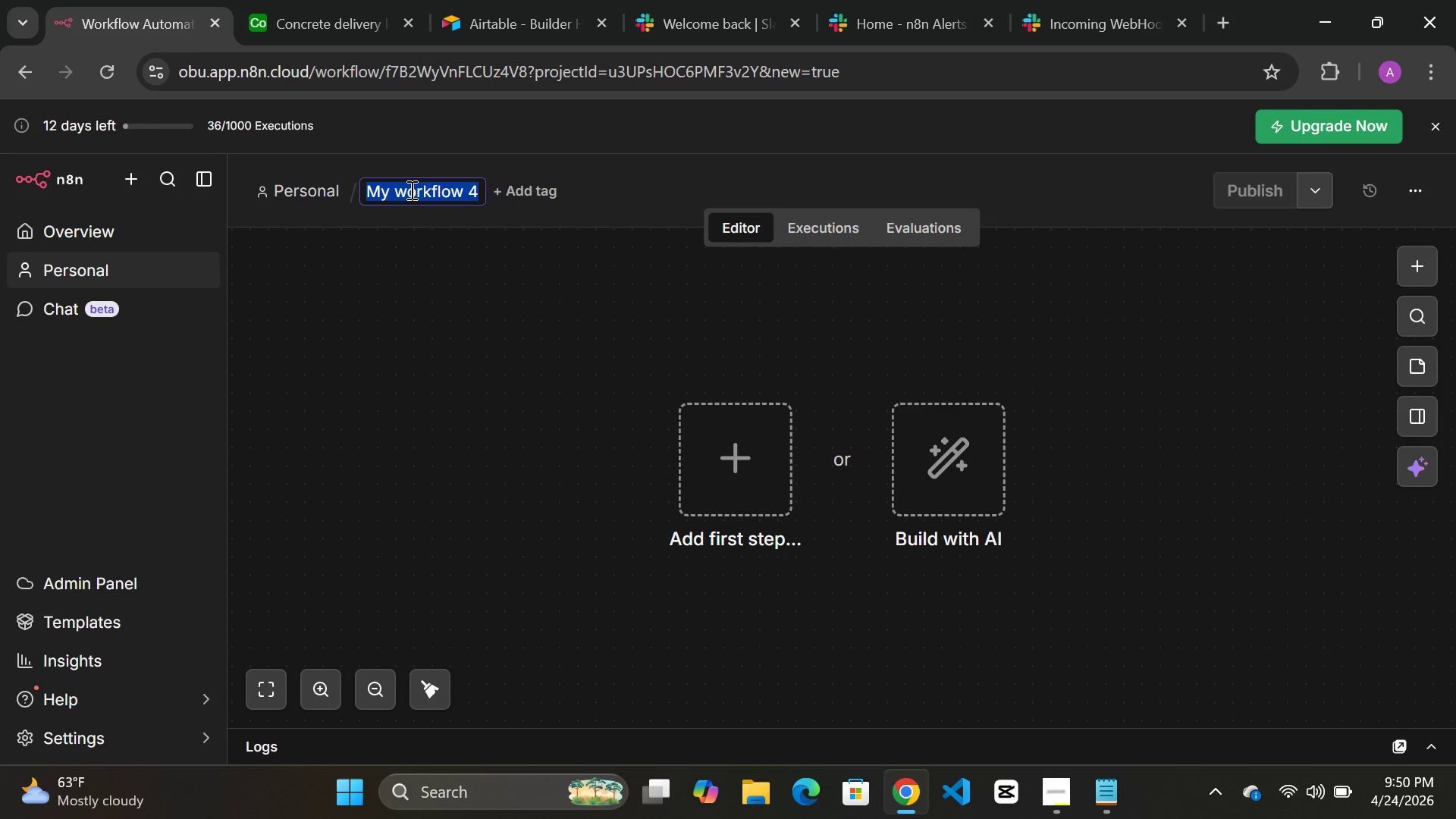 
type(Concrete Automation System)
 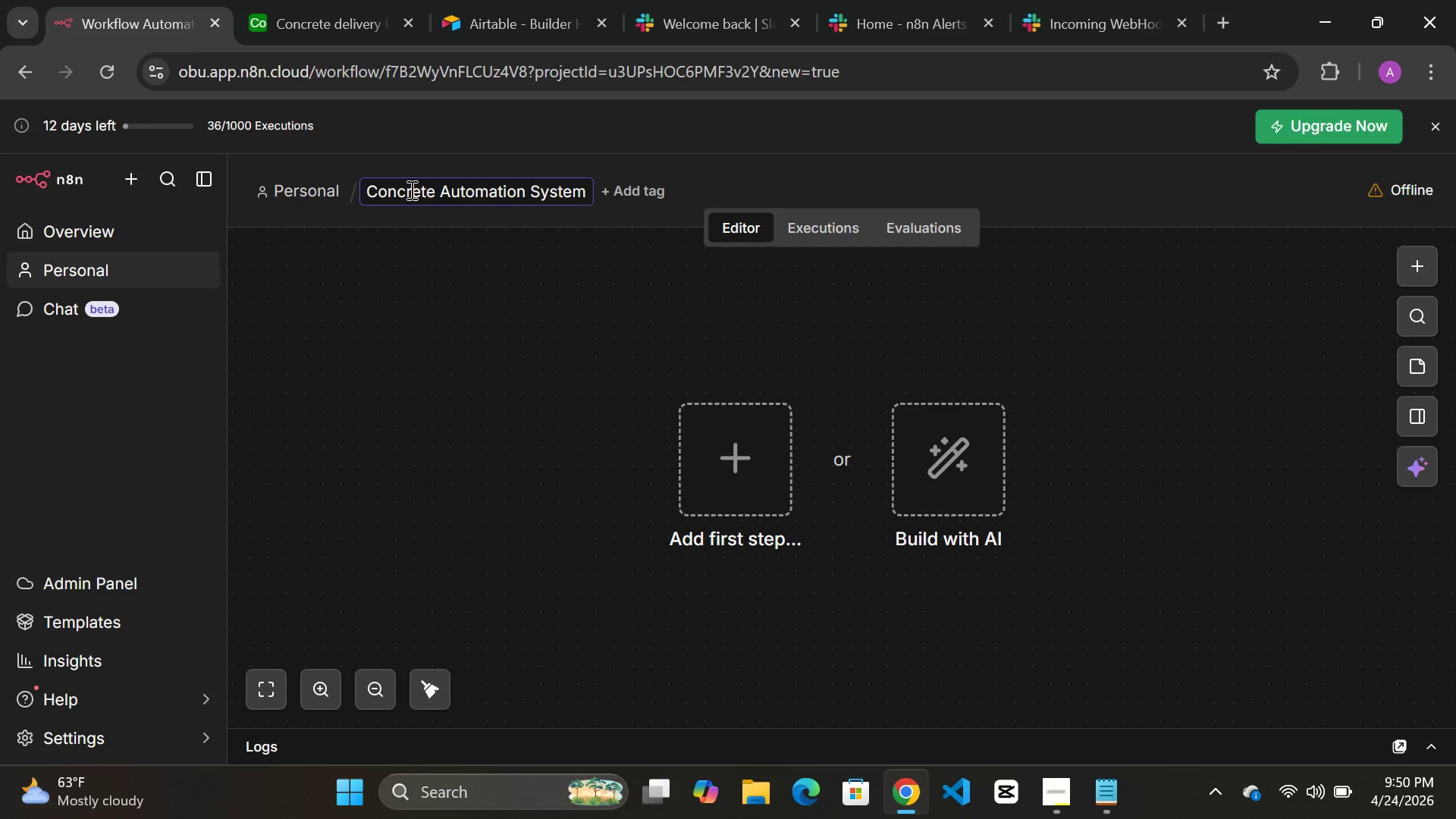 
left_click([483, 341])
 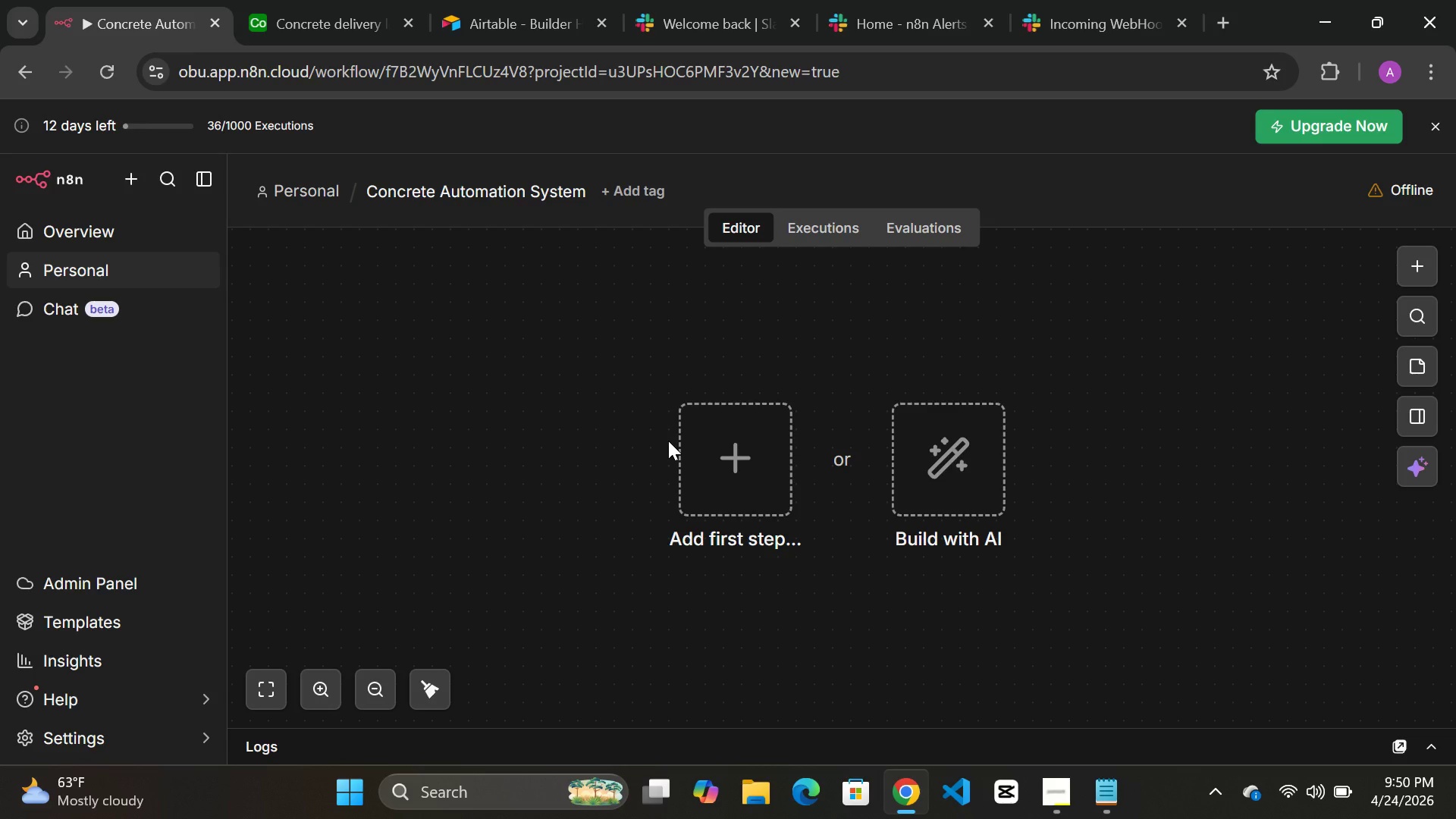 
wait(10.41)
 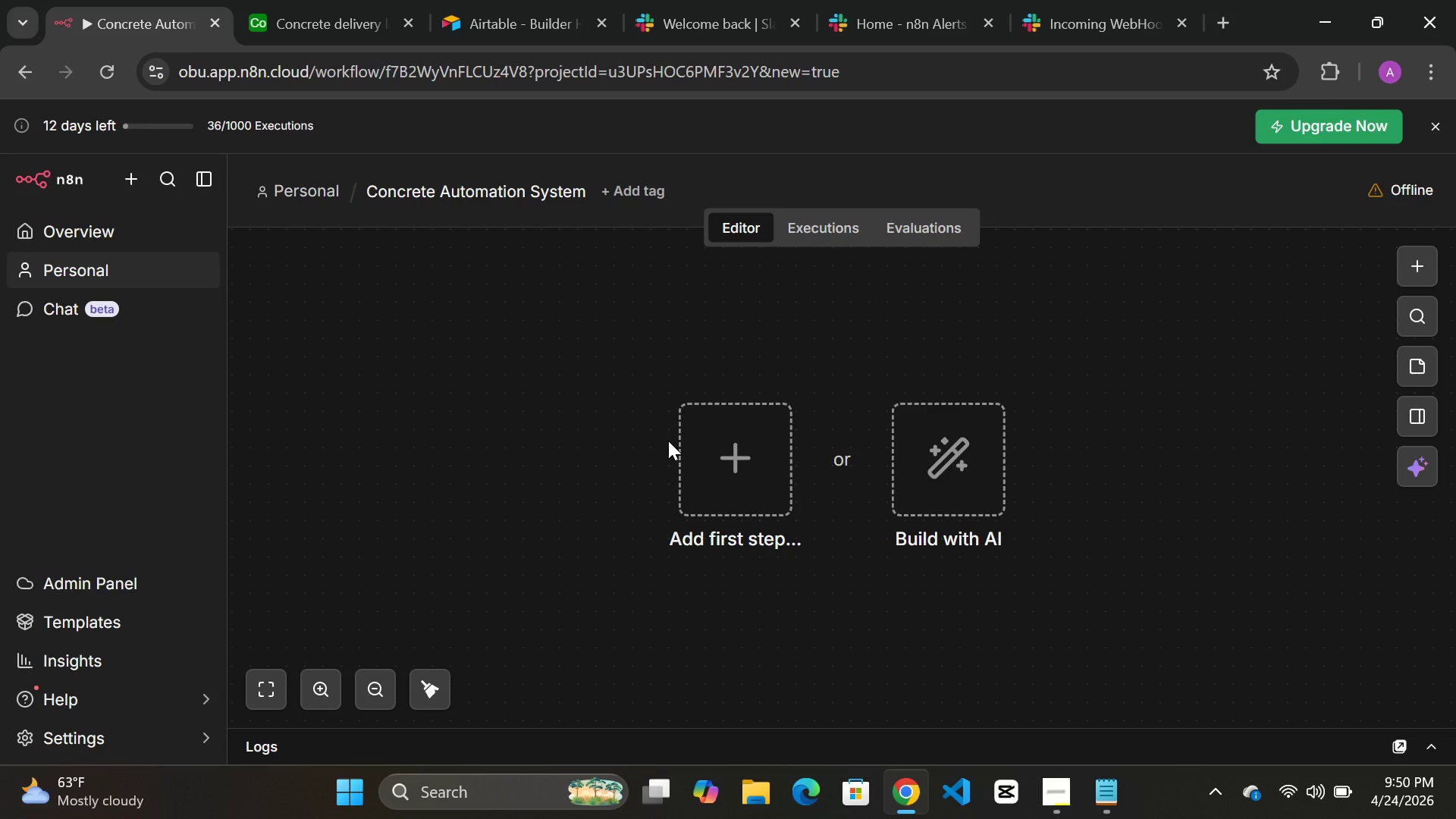 
left_click([727, 469])
 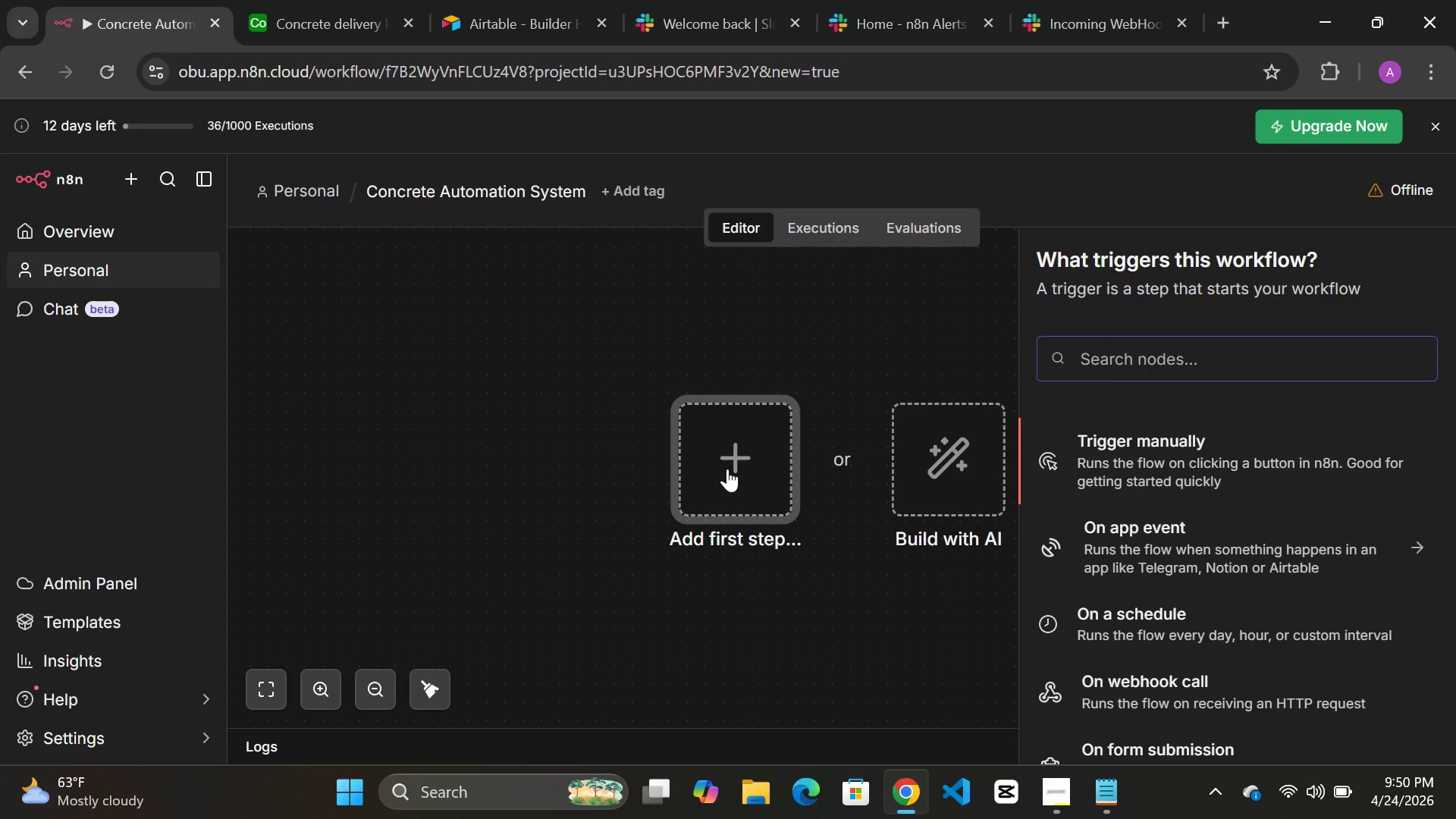 
type(webh)
 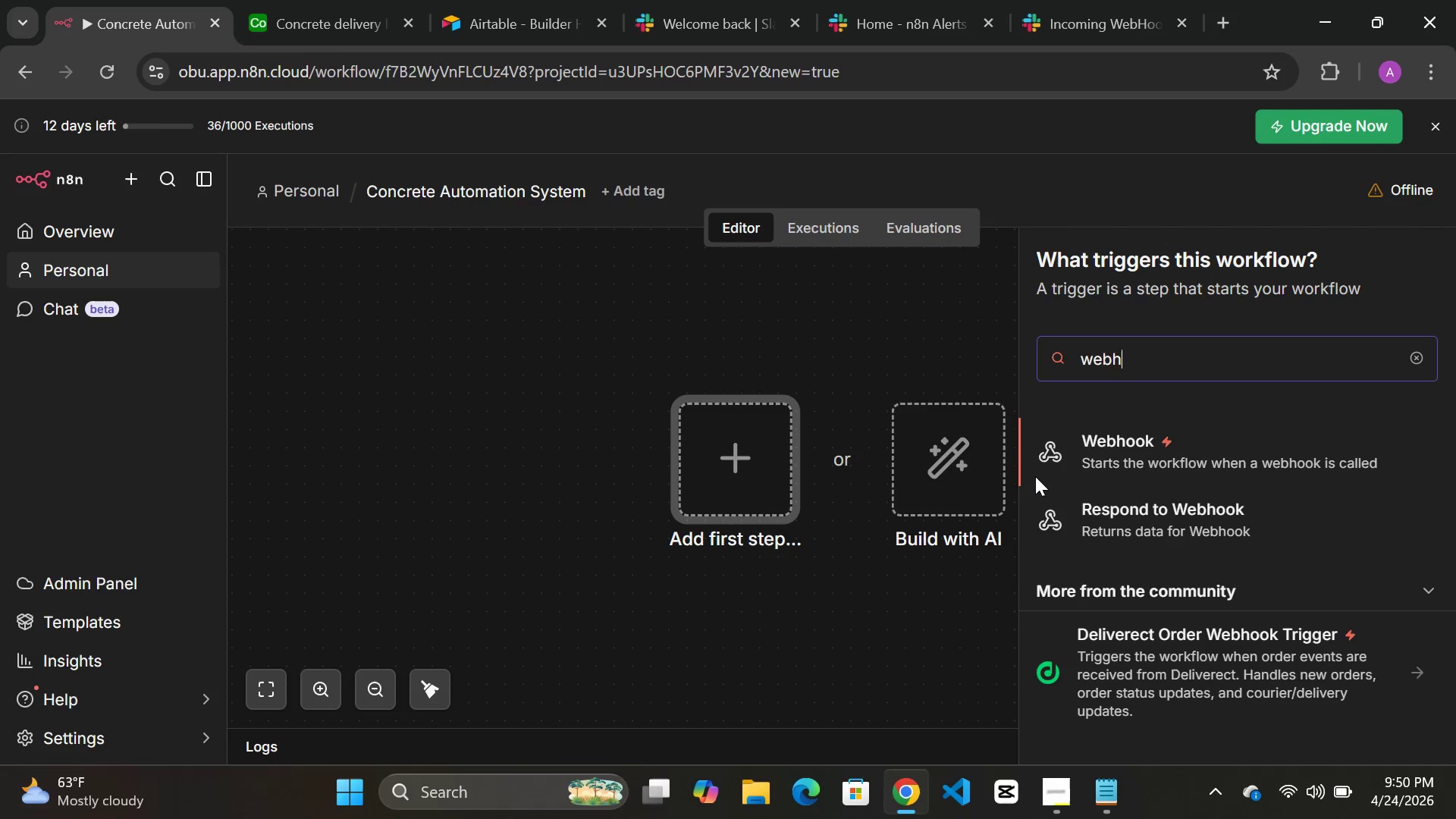 
mouse_move([1119, 465])
 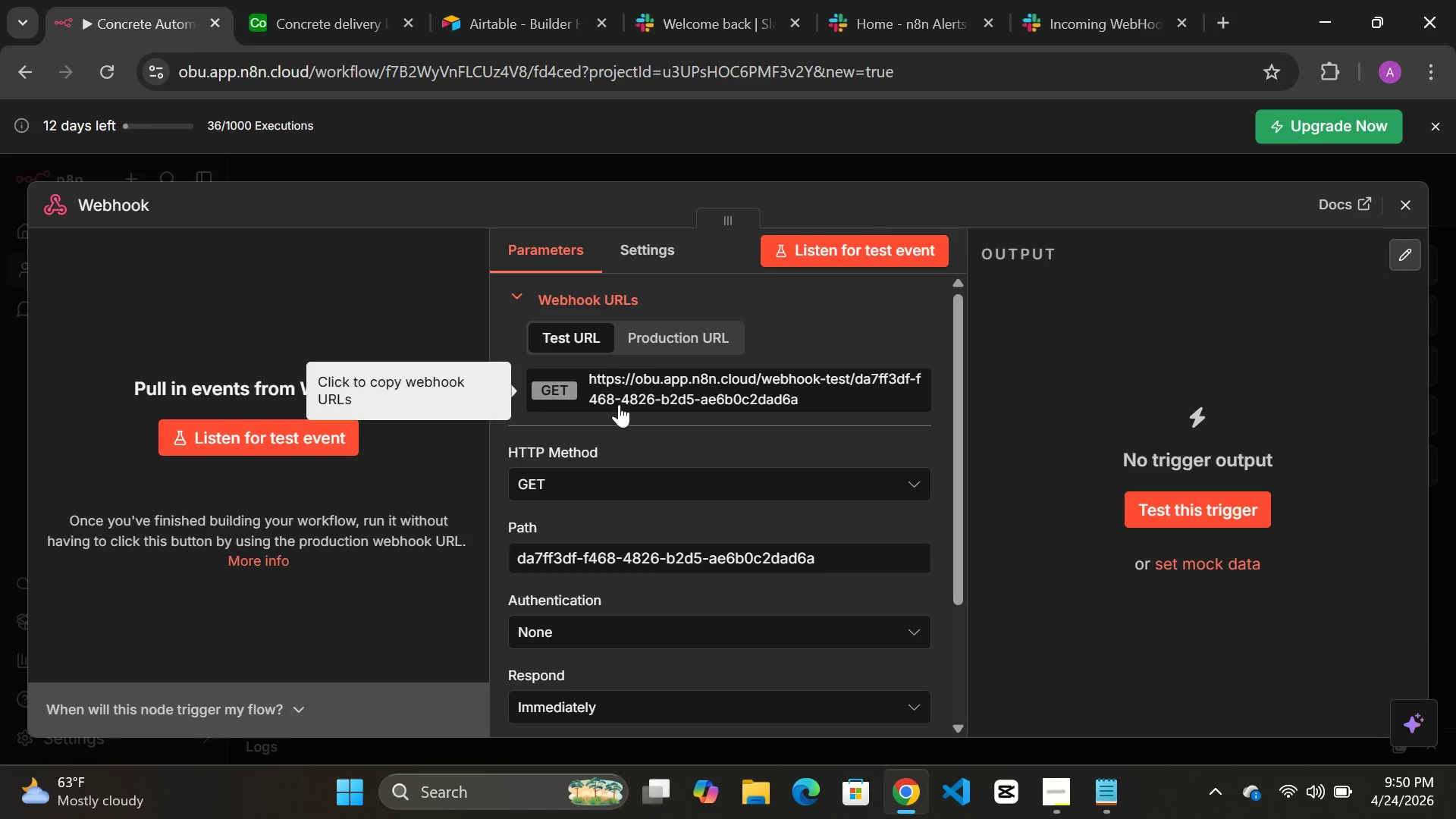 
left_click([644, 485])
 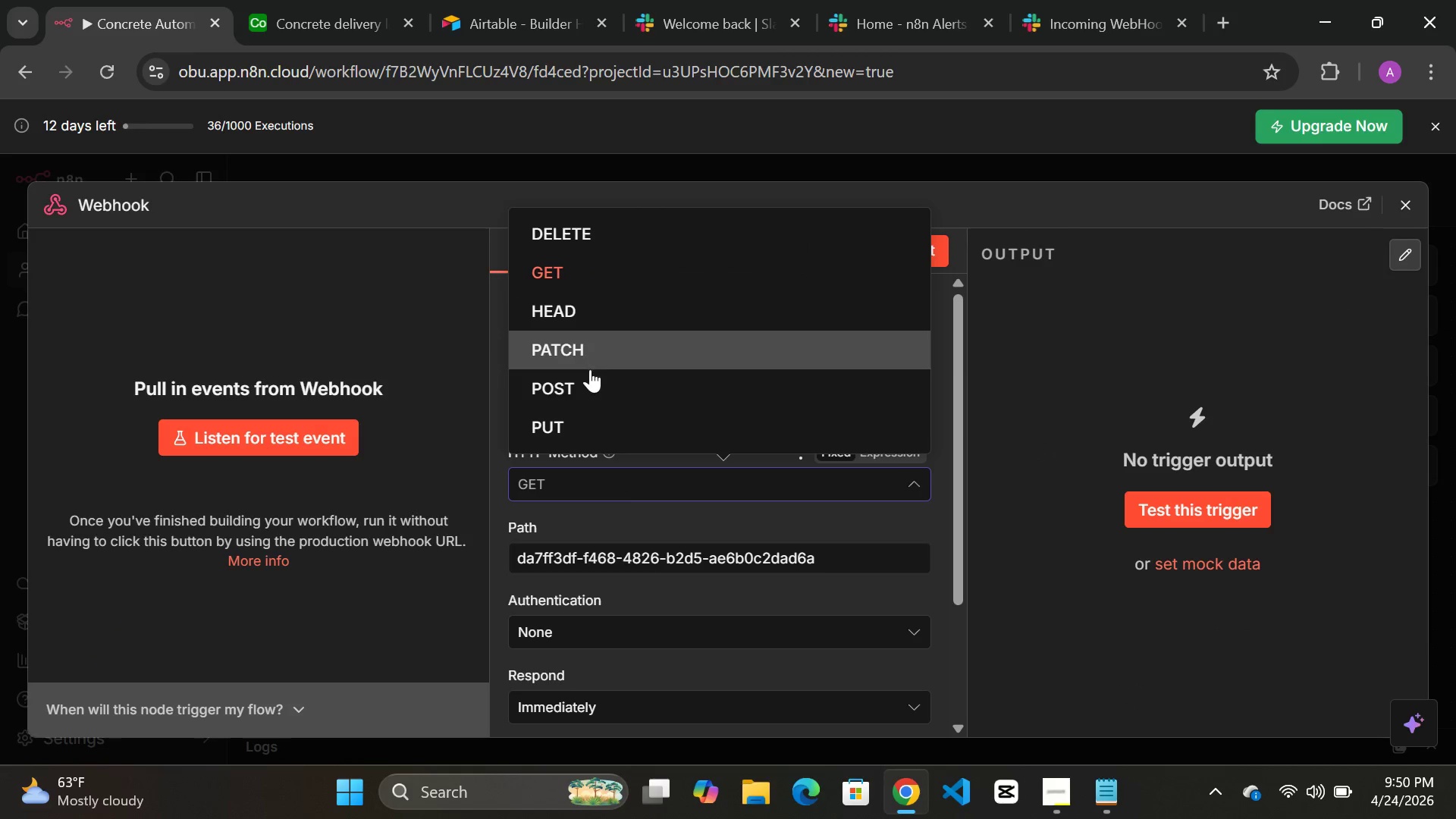 
left_click([583, 378])
 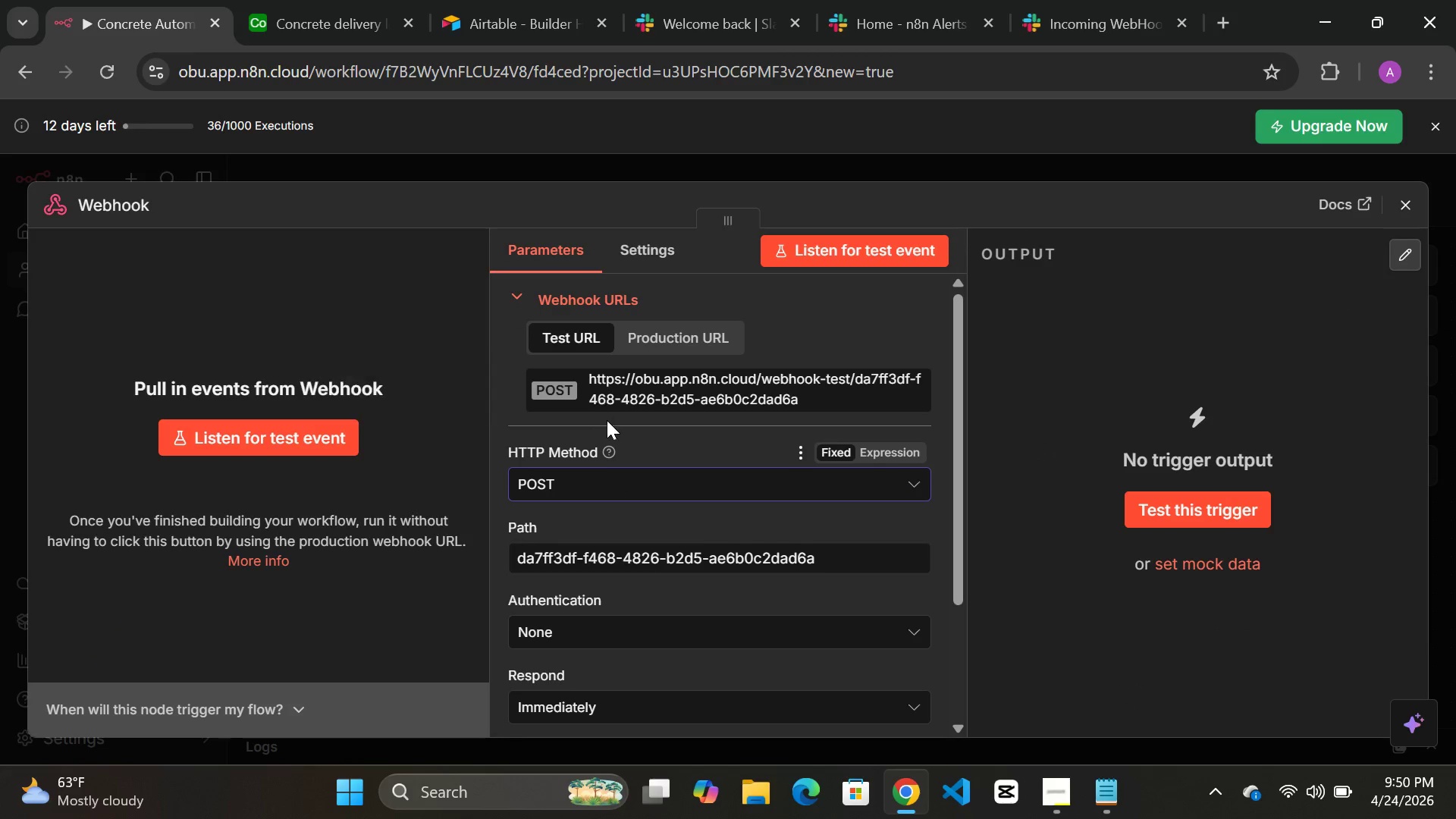 
scroll: coordinate [607, 420], scroll_direction: down, amount: 3.0
 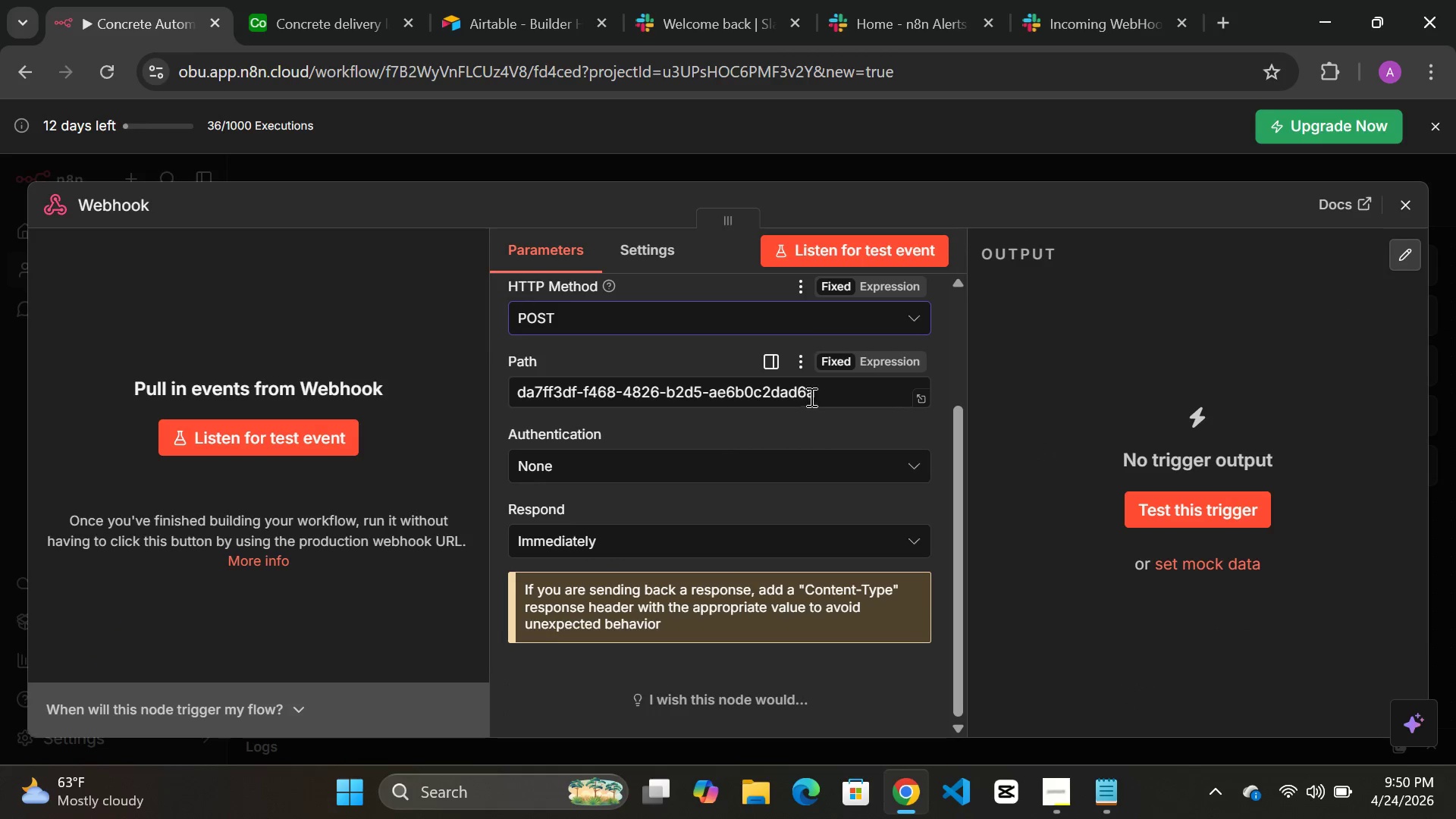 
left_click_drag(start_coordinate=[821, 392], to_coordinate=[497, 392])
 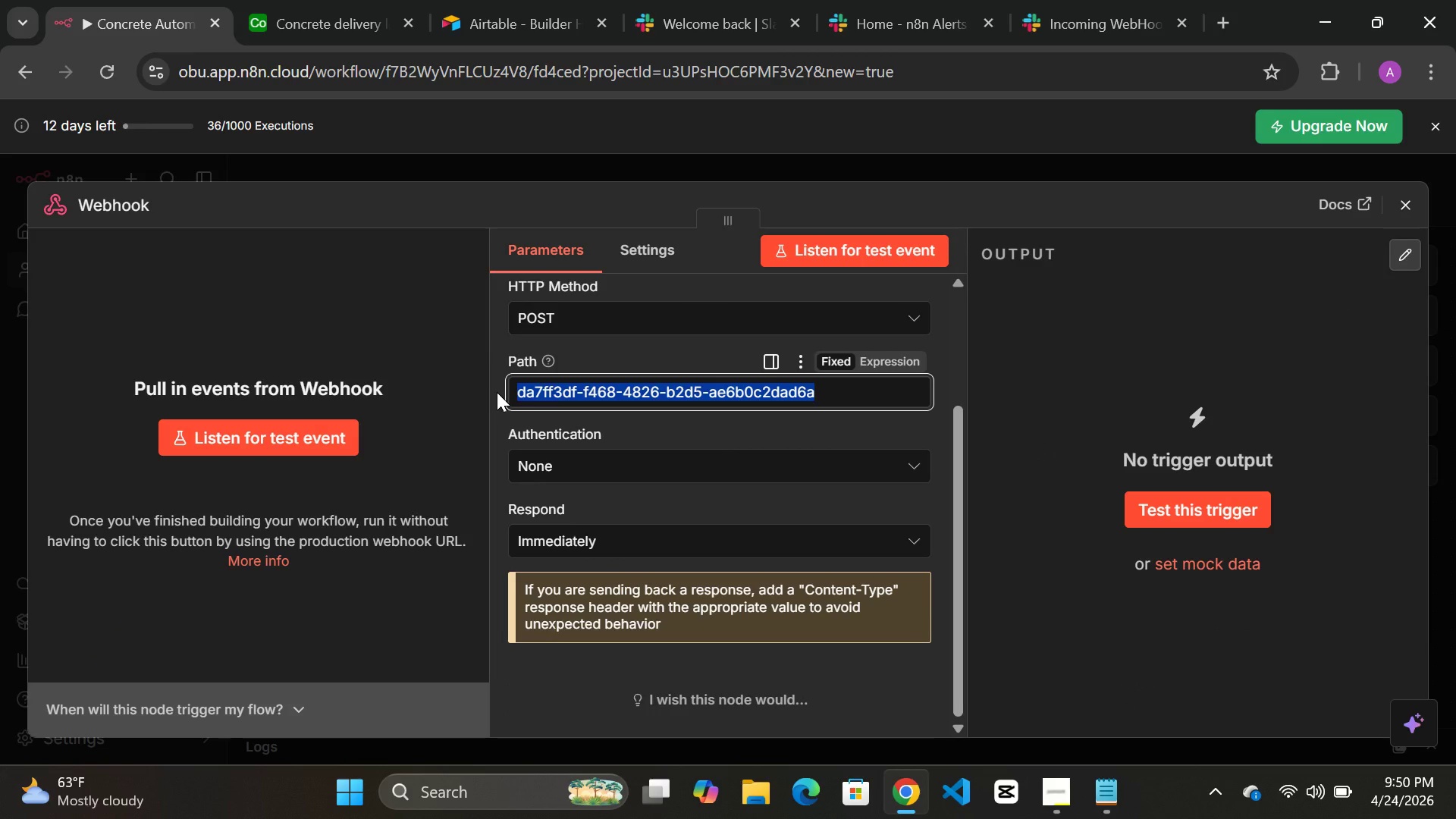 
key(Delete)
 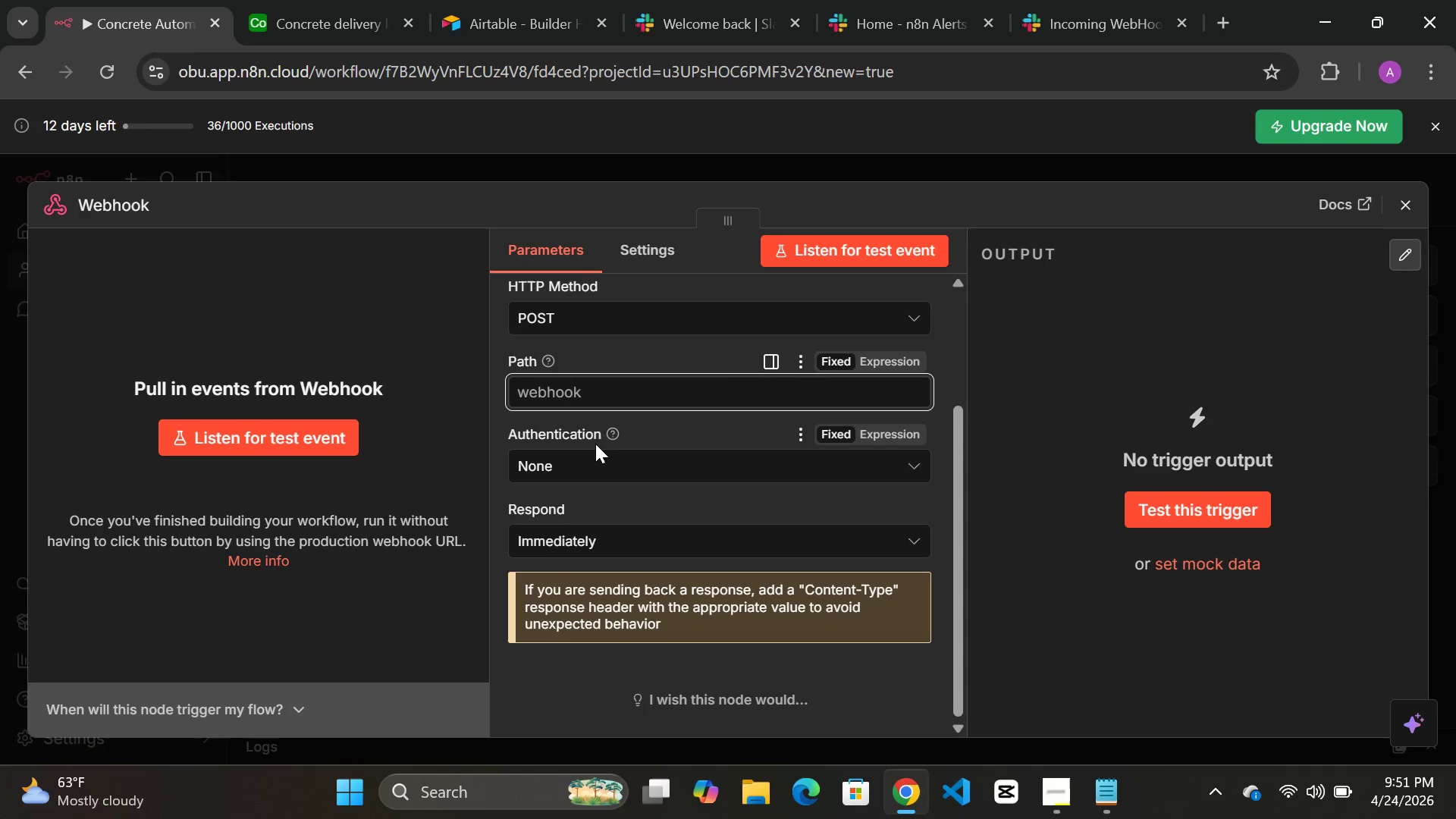 
wait(6.95)
 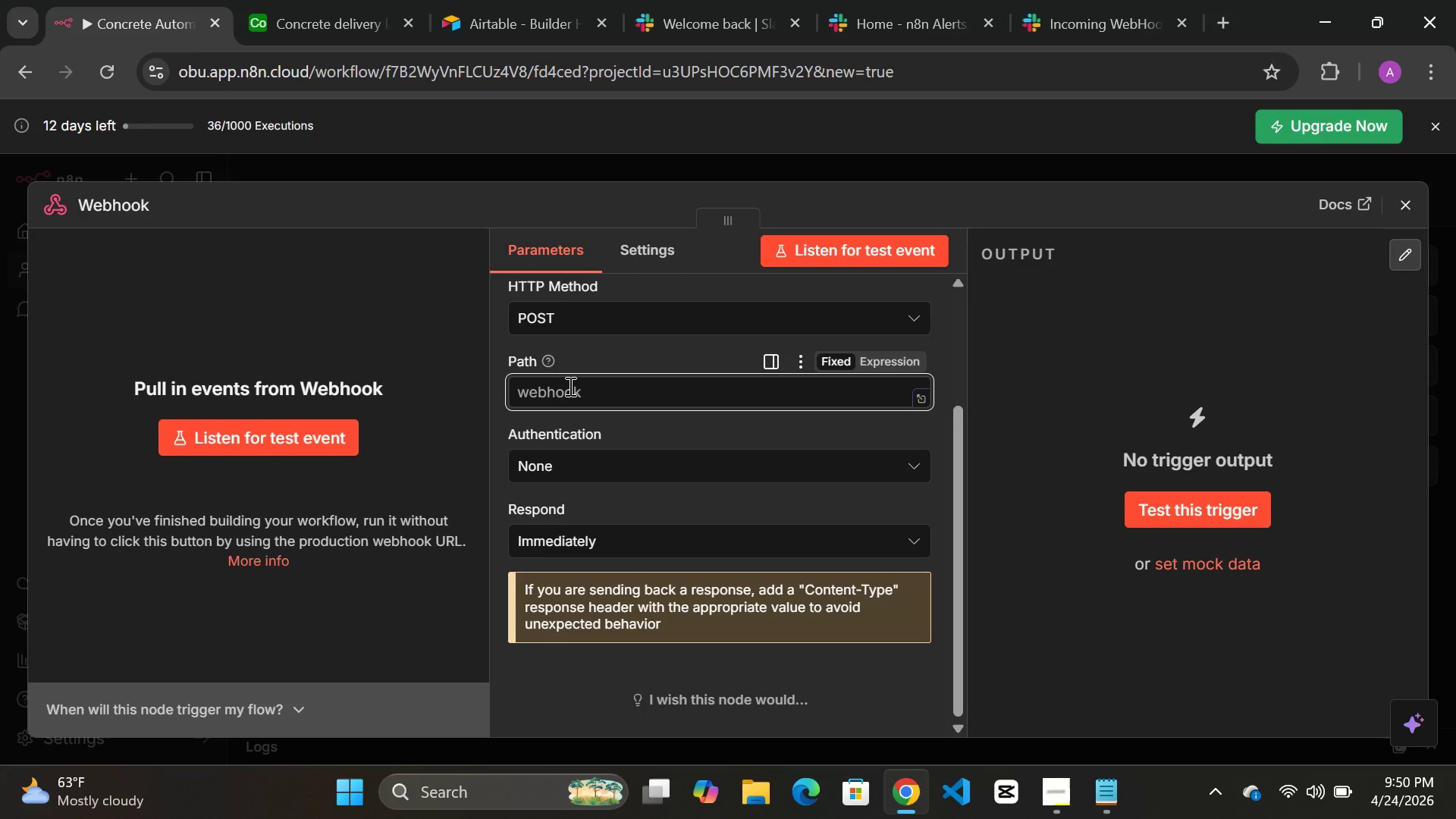 
type(concrete)
 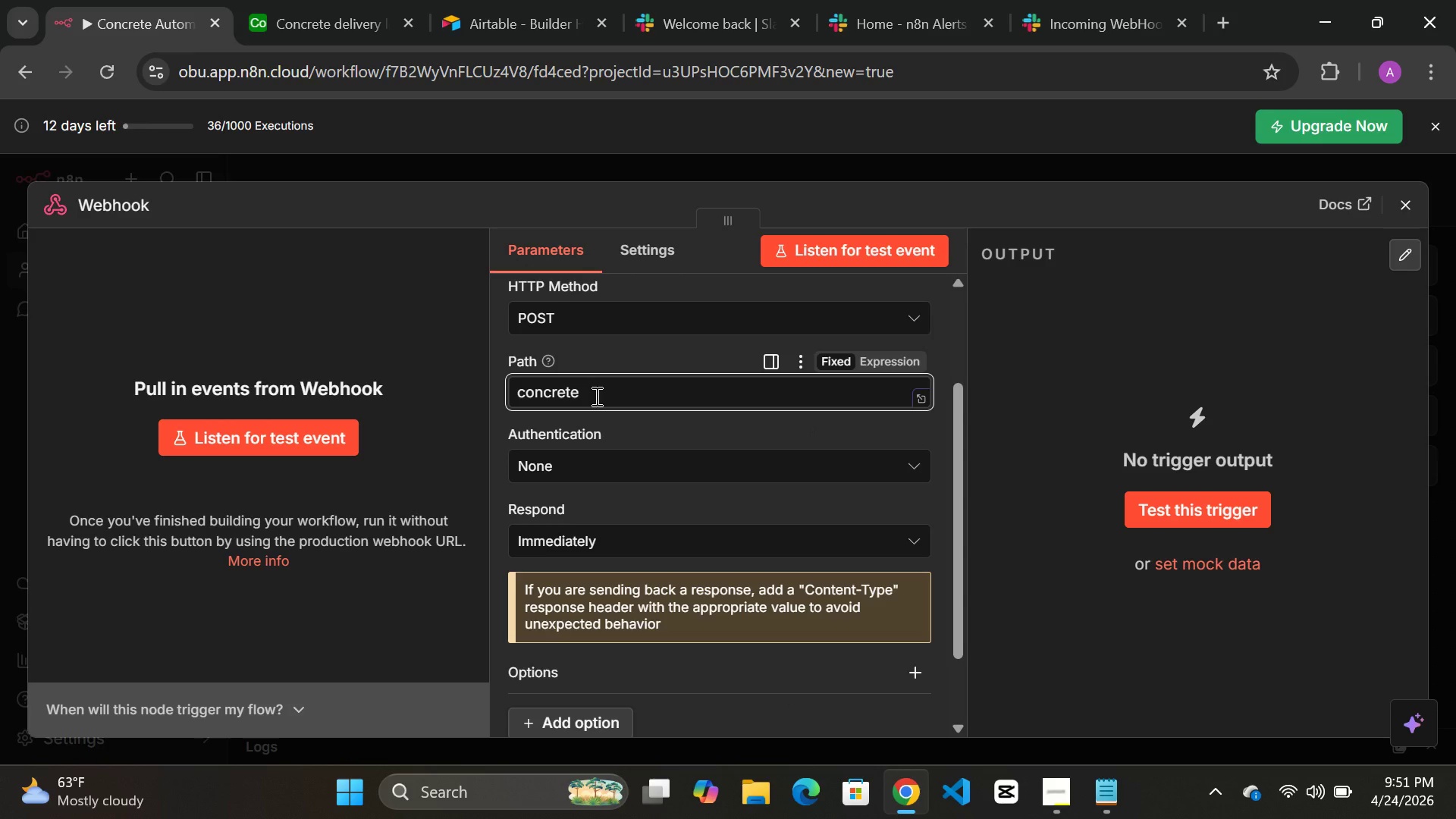 
type(-delivery)
 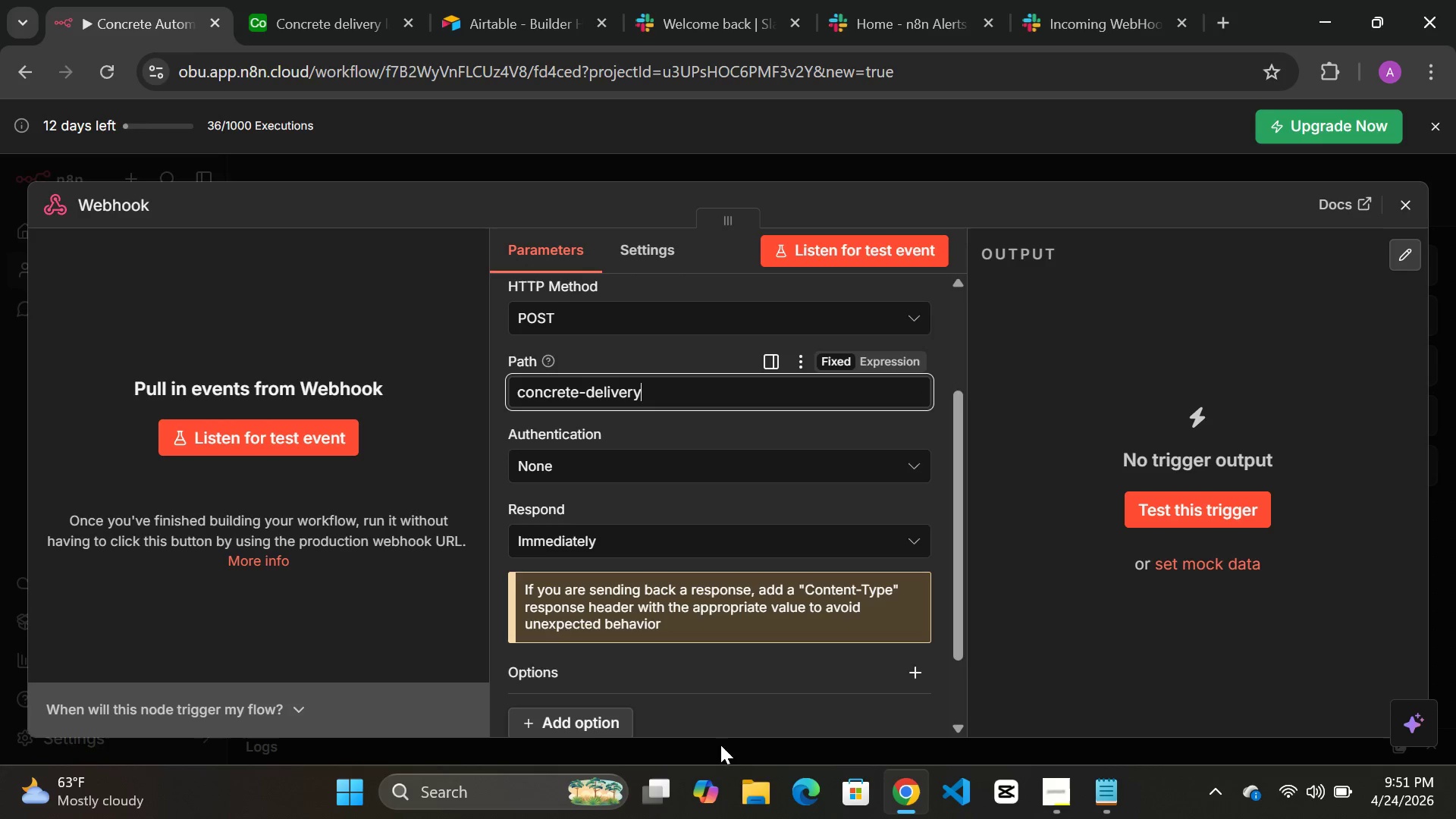 
scroll: coordinate [811, 566], scroll_direction: down, amount: 4.0
 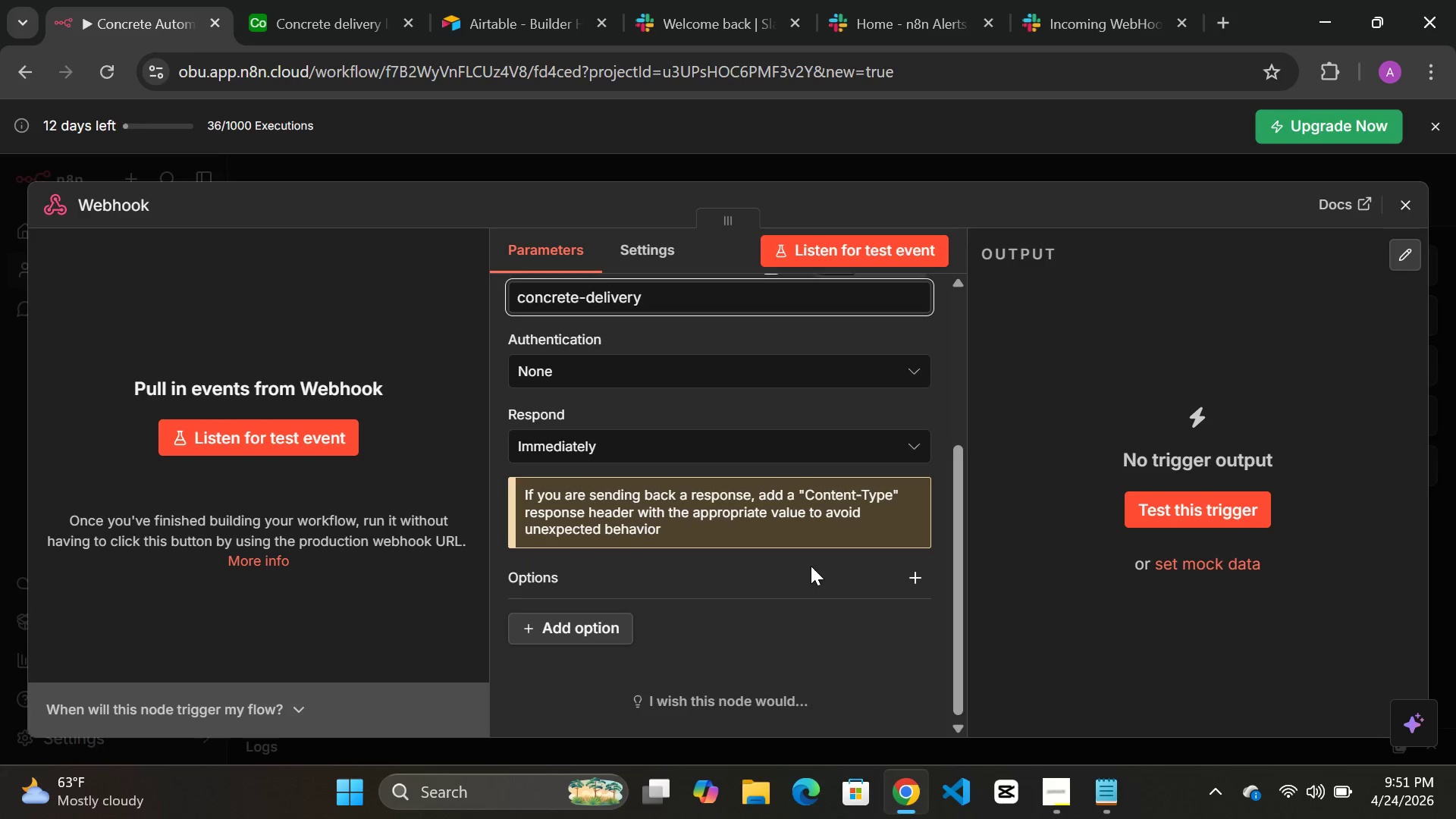 
scroll: coordinate [811, 566], scroll_direction: up, amount: 7.0
 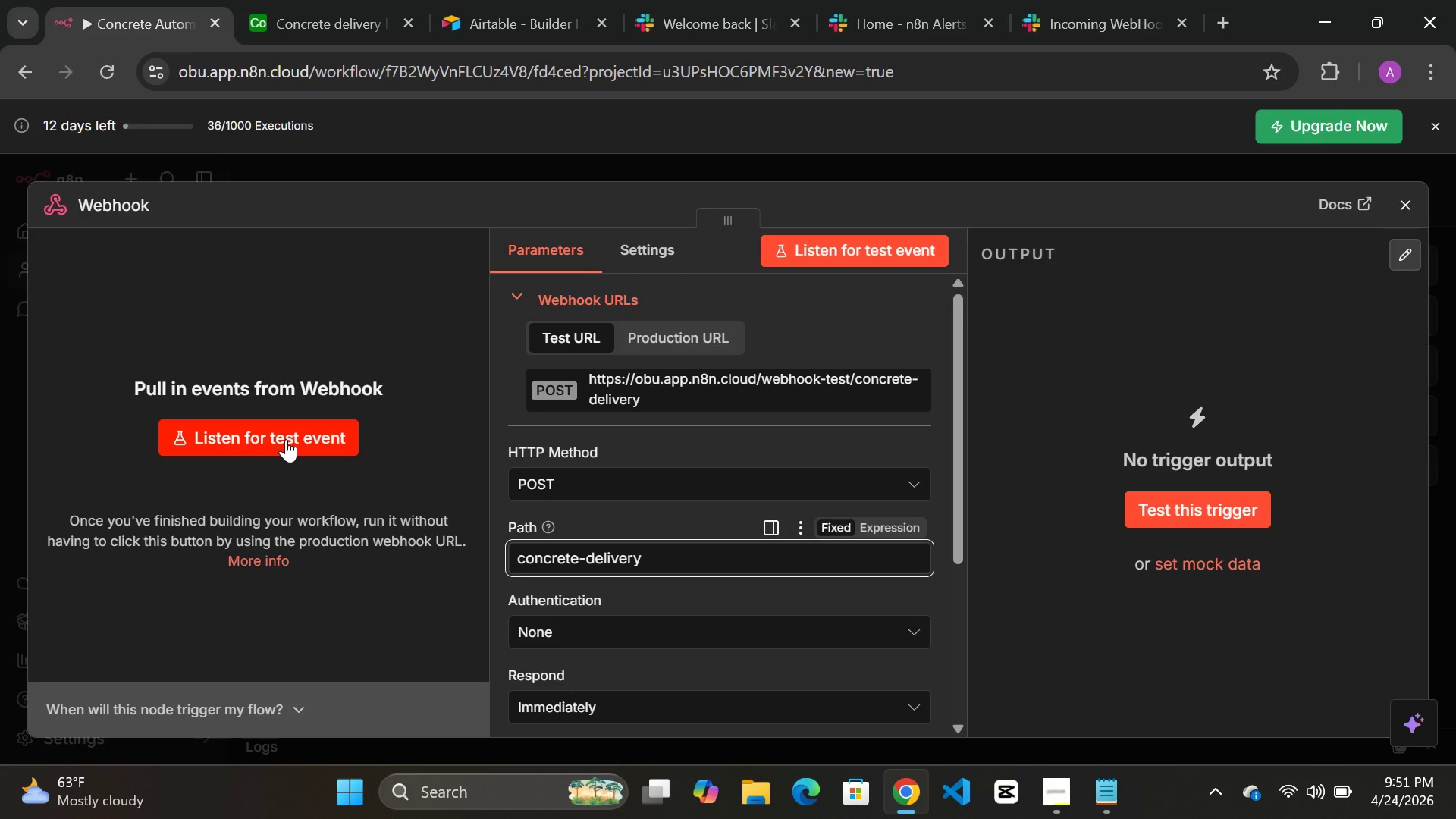 
wait(10.54)
 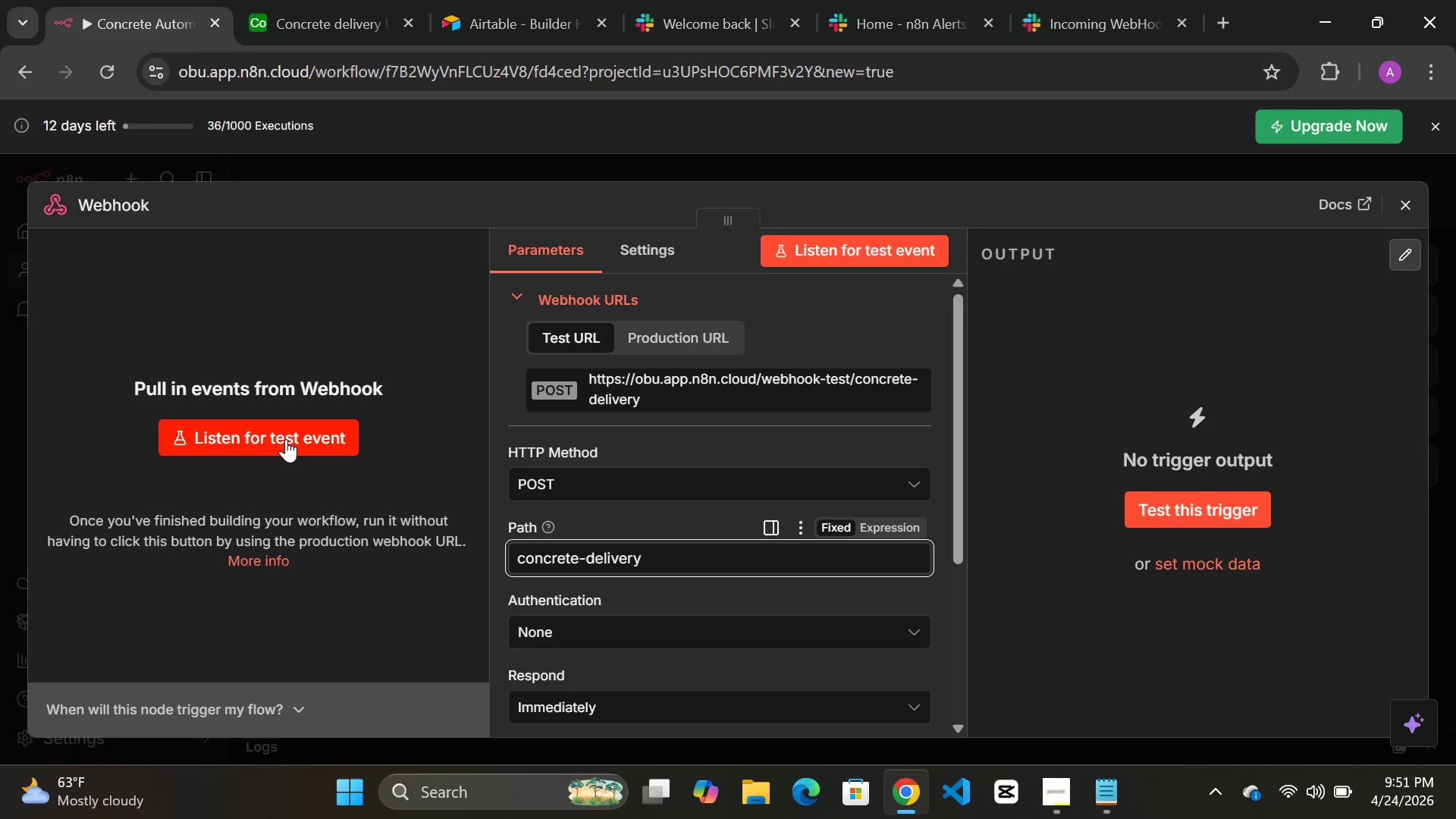 
left_click([286, 439])
 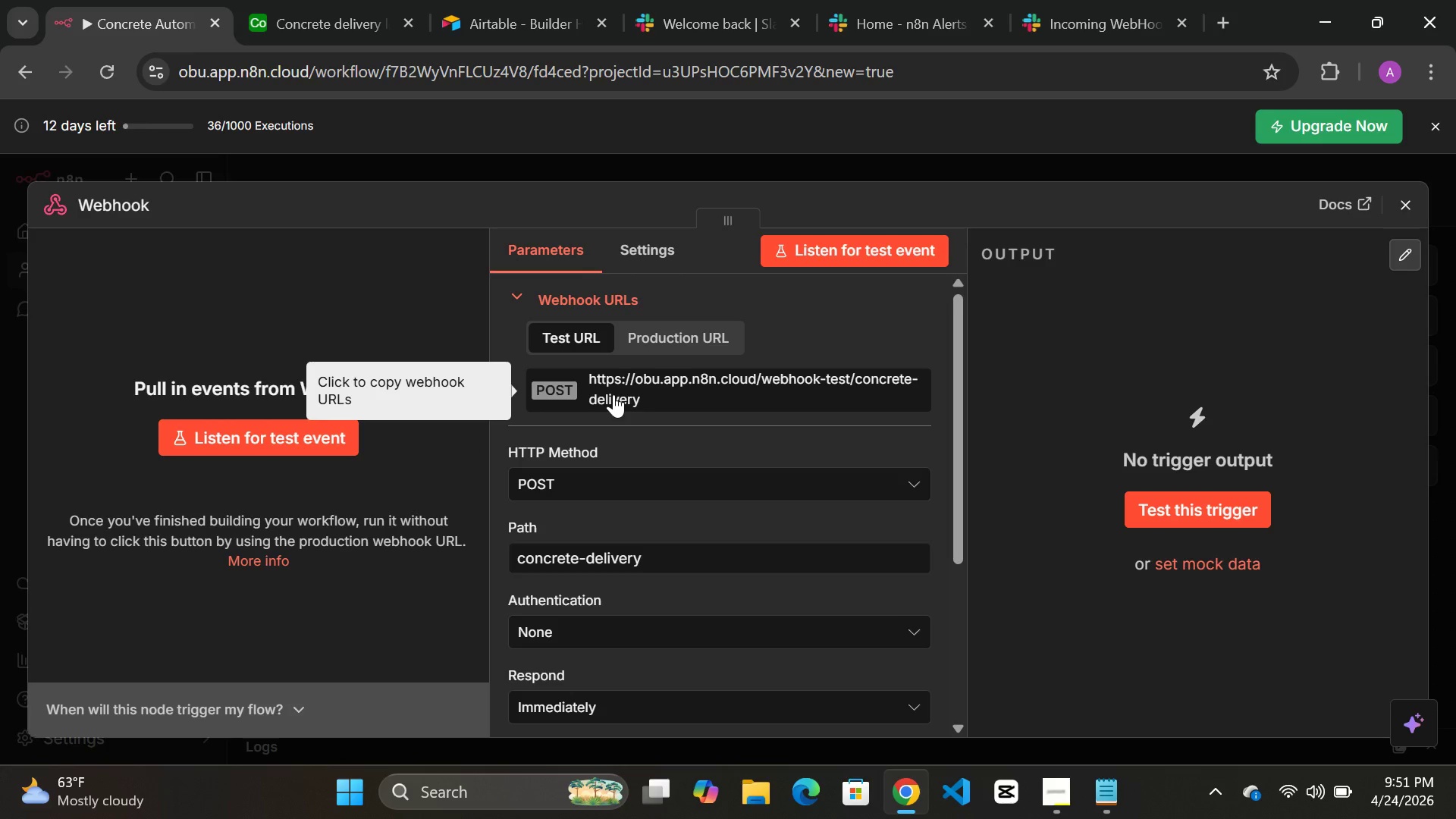 
left_click([275, 438])
 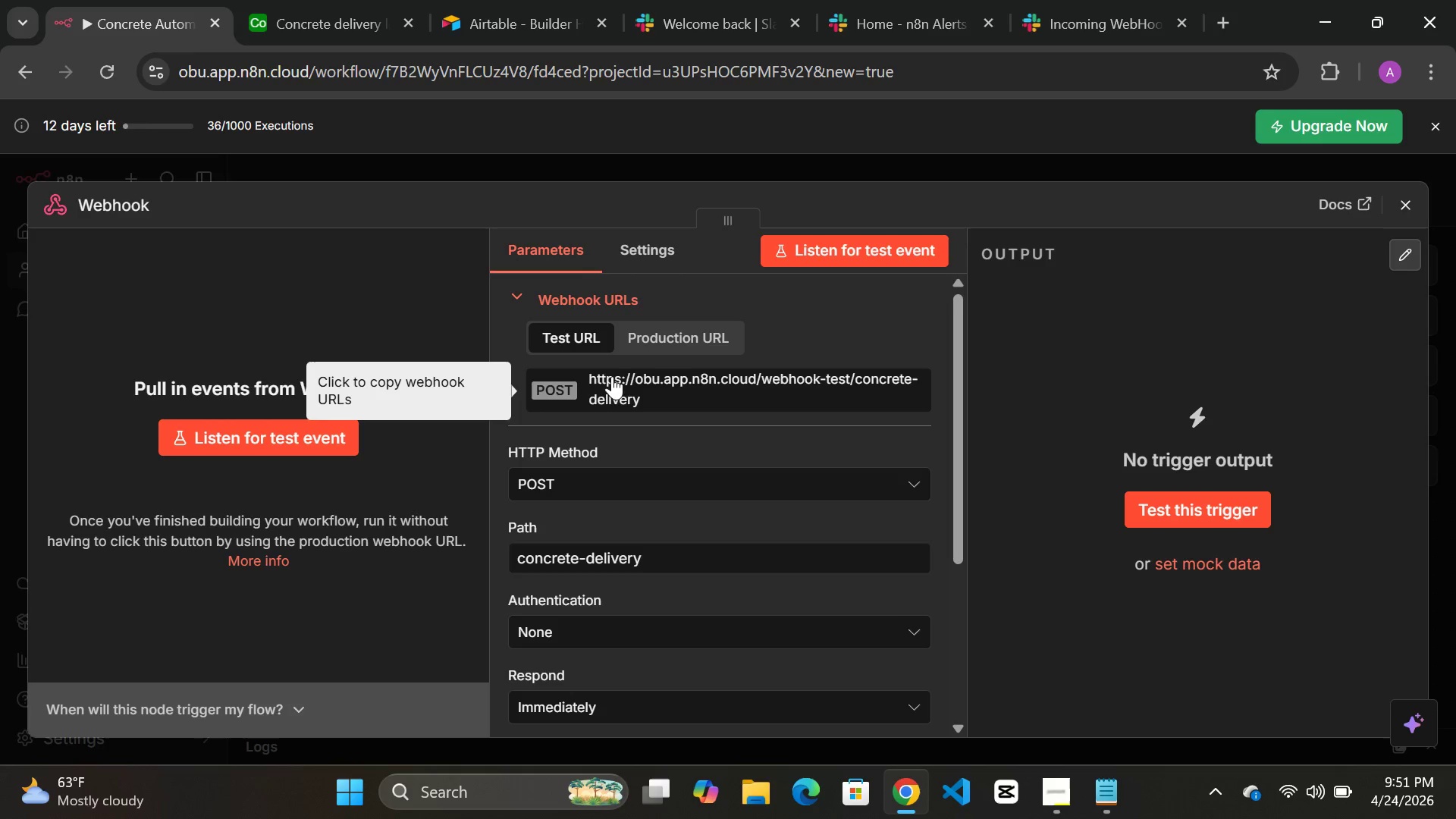 
left_click_drag(start_coordinate=[579, 369], to_coordinate=[674, 410])
 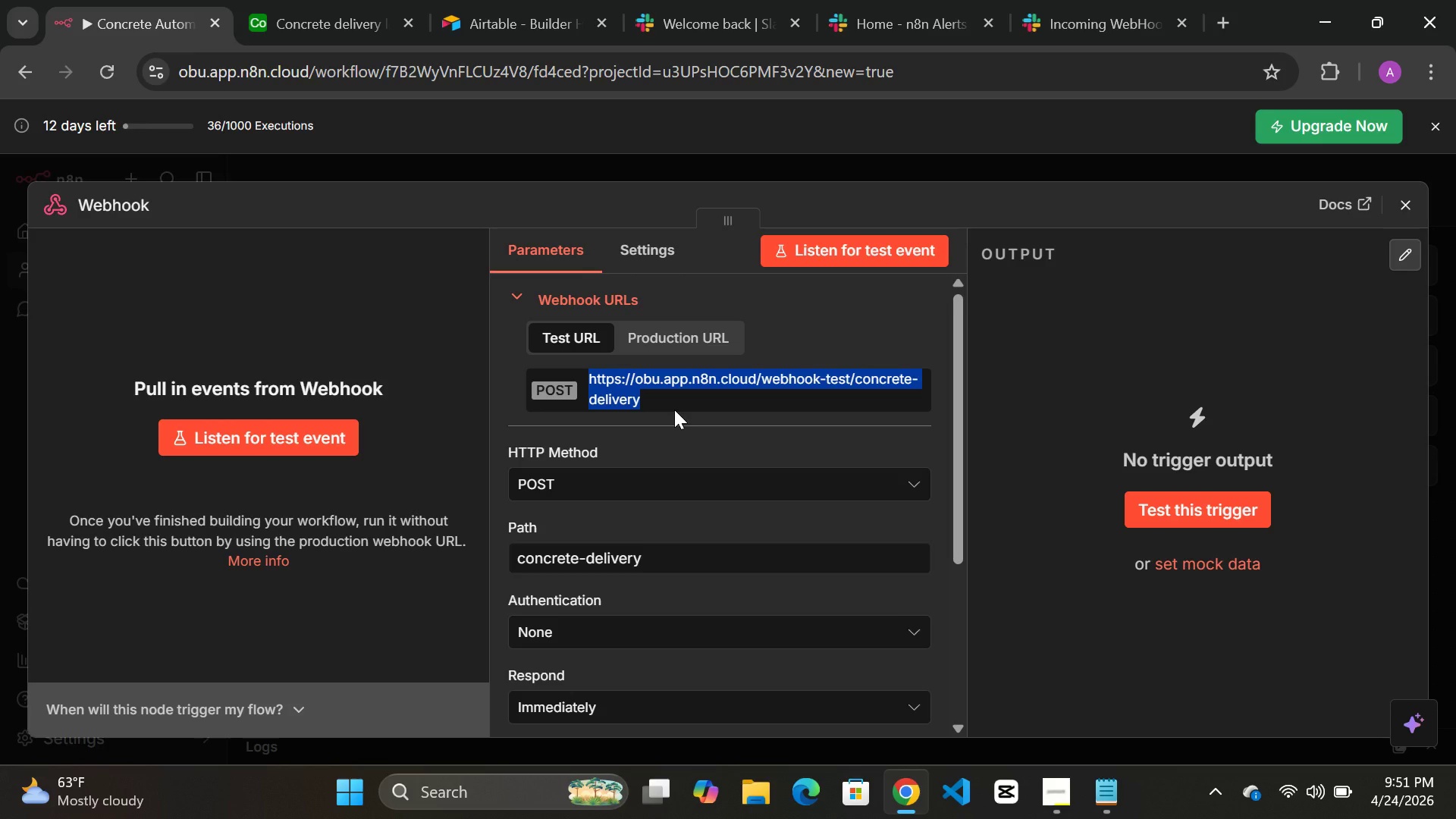 
key(Control+C)
 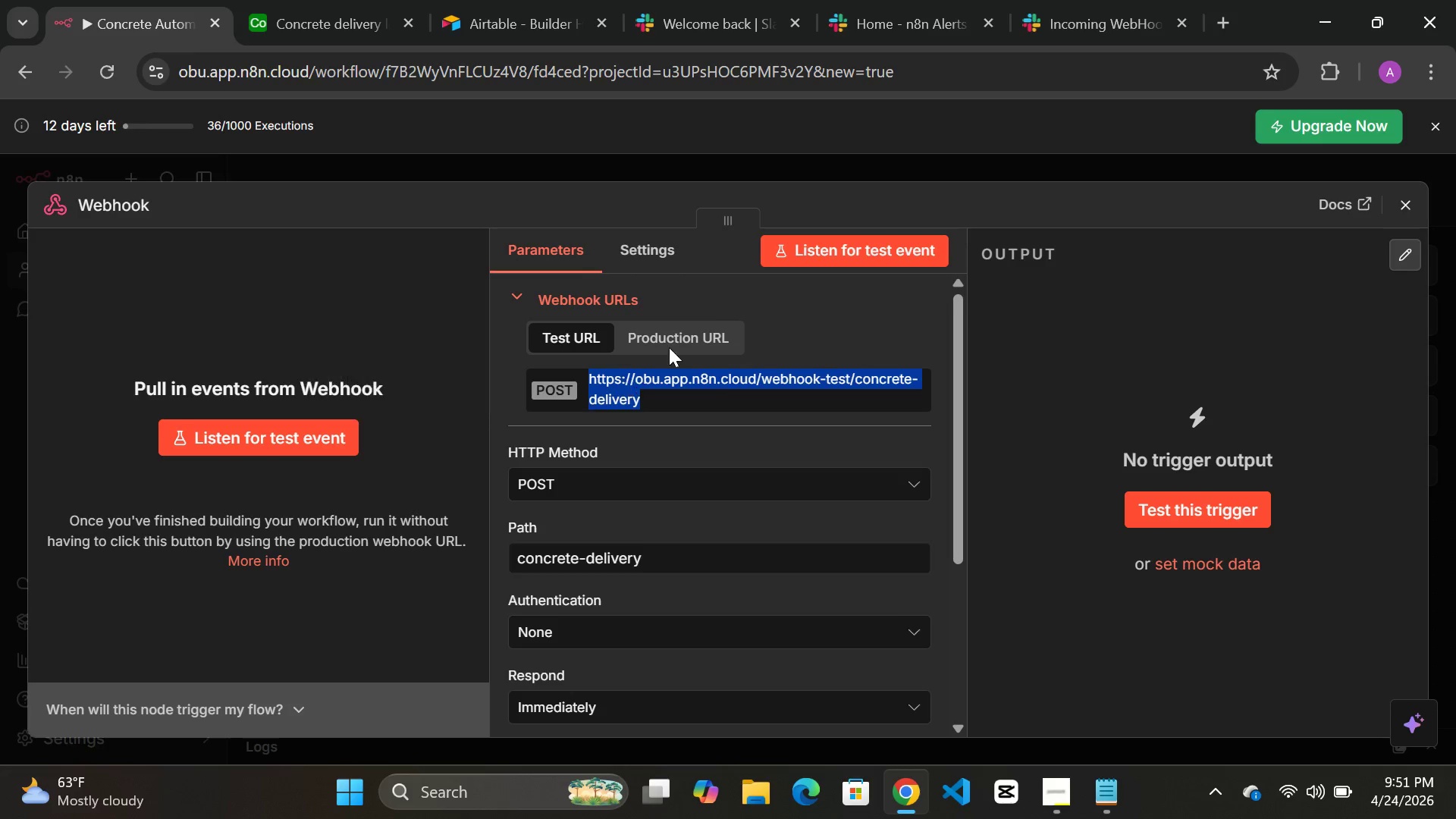 
left_click([817, 256])
 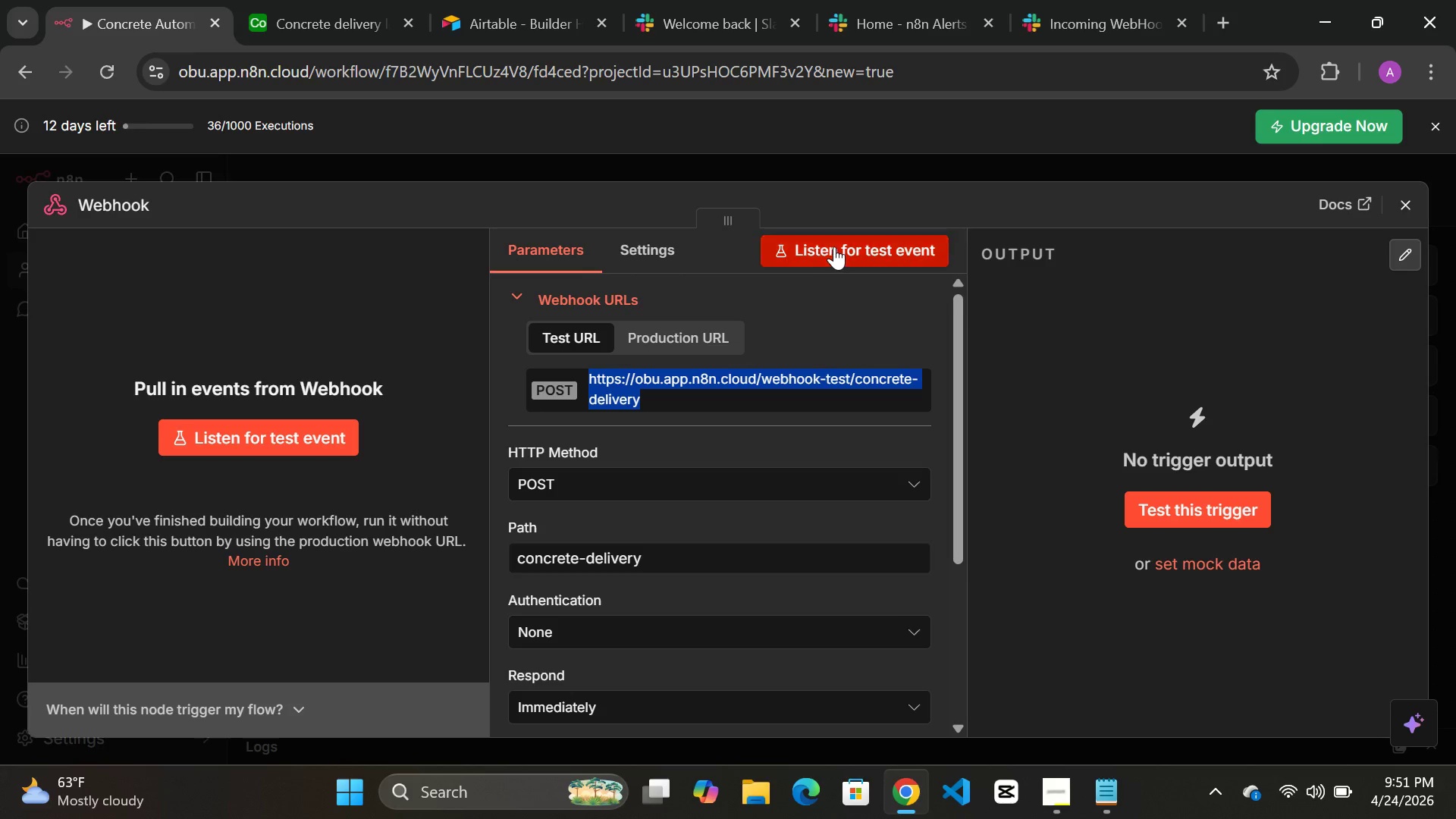 
double_click([834, 246])
 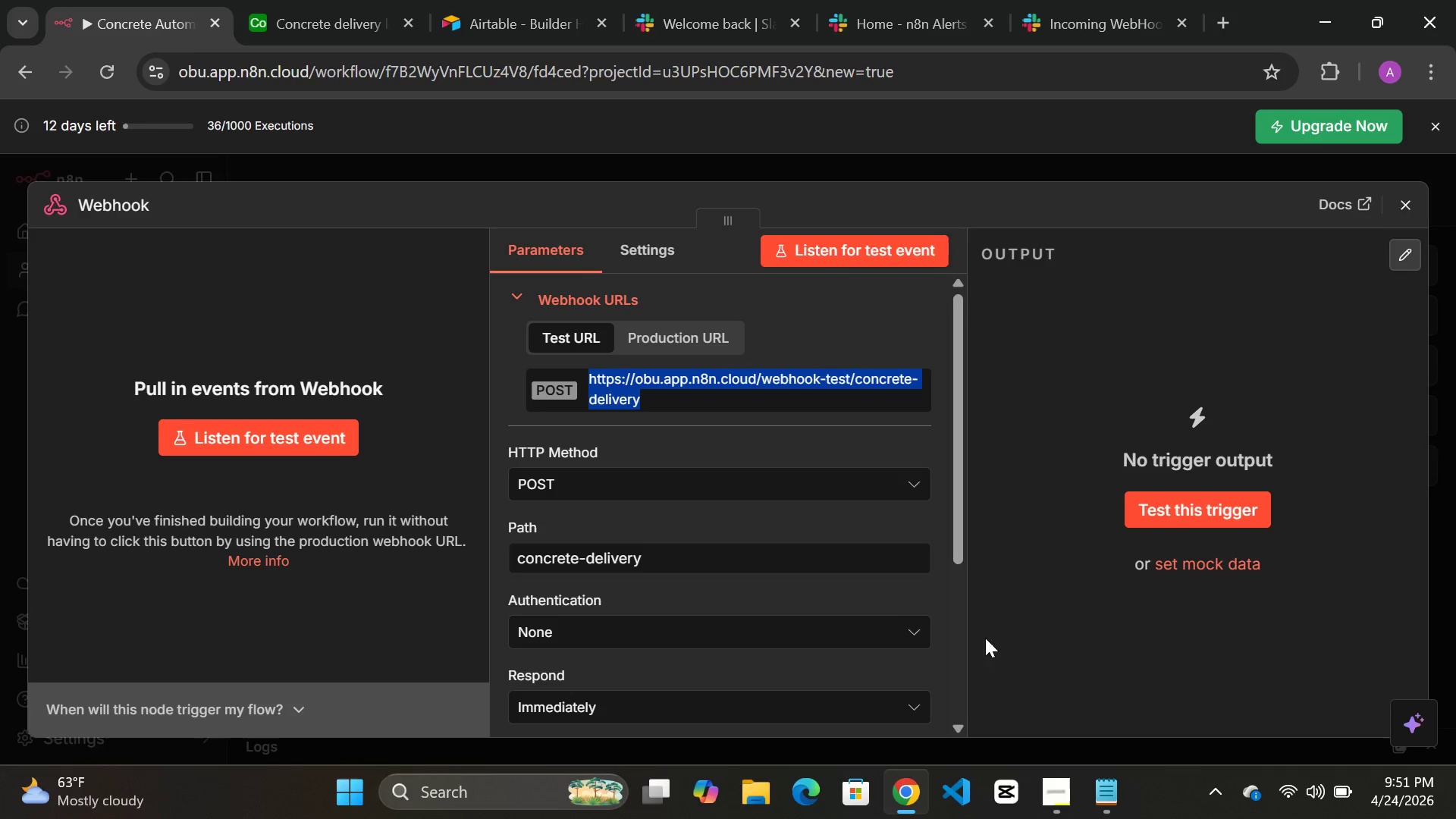 
wait(6.72)
 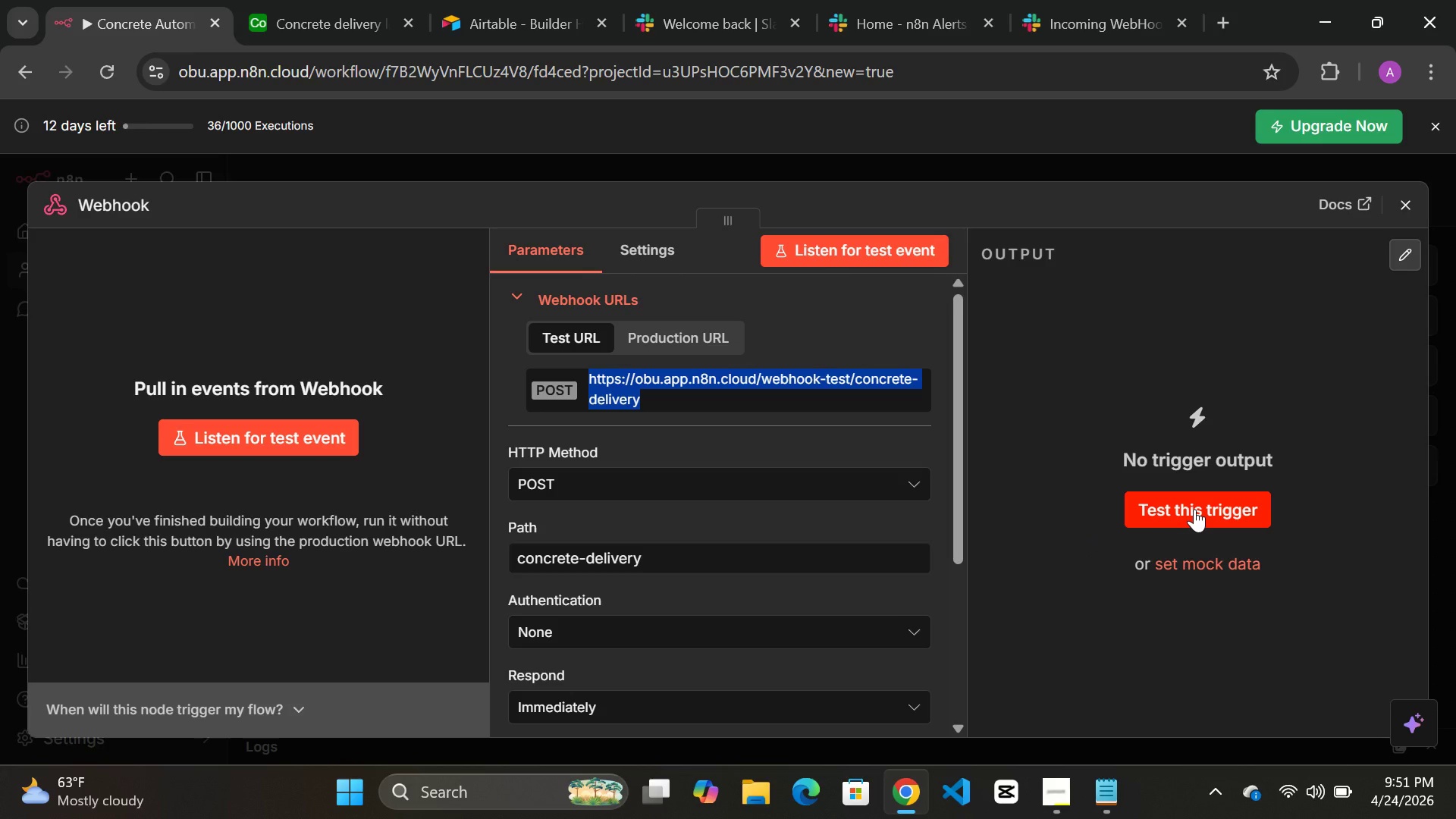 
left_click([1108, 795])
 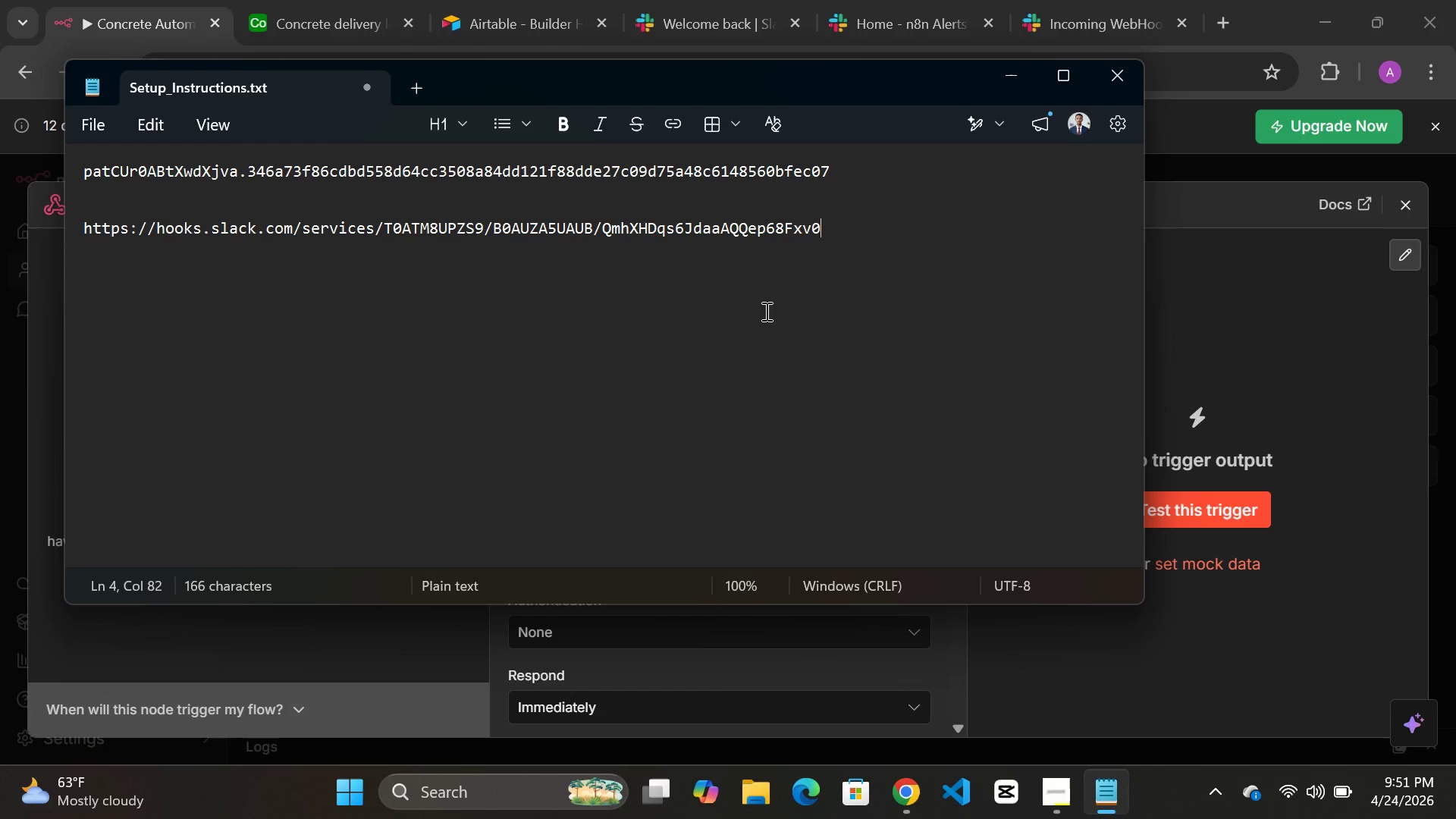 
key(Enter)
 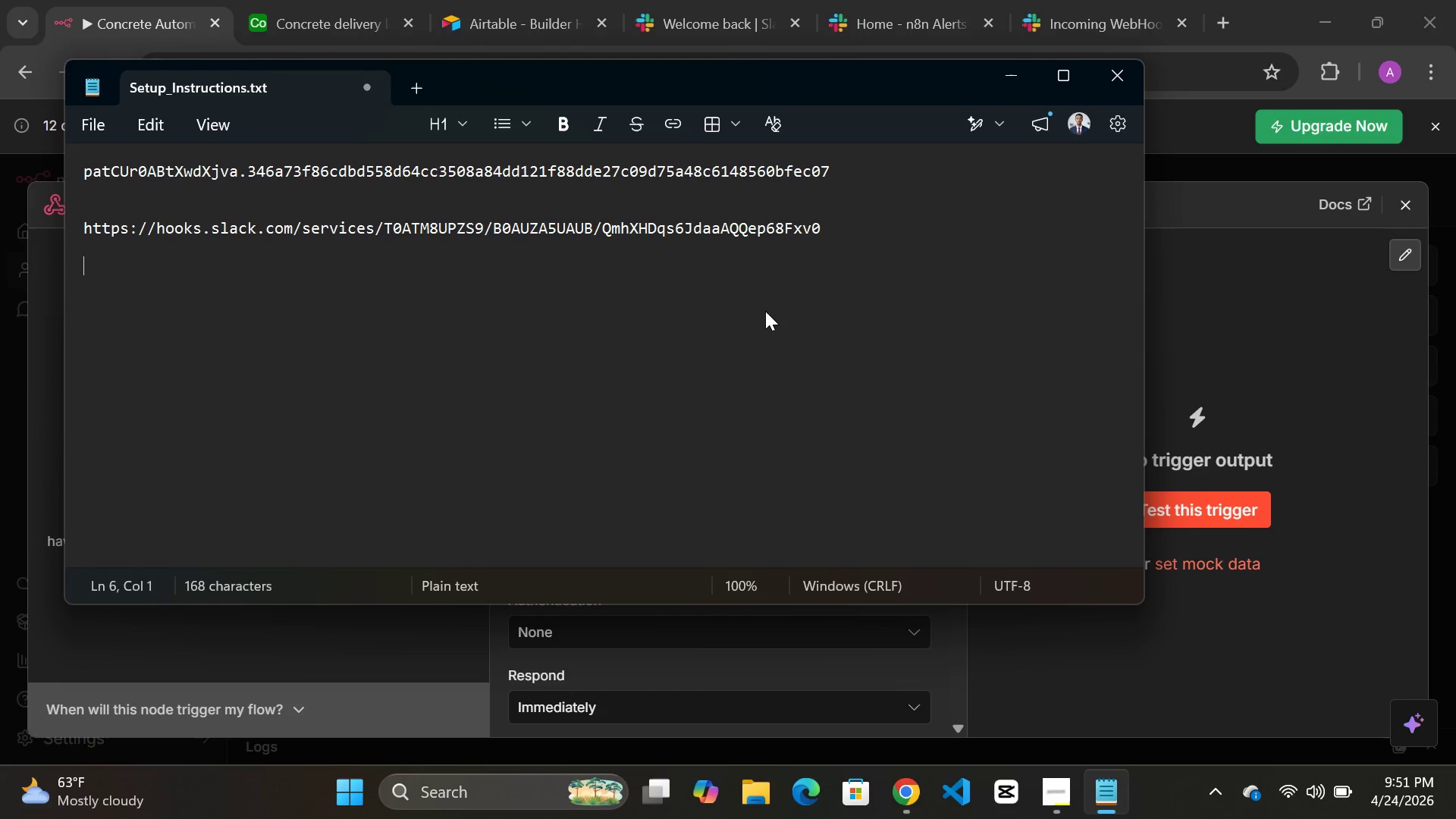 
key(Enter)
 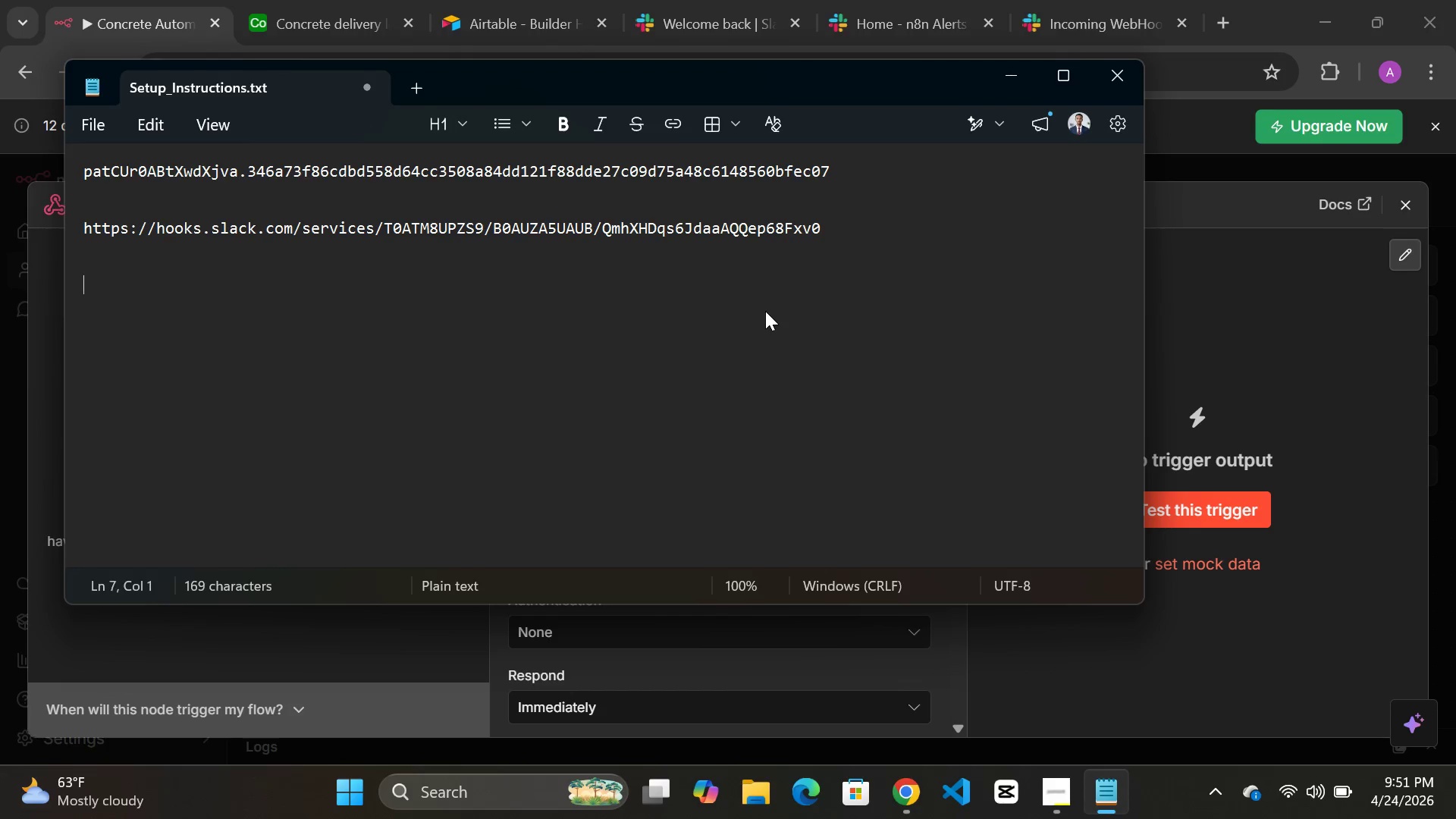 
key(Enter)
 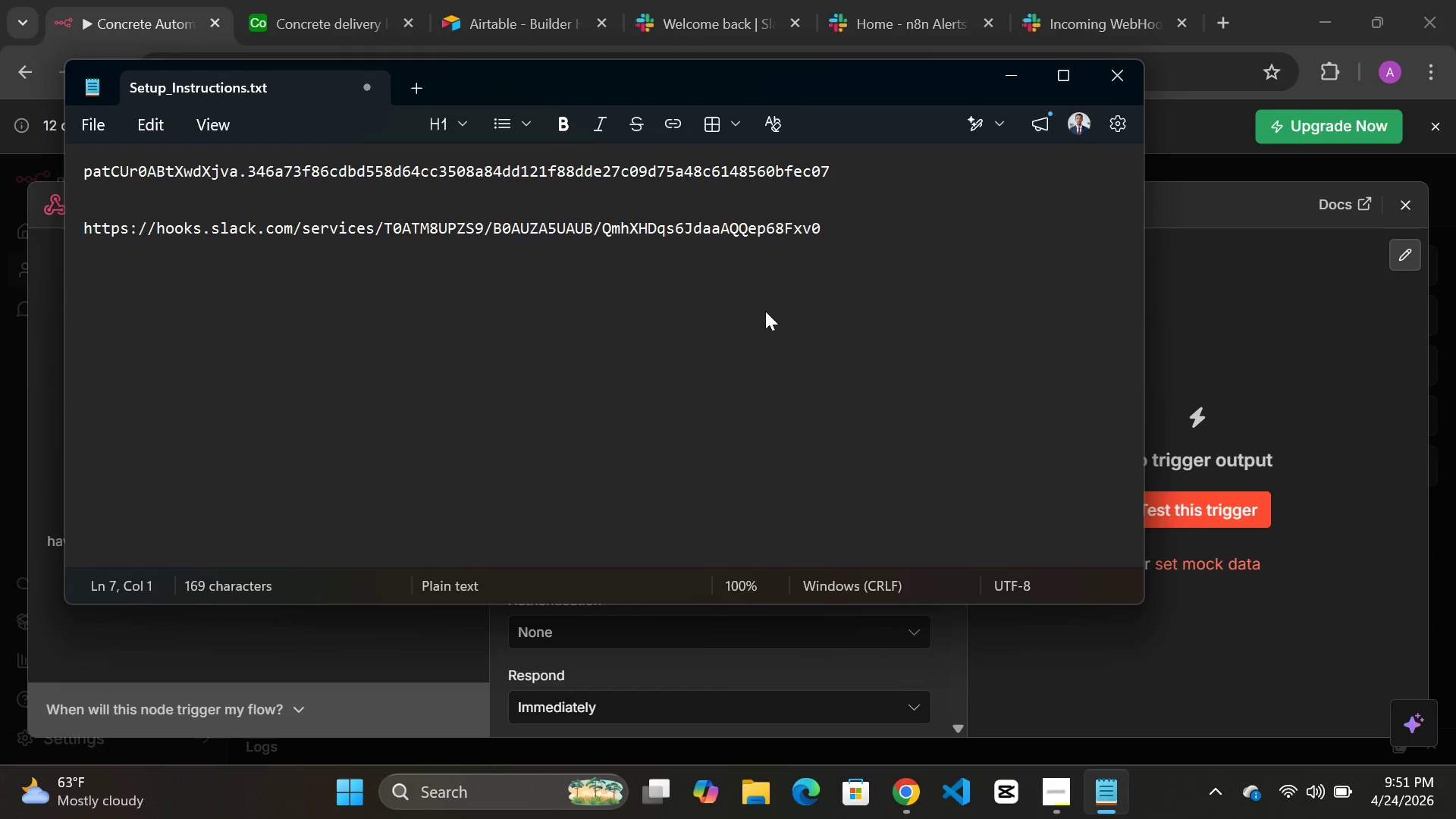 
key(Control+ControlLeft)
 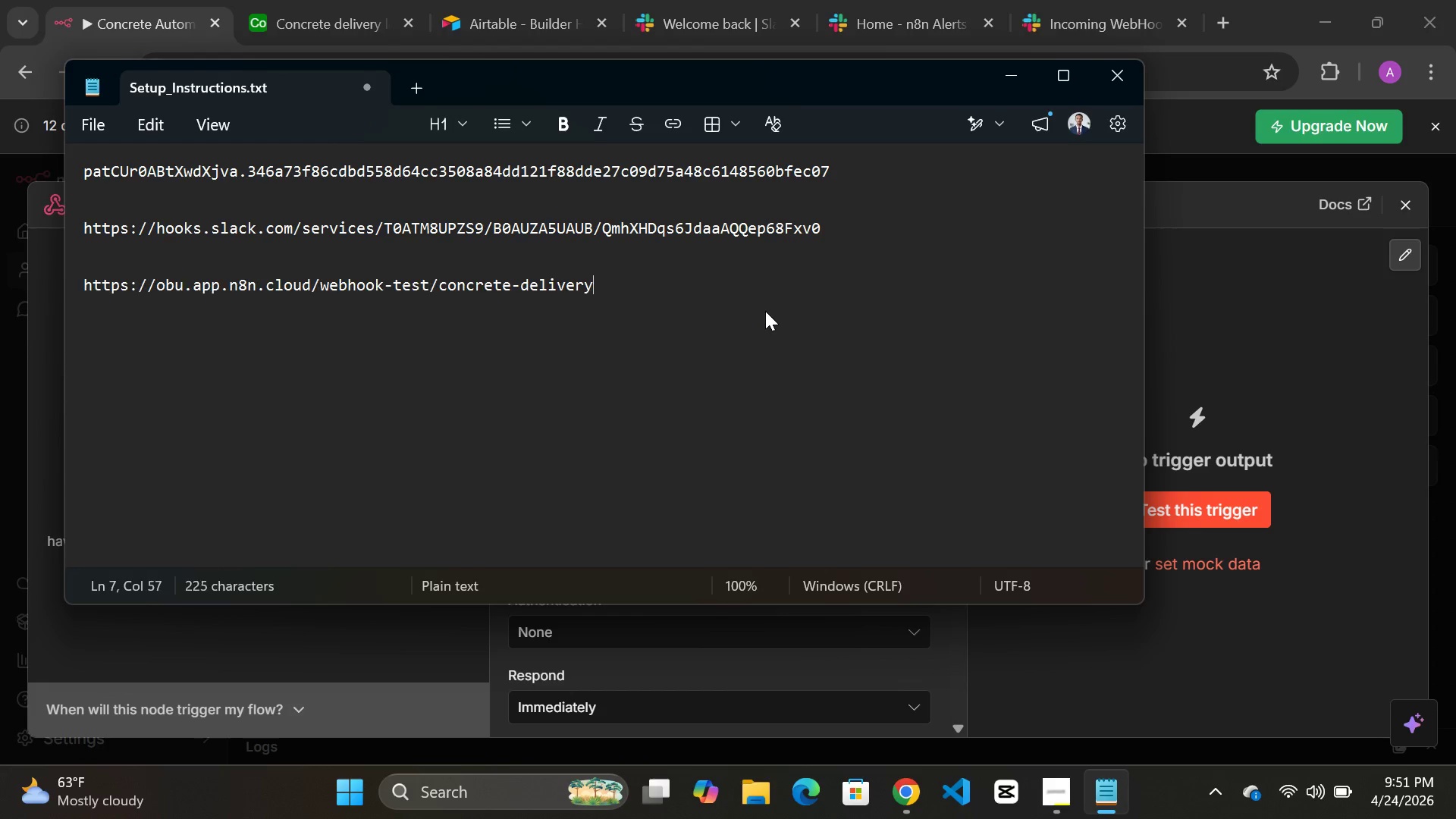 
key(Control+V)
 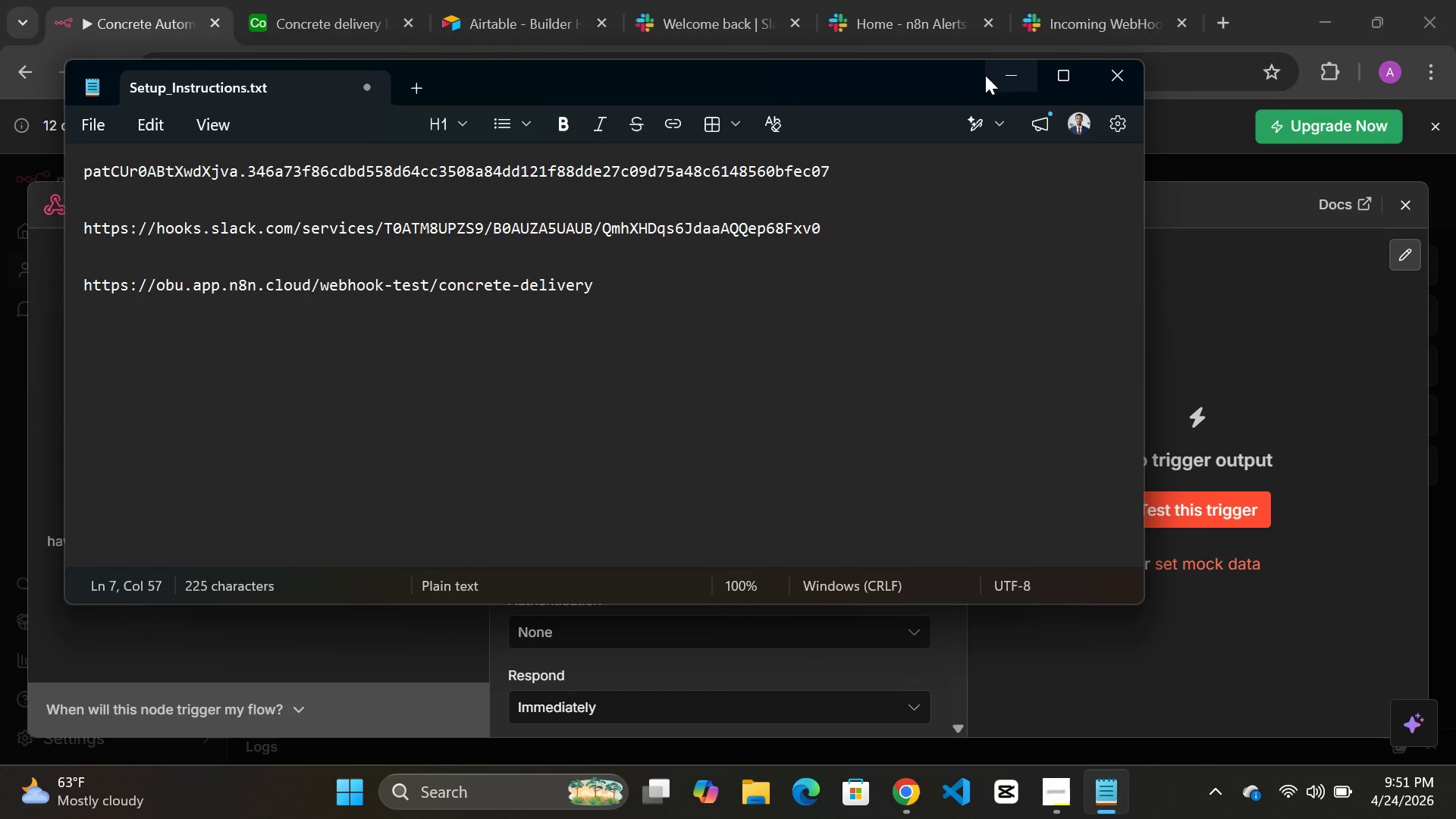 
left_click([1011, 68])
 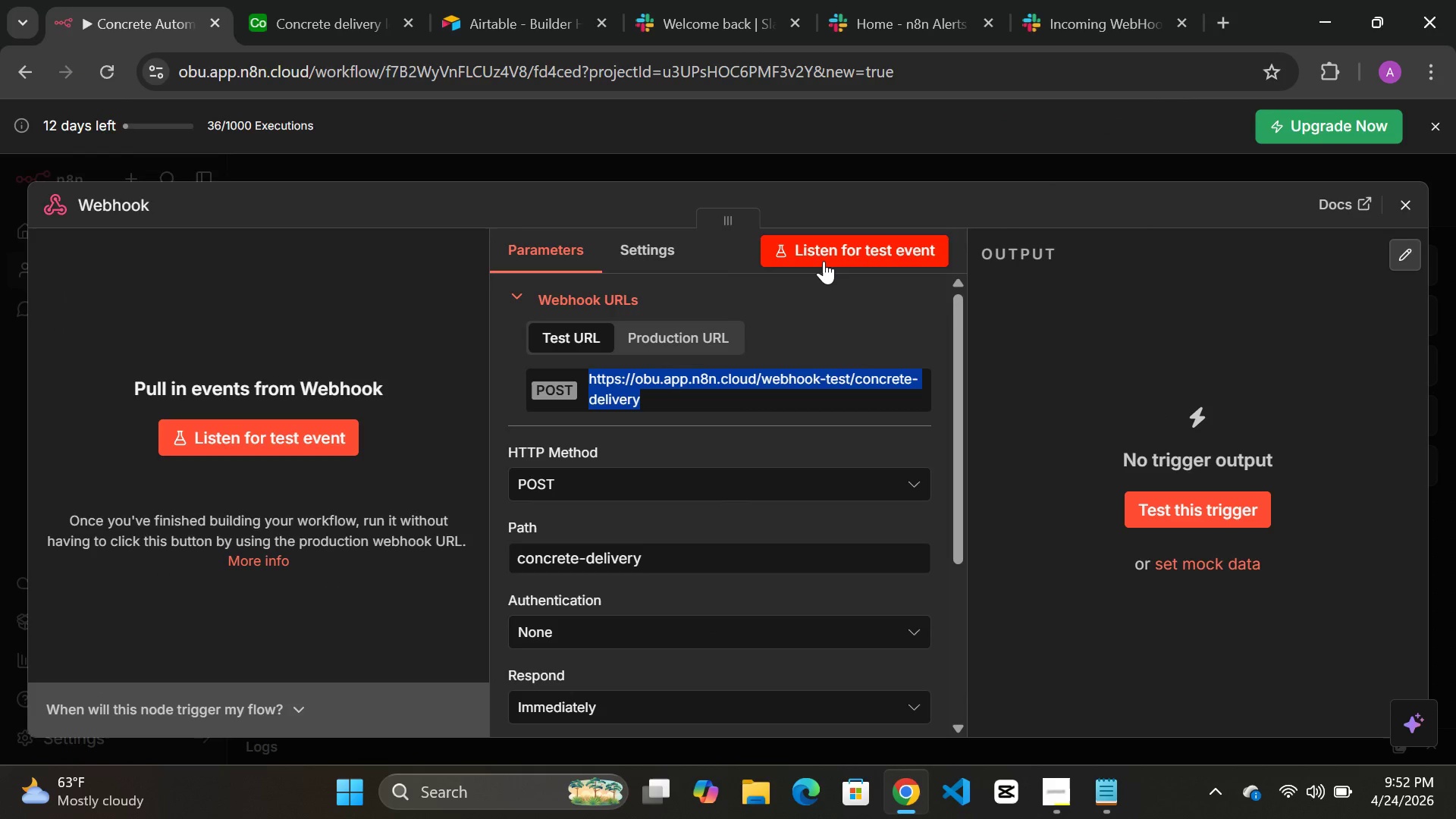 
double_click([824, 259])
 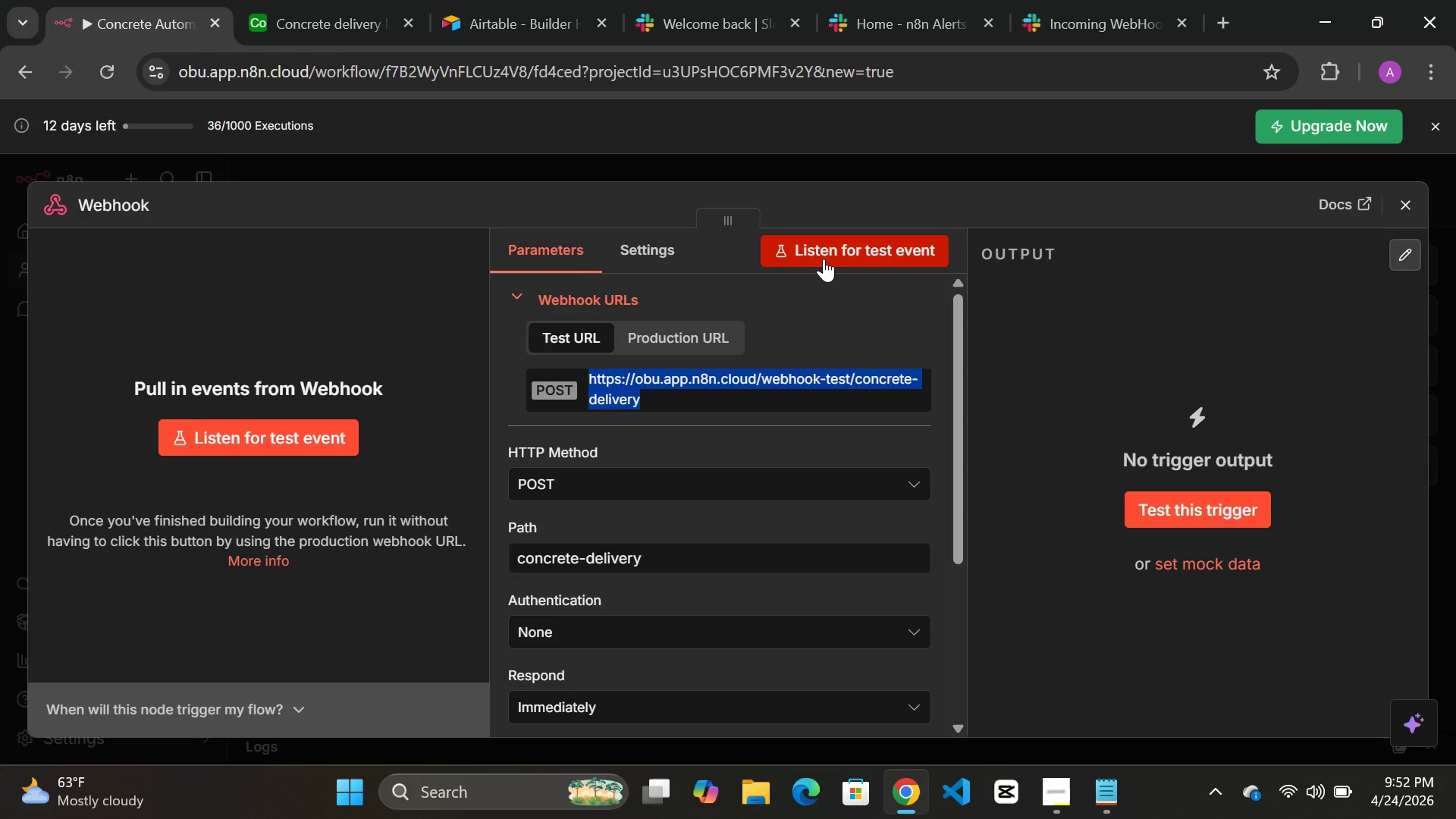 
triple_click([824, 259])
 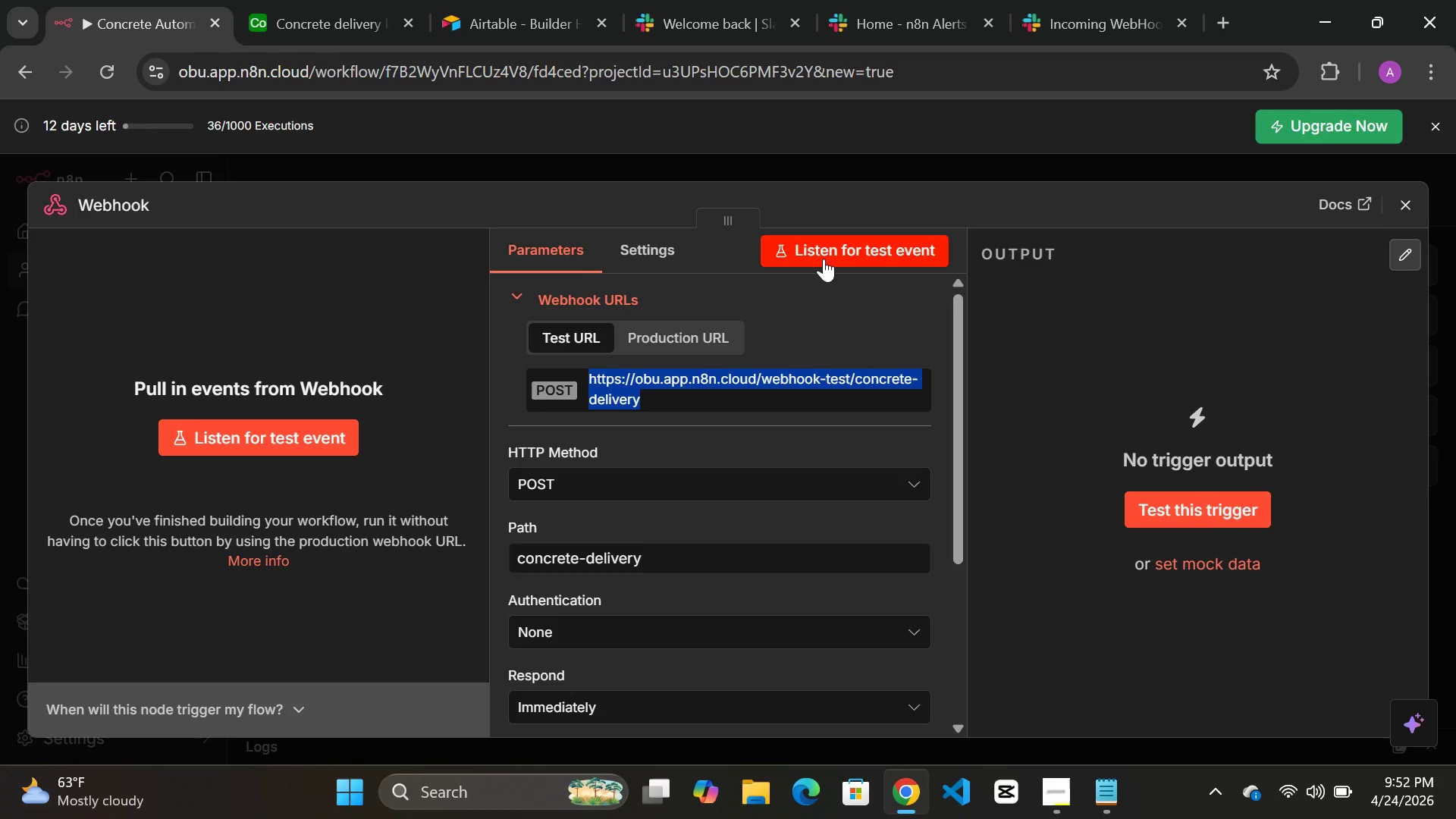 
triple_click([824, 259])
 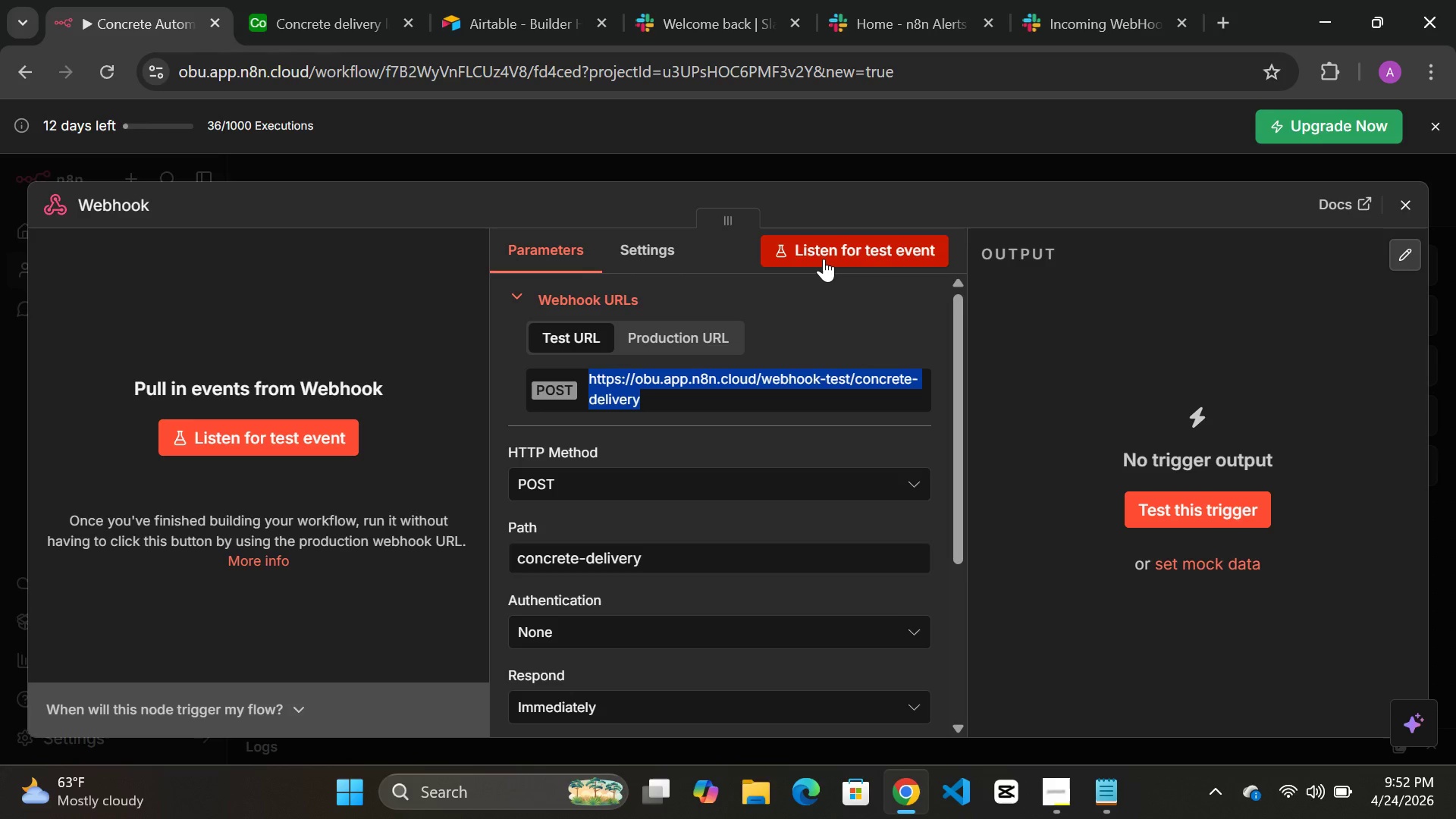 
triple_click([824, 259])
 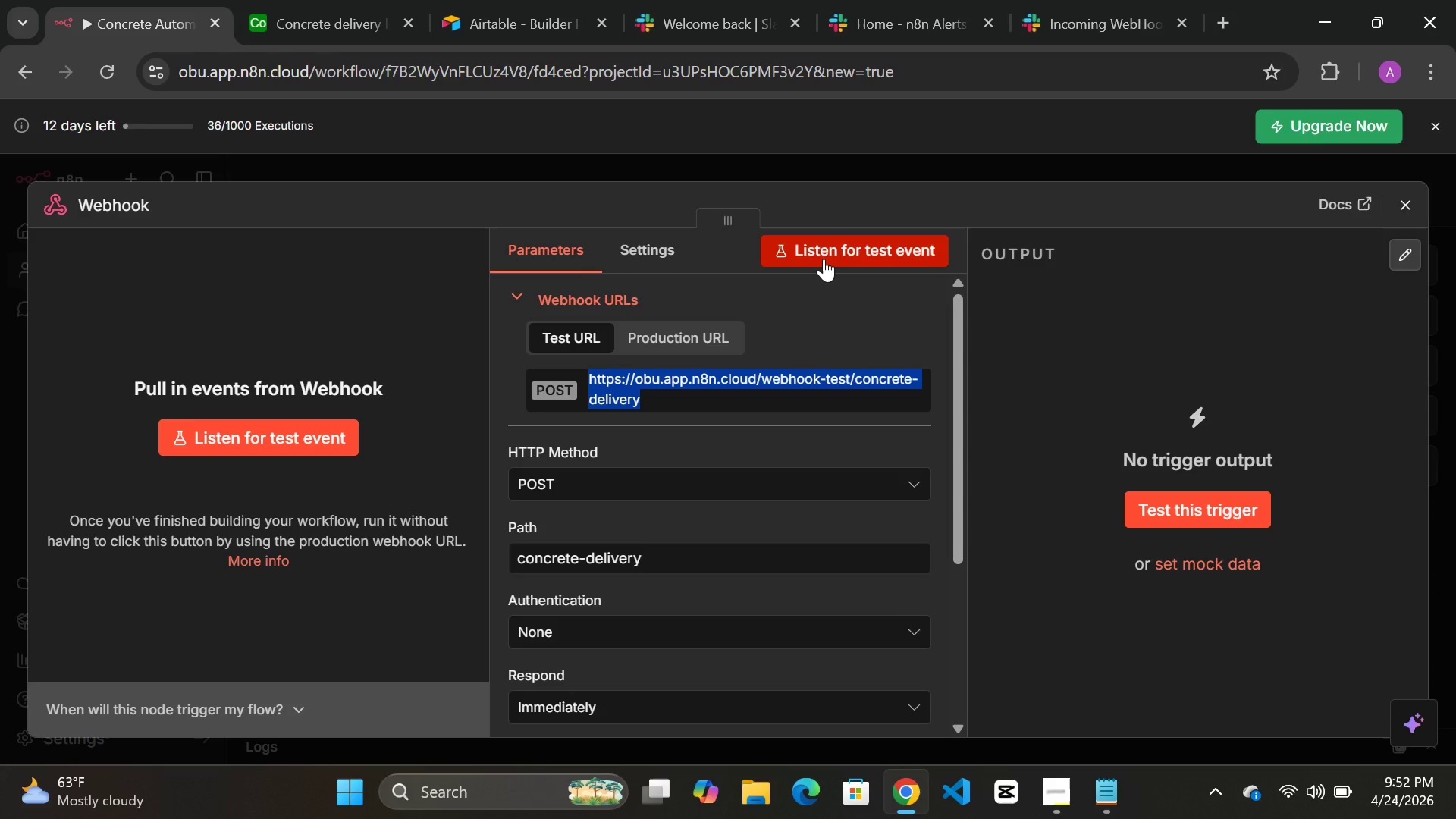 
triple_click([824, 259])
 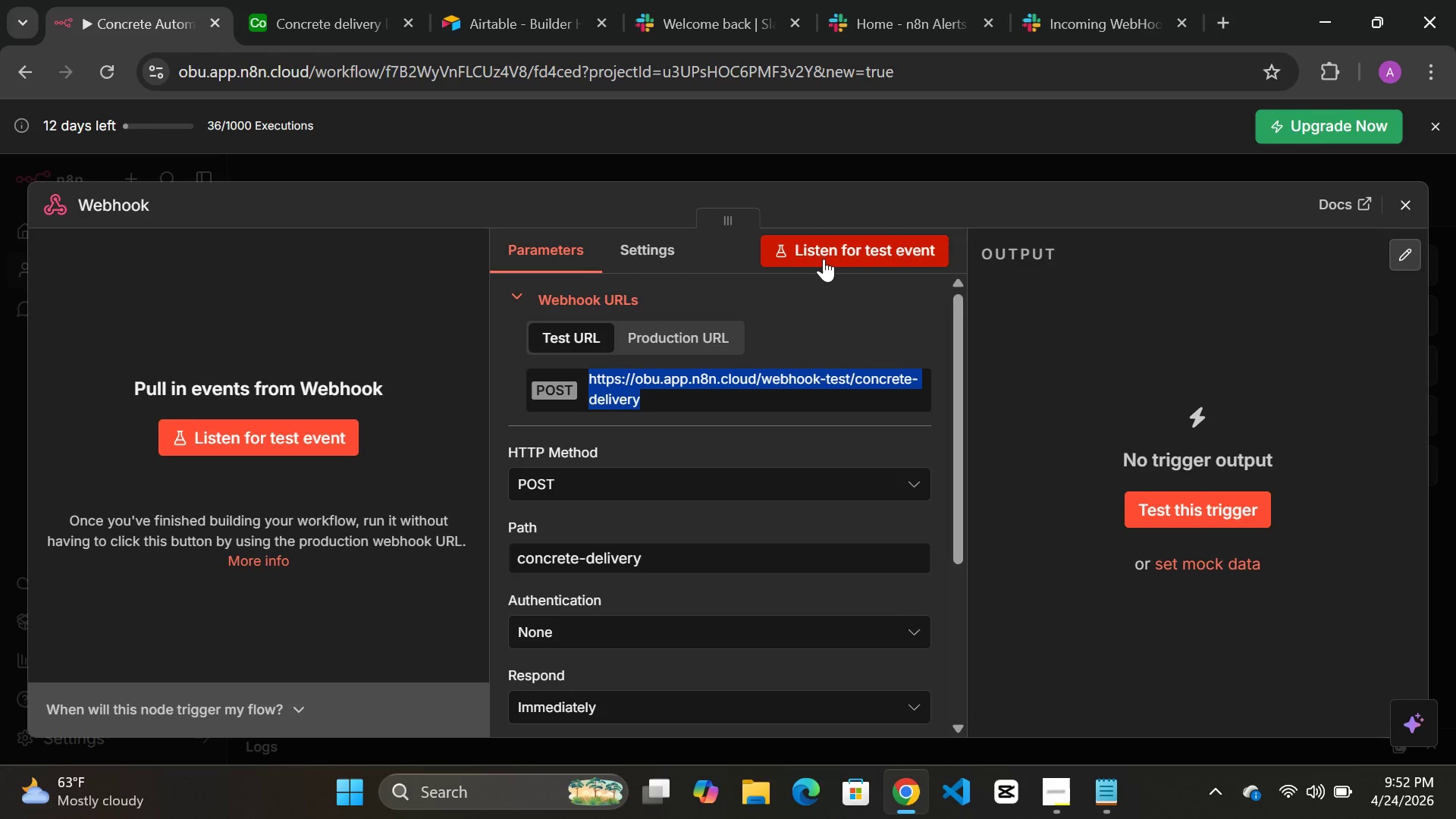 
triple_click([824, 259])
 